 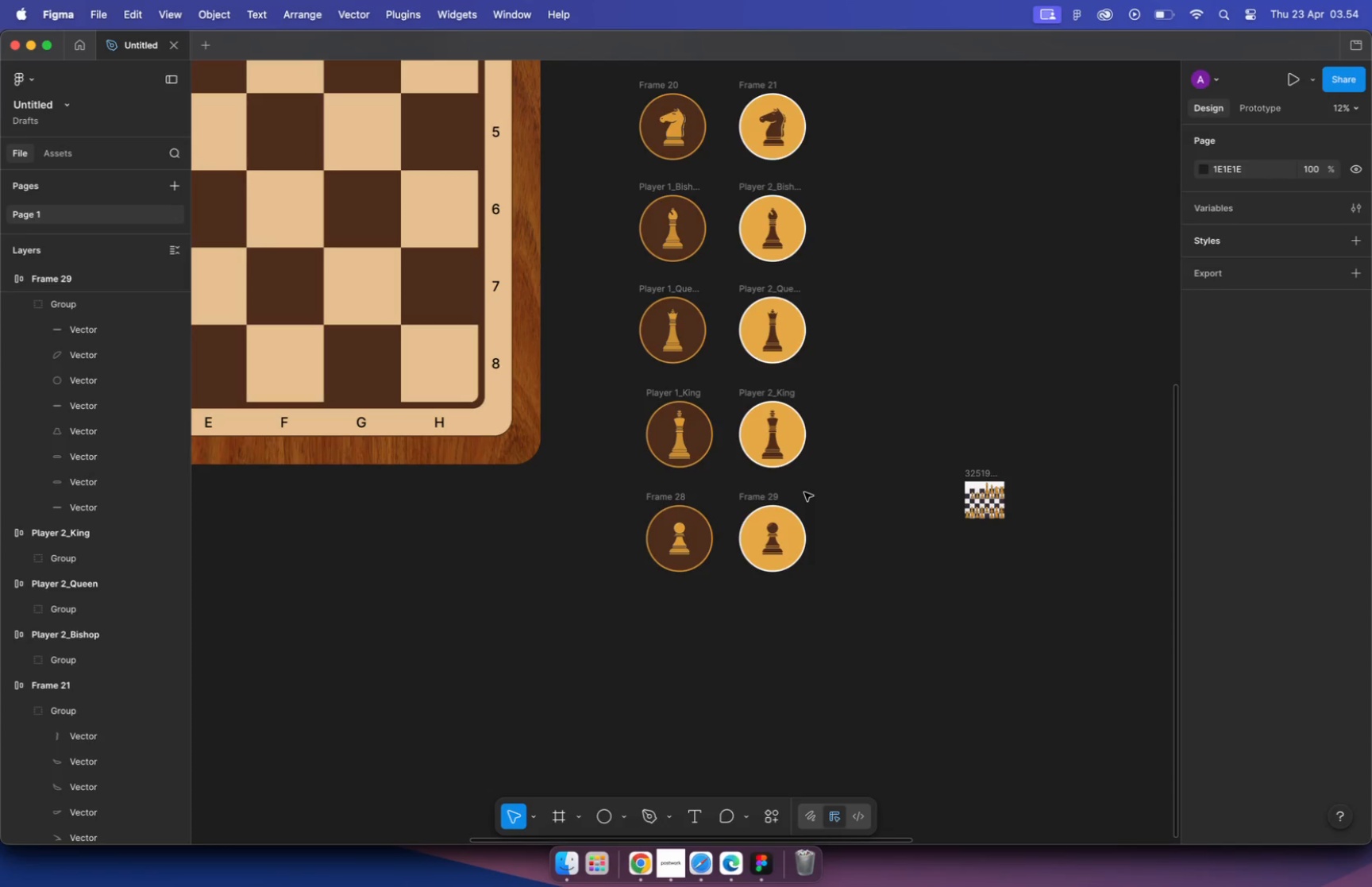 
scroll: coordinate [875, 429], scroll_direction: up, amount: 6.0
 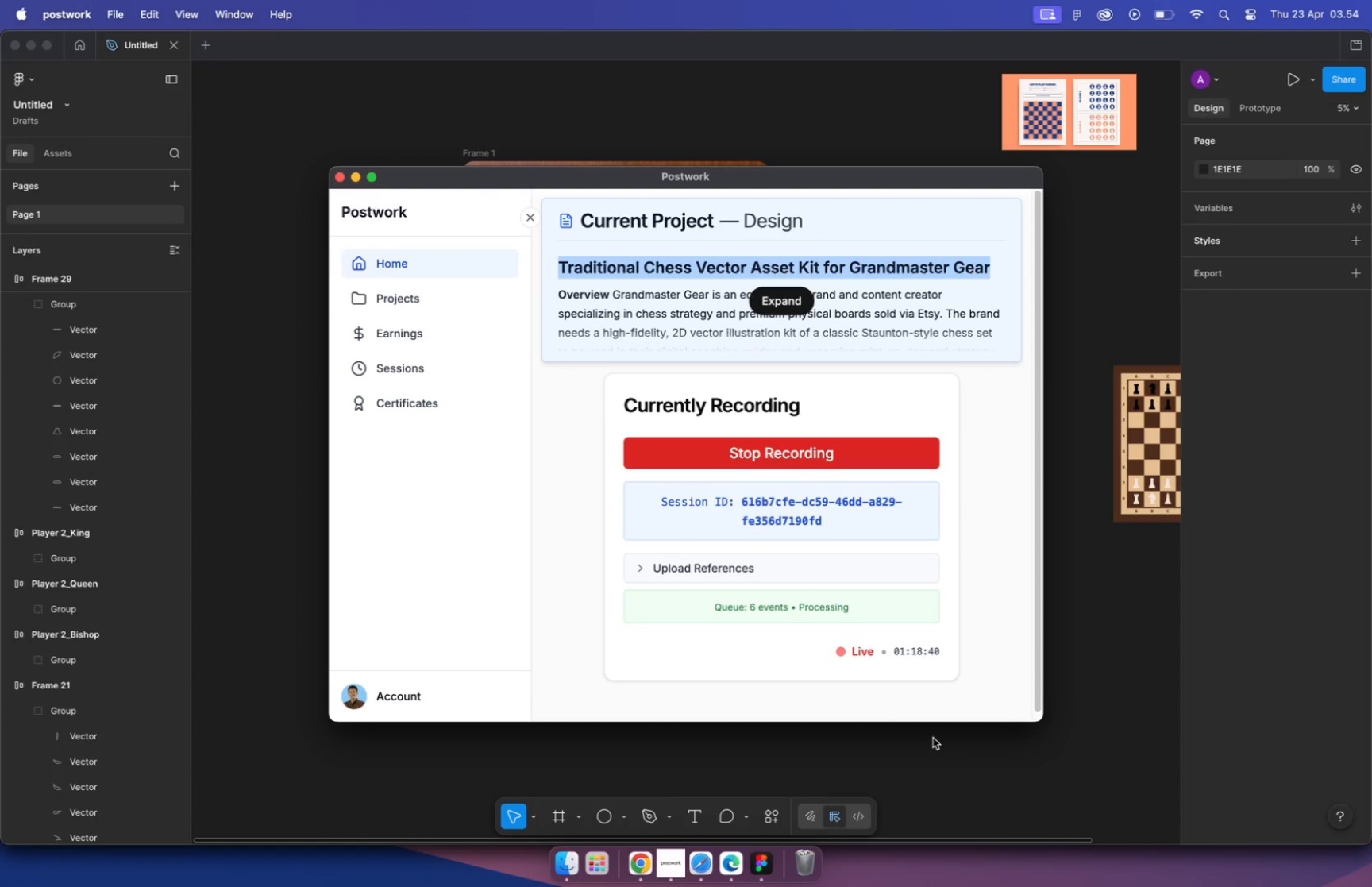 
left_click([1006, 368])
 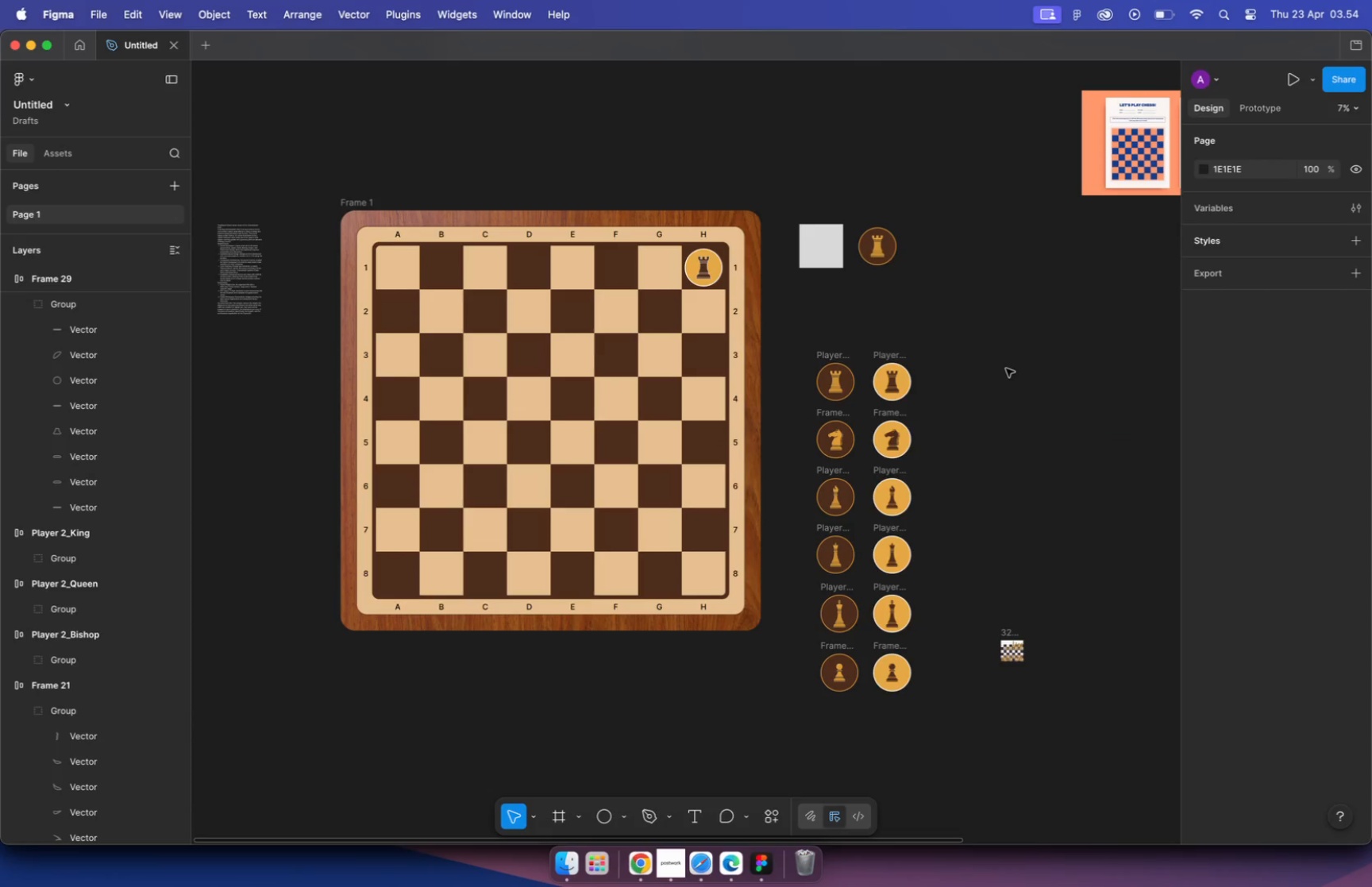 
key(Meta+CommandLeft)
 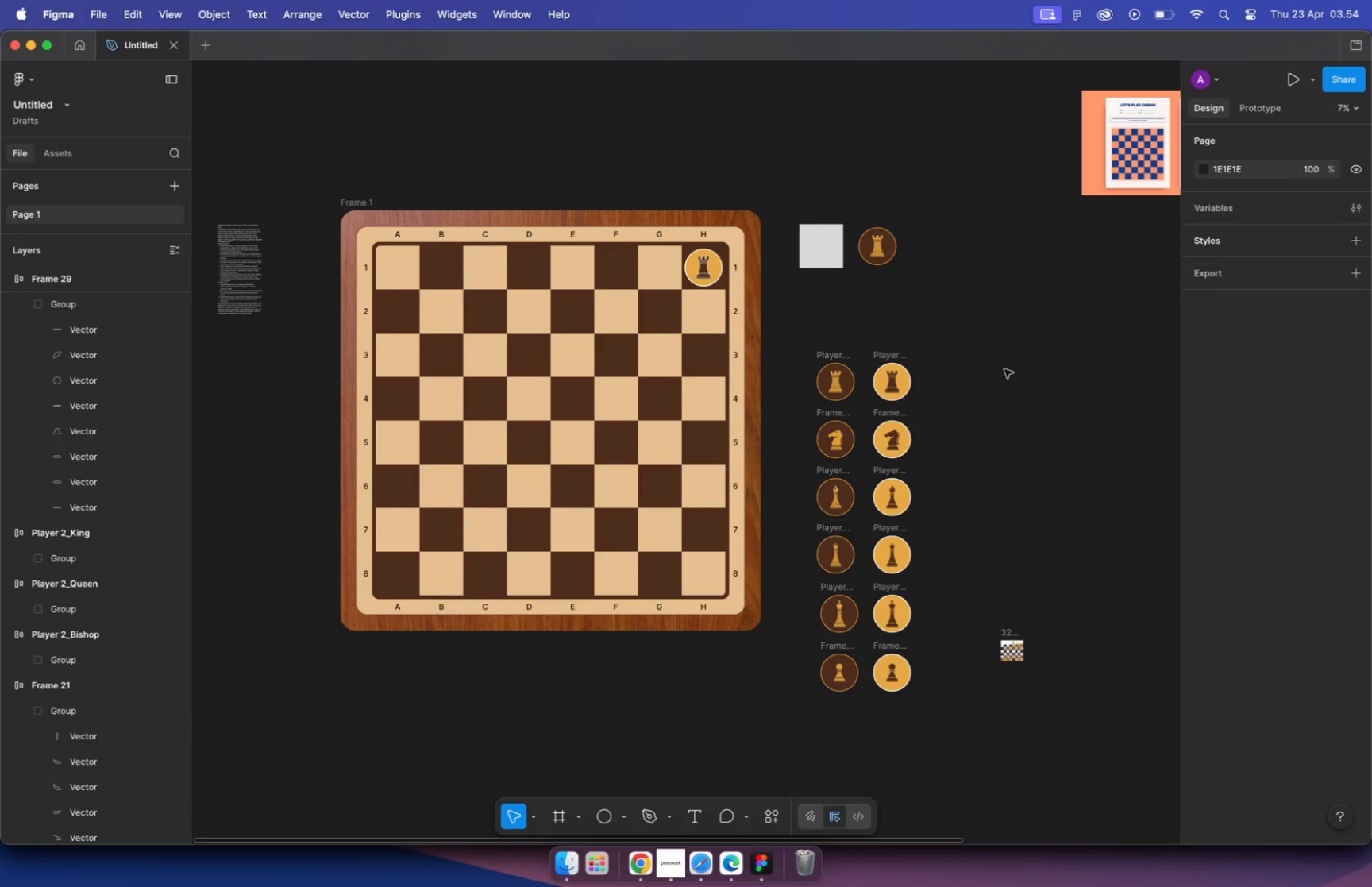 
hold_key(key=CommandLeft, duration=2.39)
scroll: coordinate [948, 404], scroll_direction: down, amount: 10.0
 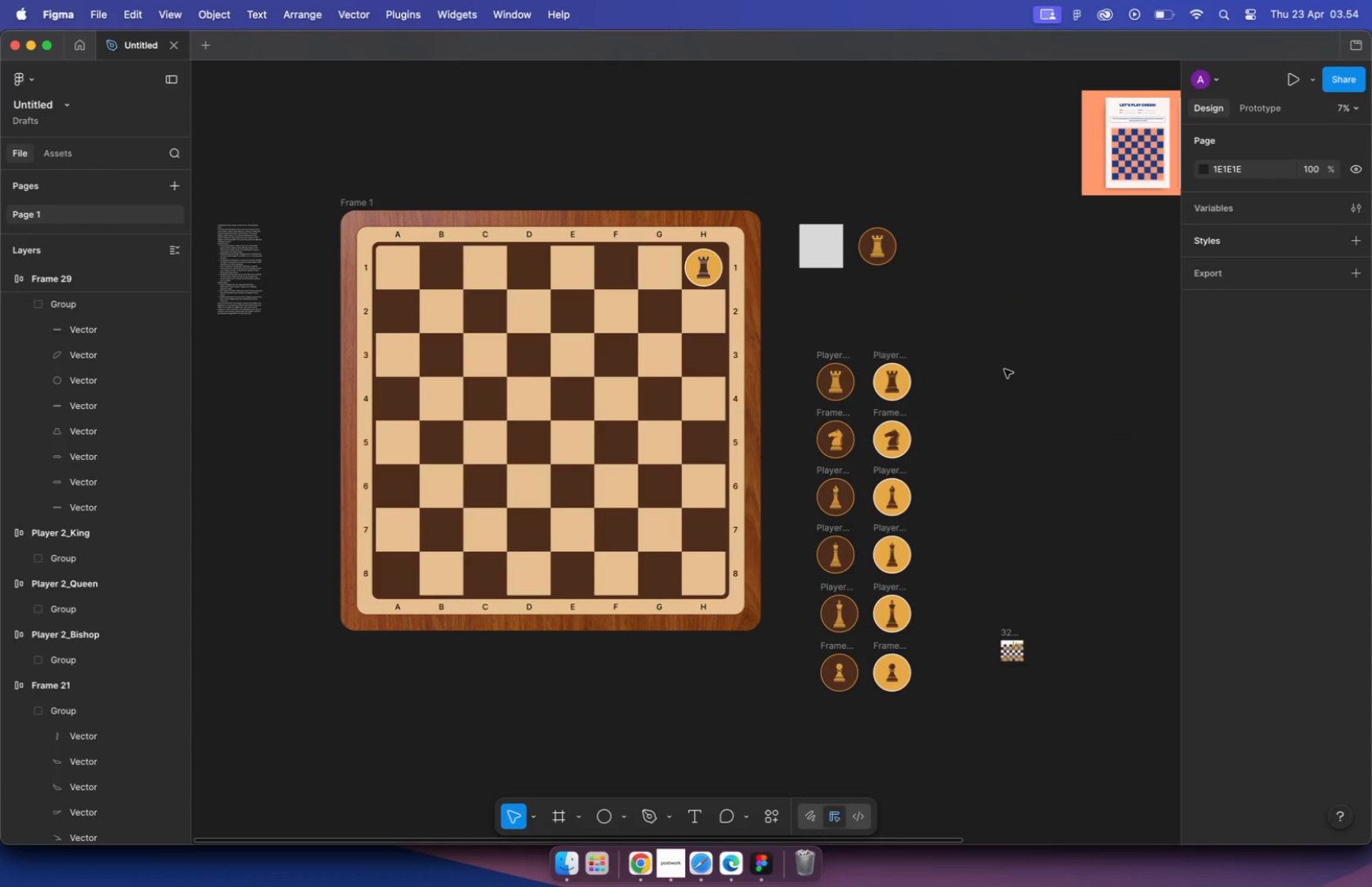 
scroll: coordinate [1075, 253], scroll_direction: up, amount: 33.0
 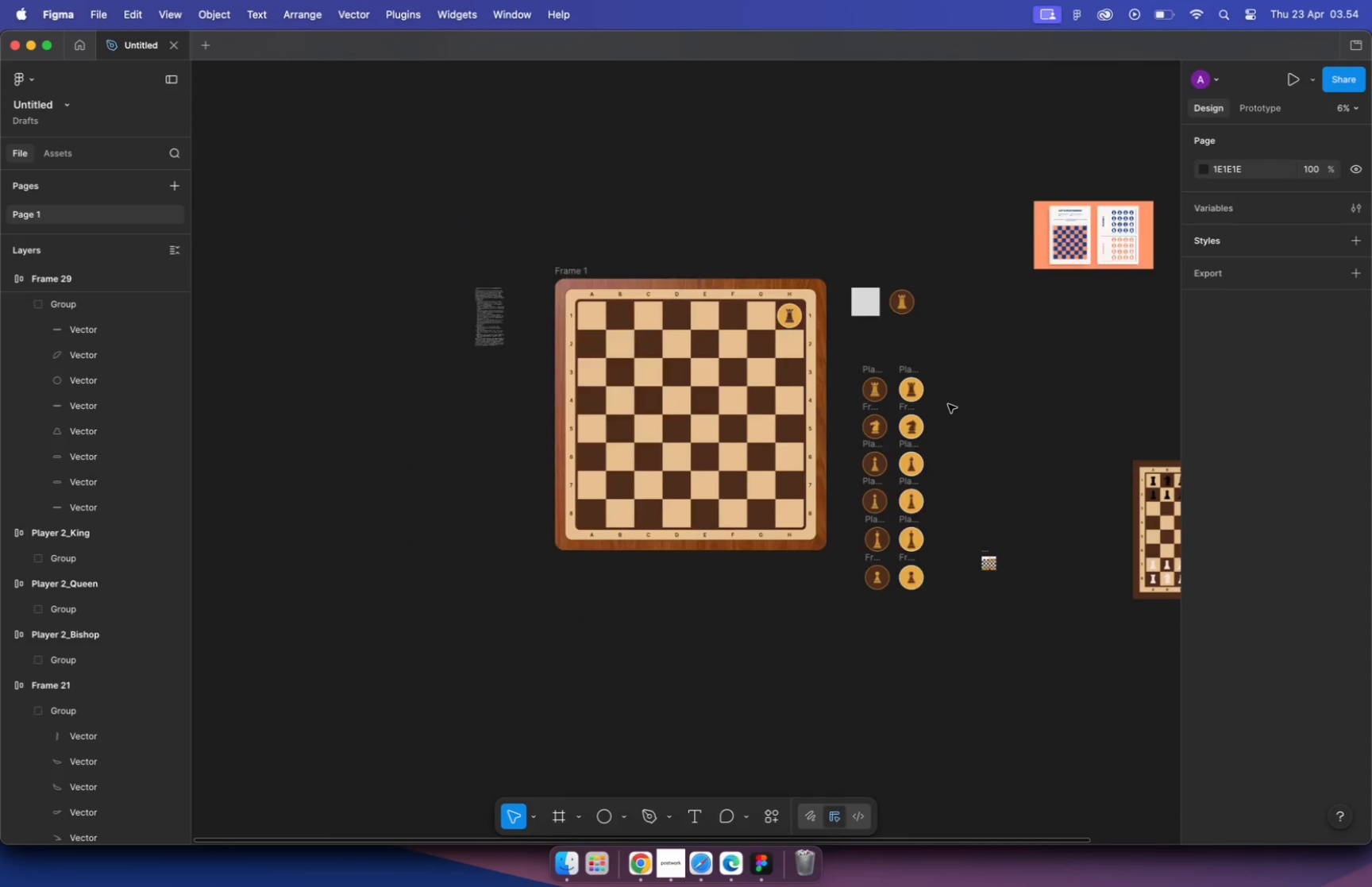 
hold_key(key=CommandLeft, duration=0.45)
scroll: coordinate [1027, 386], scroll_direction: up, amount: 9.0
 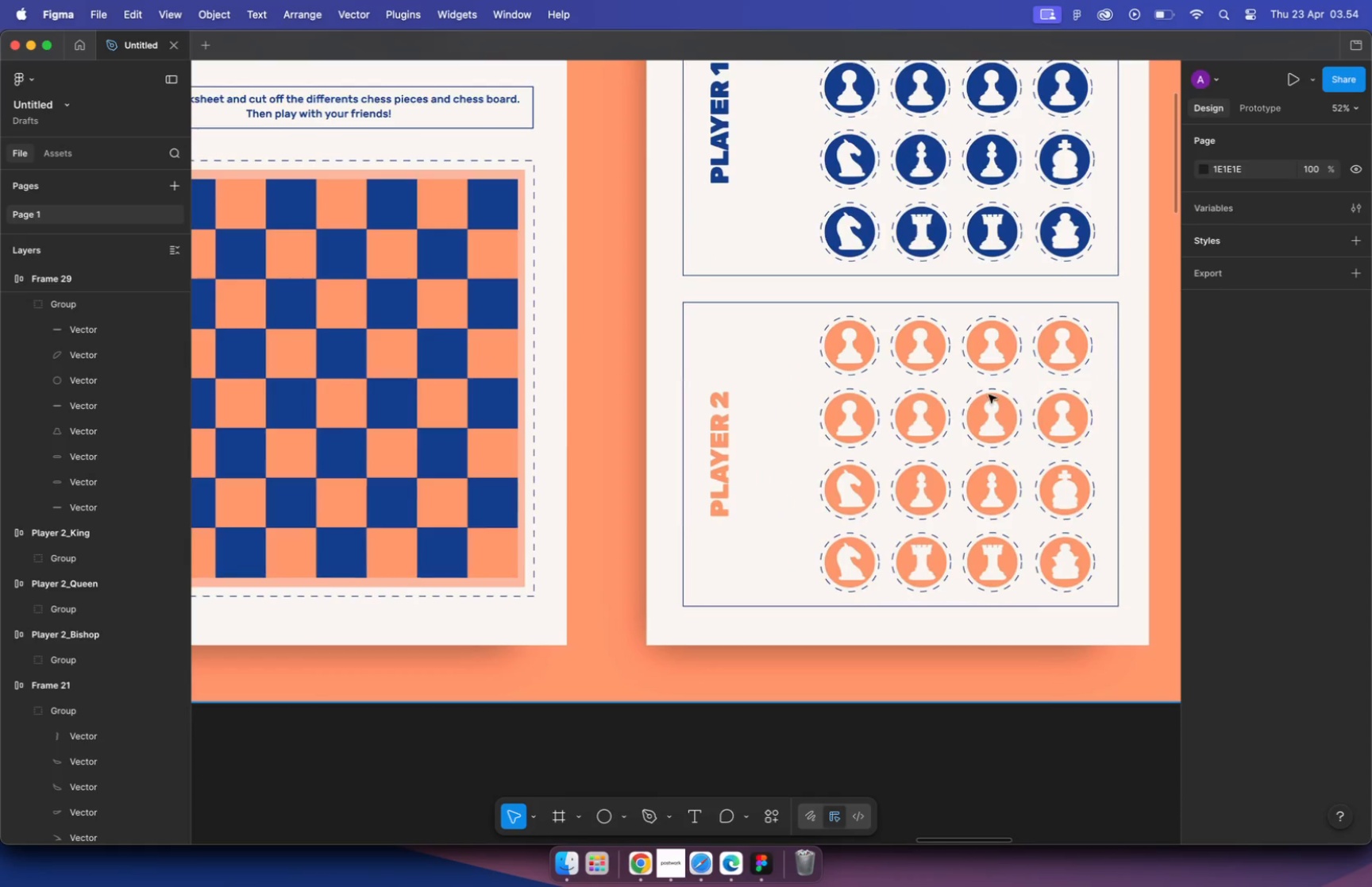 
hold_key(key=CommandLeft, duration=7.93)
scroll: coordinate [795, 438], scroll_direction: down, amount: 42.0
 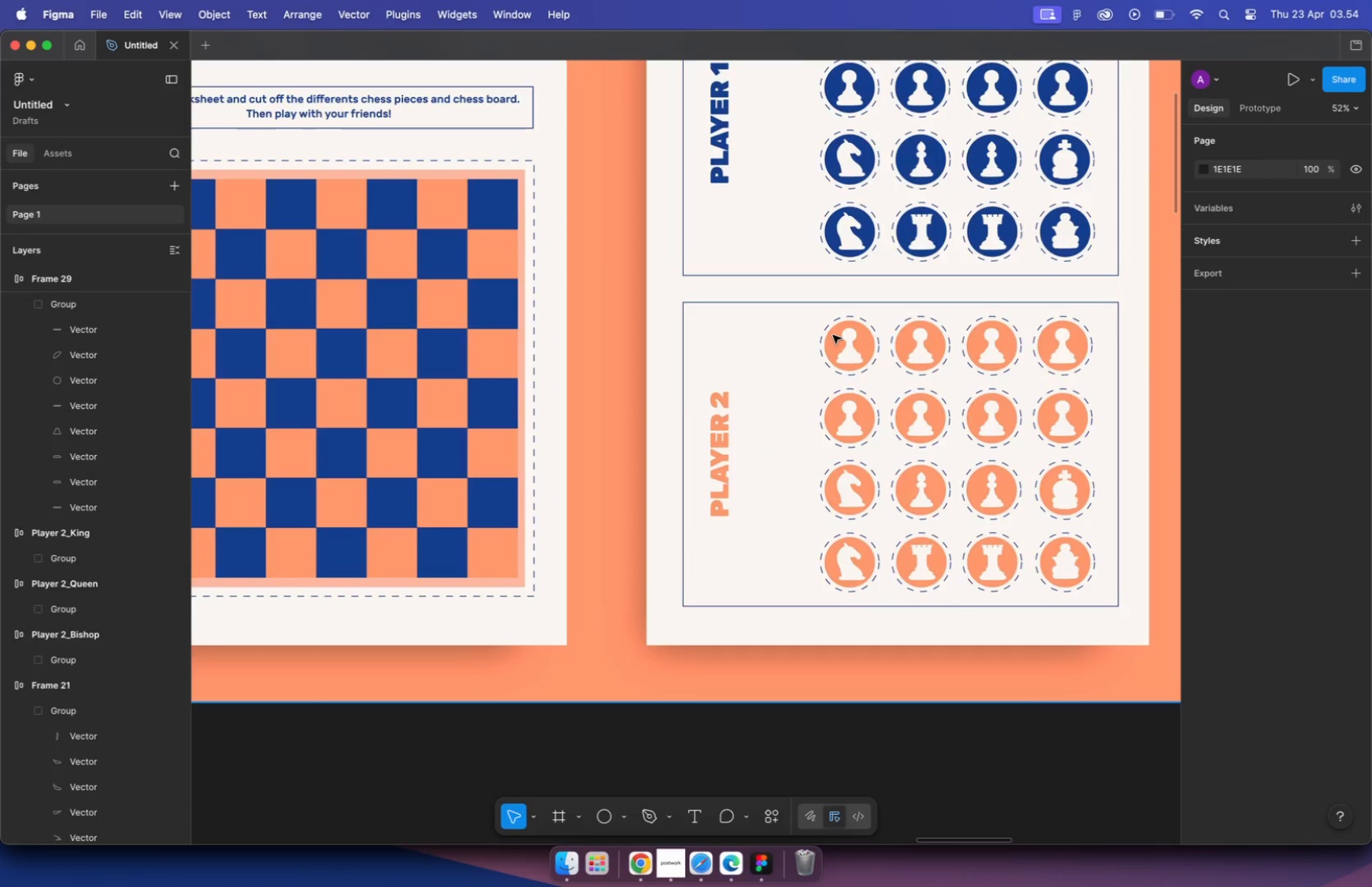 
scroll: coordinate [1021, 333], scroll_direction: up, amount: 30.0
 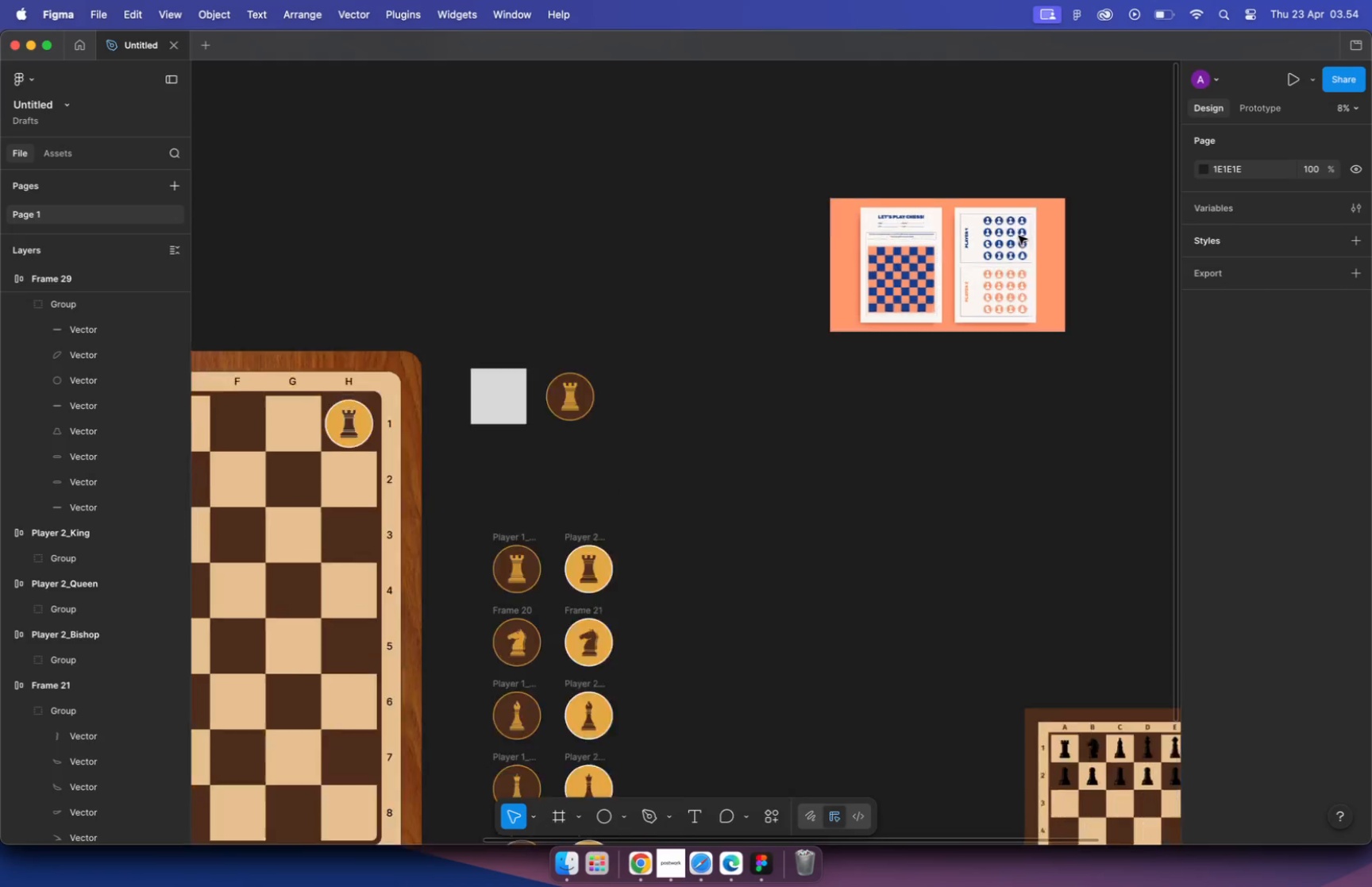 
scroll: coordinate [865, 501], scroll_direction: down, amount: 37.0
 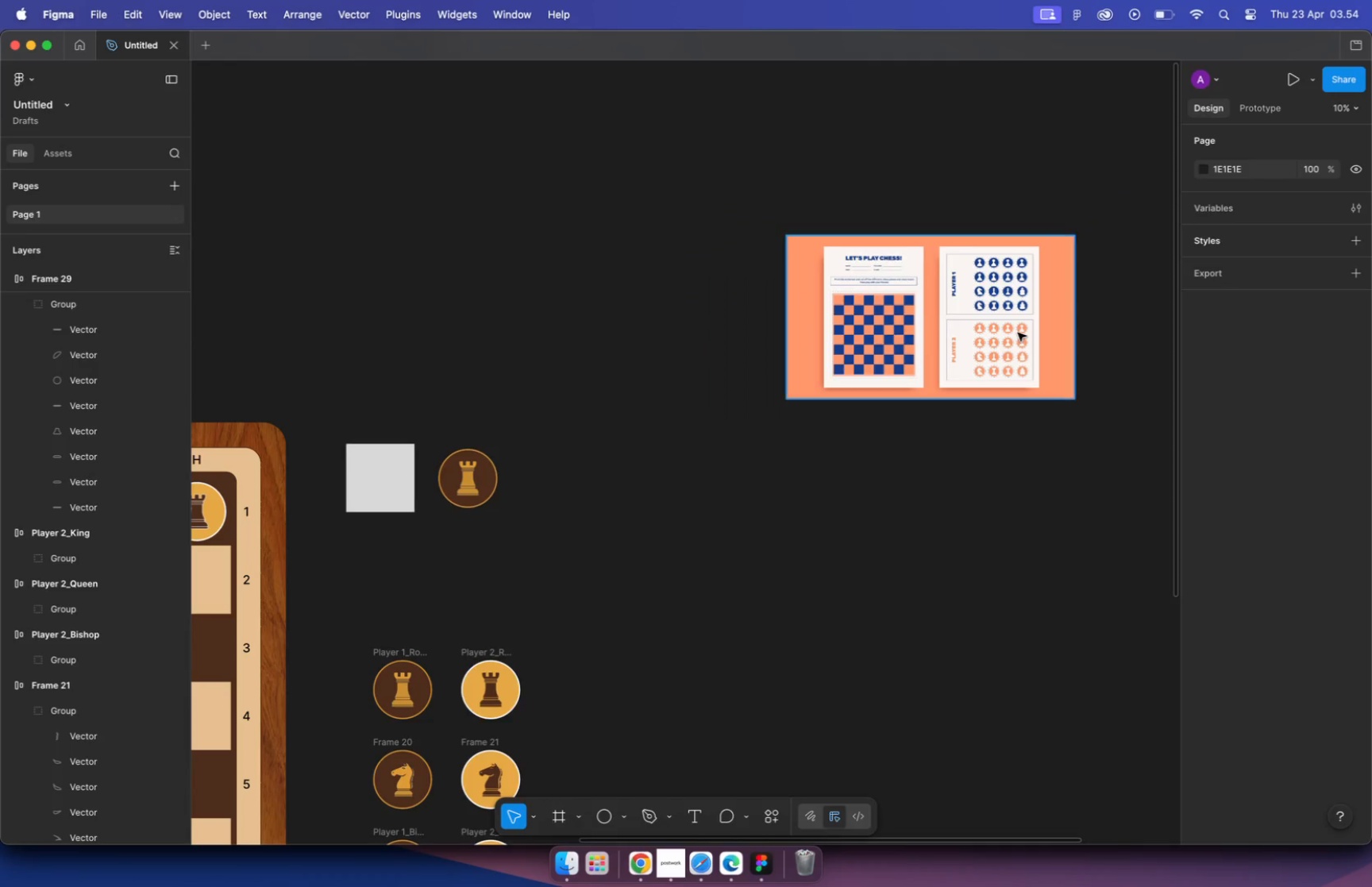 
left_click([774, 434])
 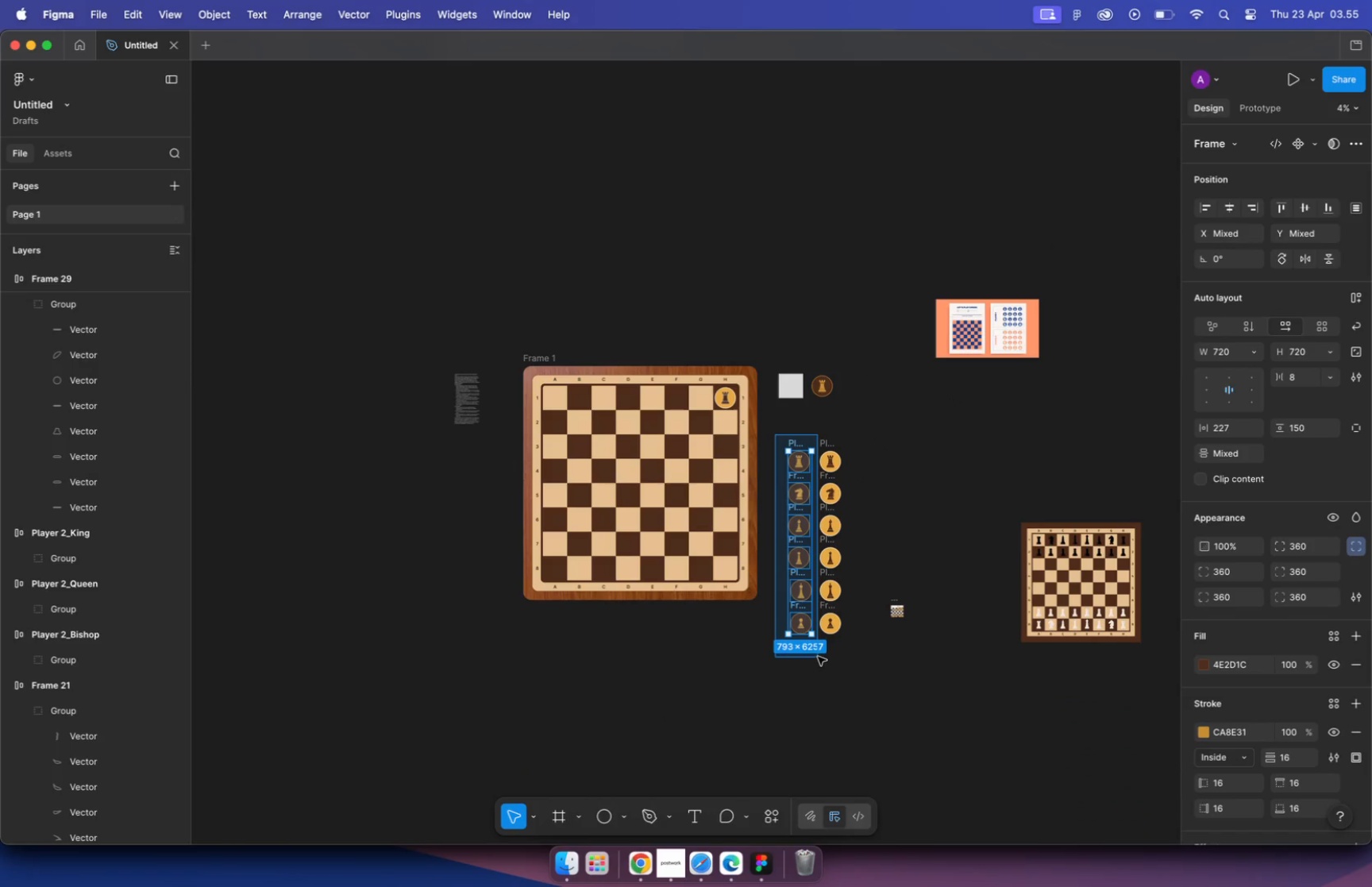 
left_click_drag(start_coordinate=[774, 434], to_coordinate=[818, 657])
 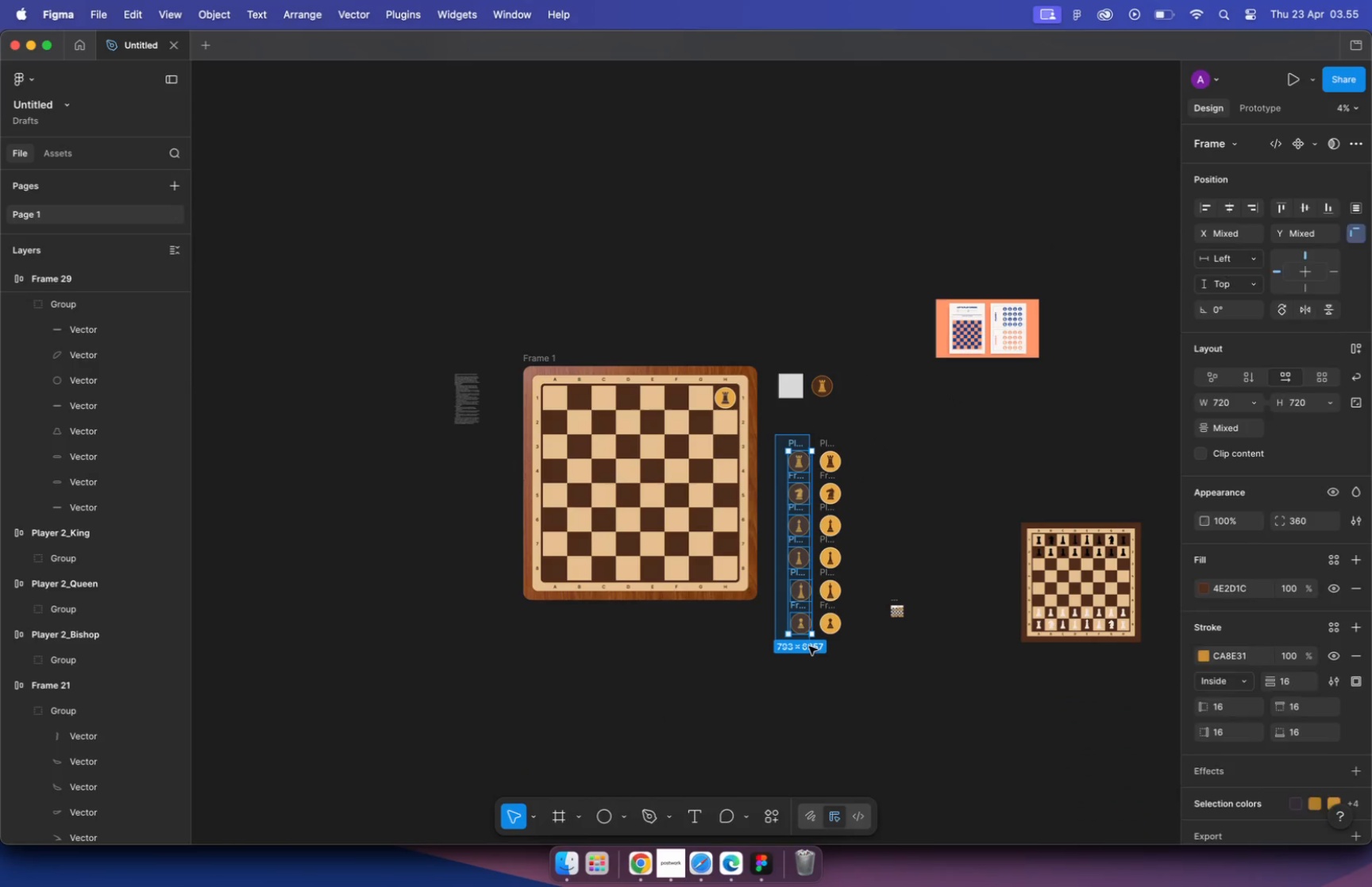 
left_click_drag(start_coordinate=[796, 491], to_coordinate=[468, 532])
 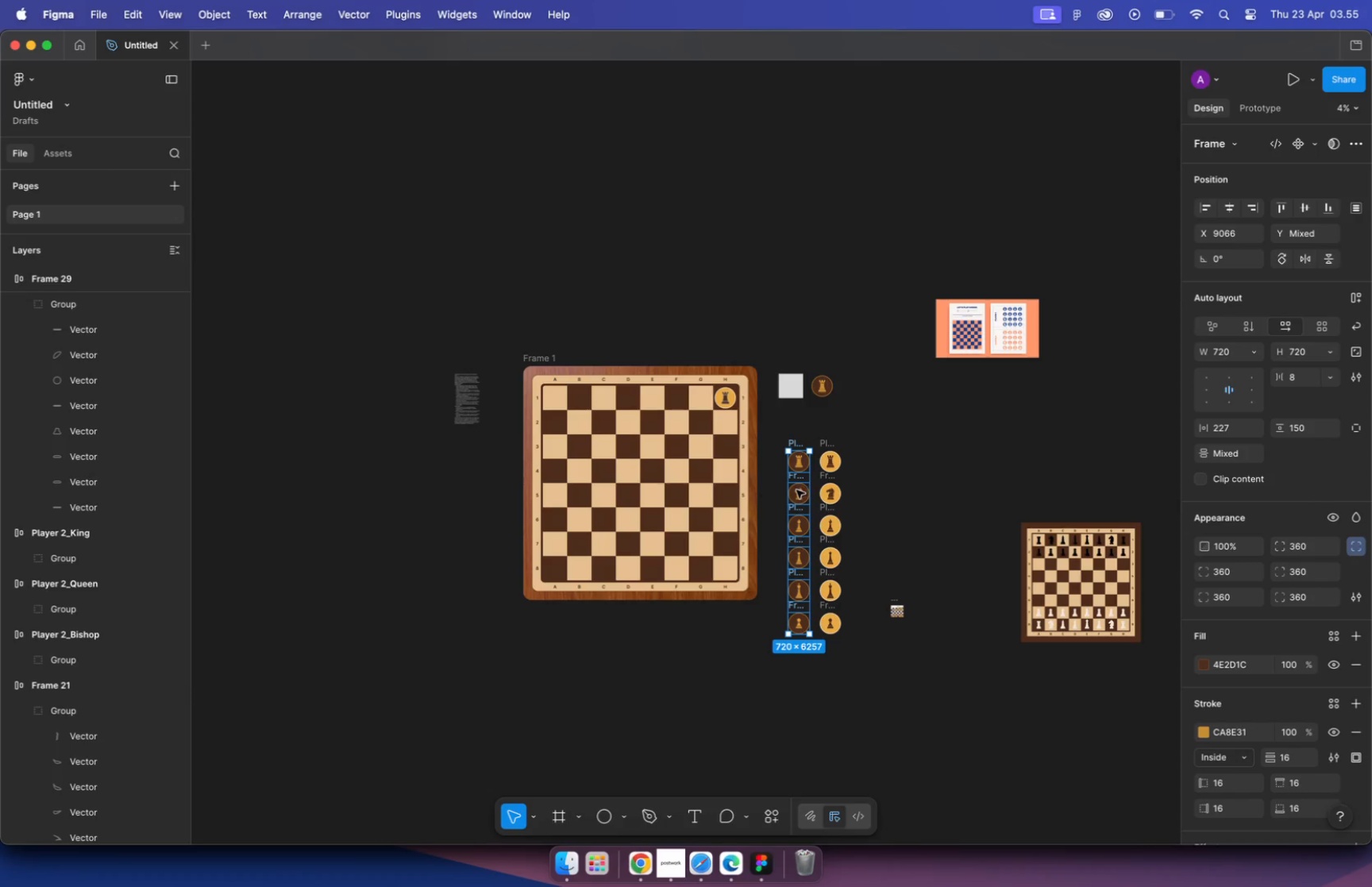 
left_click_drag(start_coordinate=[464, 406], to_coordinate=[595, 207])
 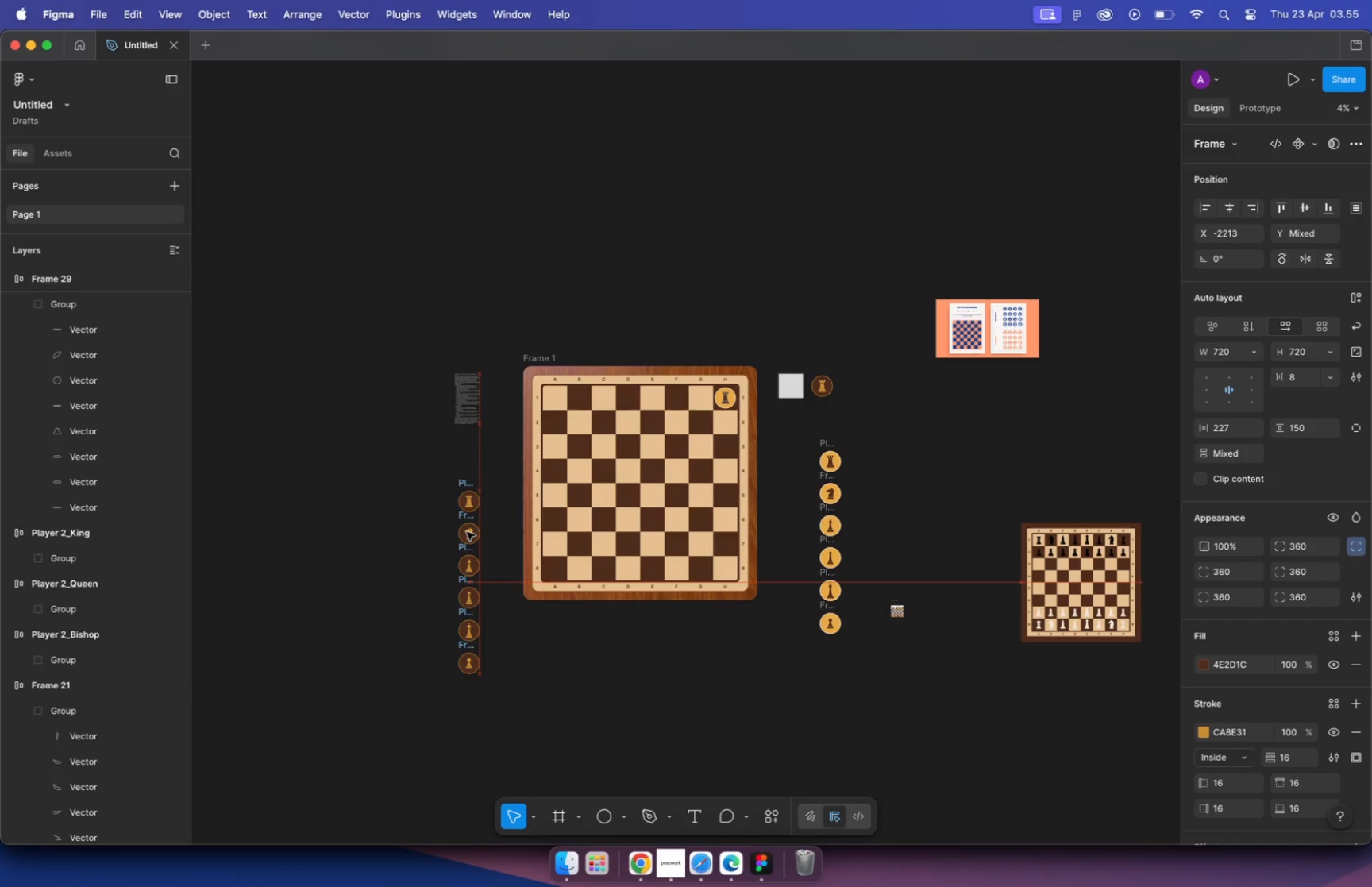 
hold_key(key=CommandLeft, duration=0.83)
scroll: coordinate [448, 481], scroll_direction: up, amount: 5.0
 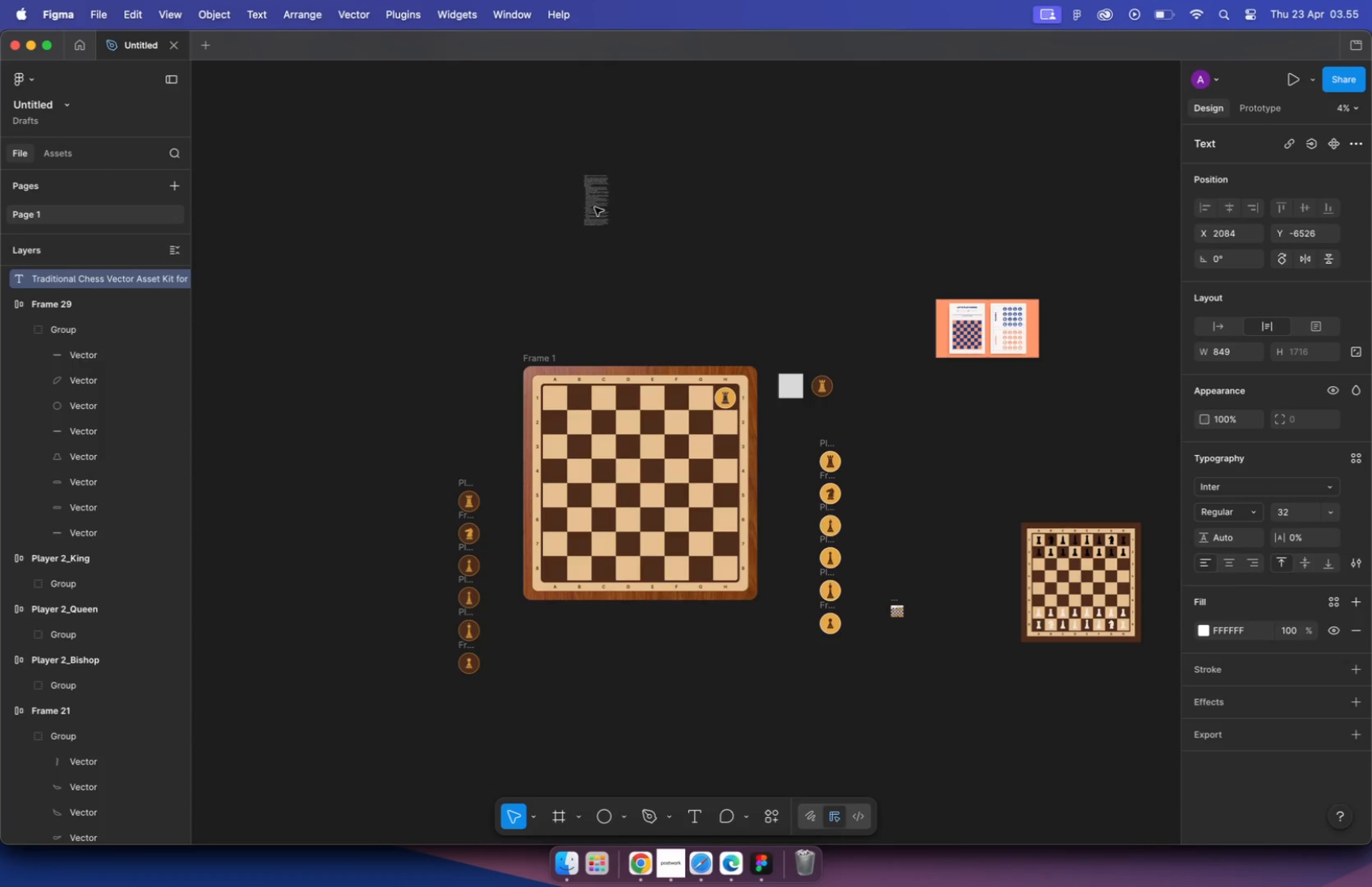 
left_click_drag(start_coordinate=[449, 447], to_coordinate=[553, 774])
 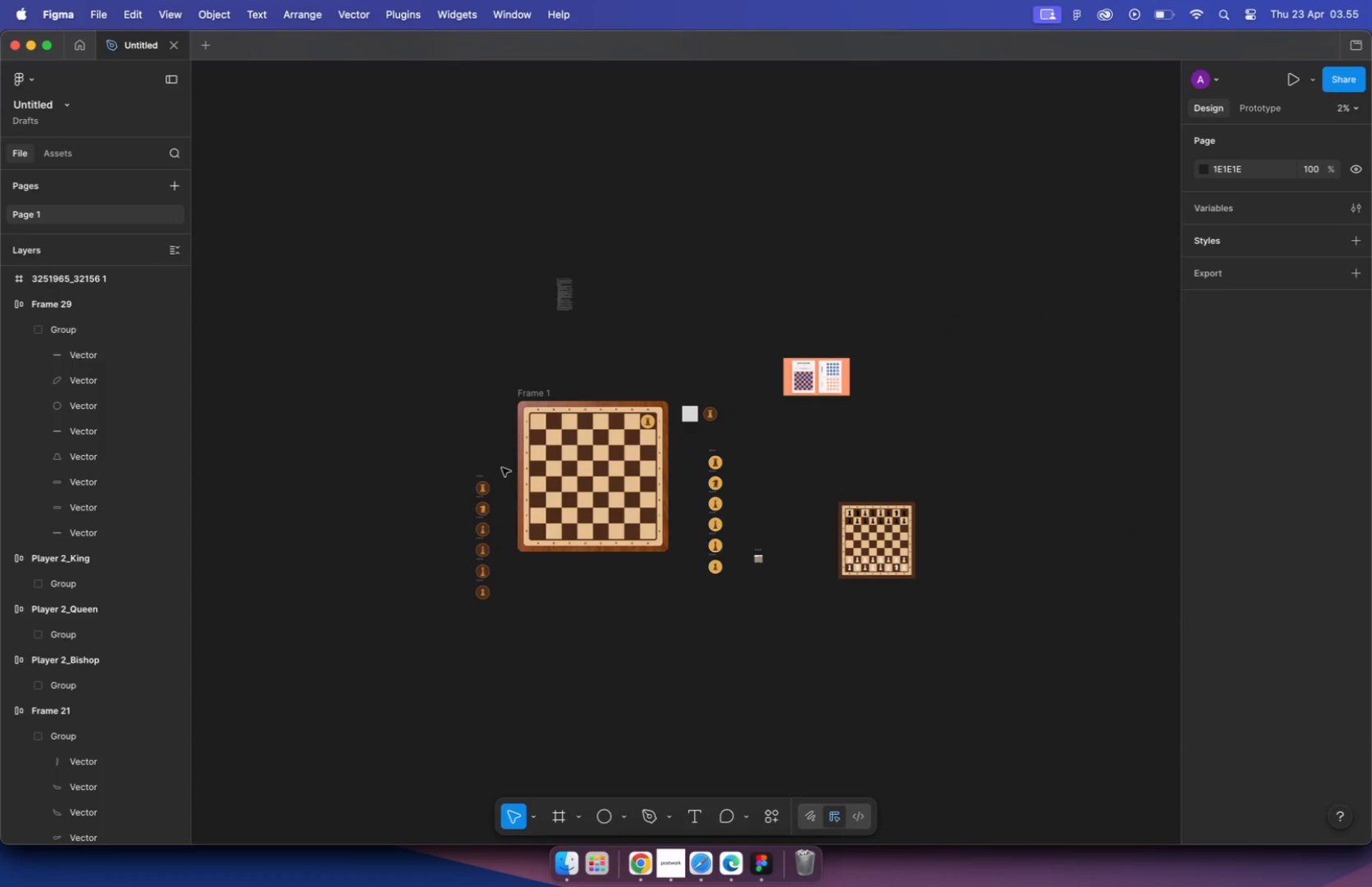 
left_click_drag(start_coordinate=[524, 540], to_coordinate=[432, 392])
 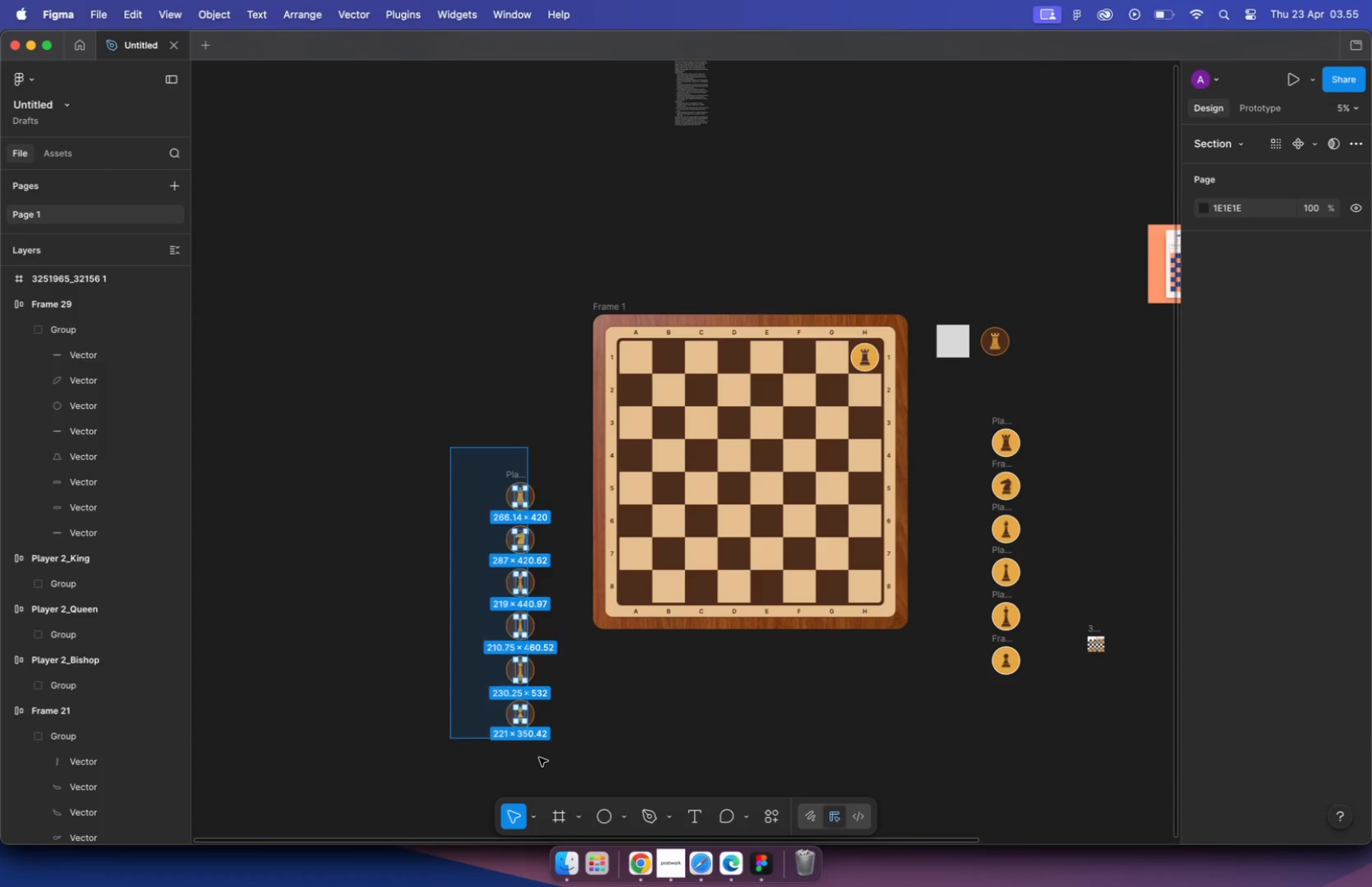 
hold_key(key=CommandLeft, duration=0.61)
scroll: coordinate [330, 345], scroll_direction: up, amount: 16.0
 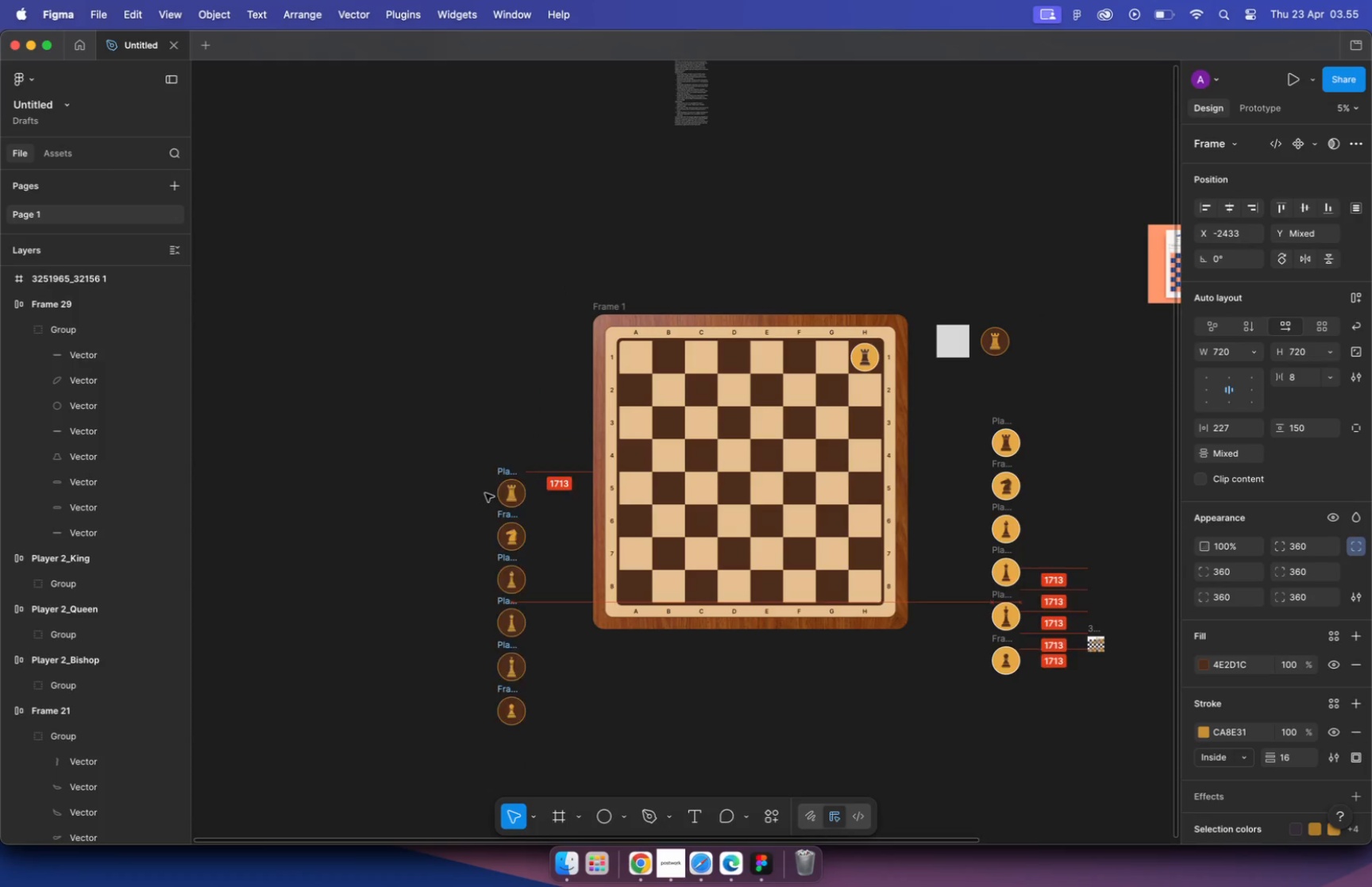 
left_click_drag(start_coordinate=[580, 304], to_coordinate=[704, 307])
 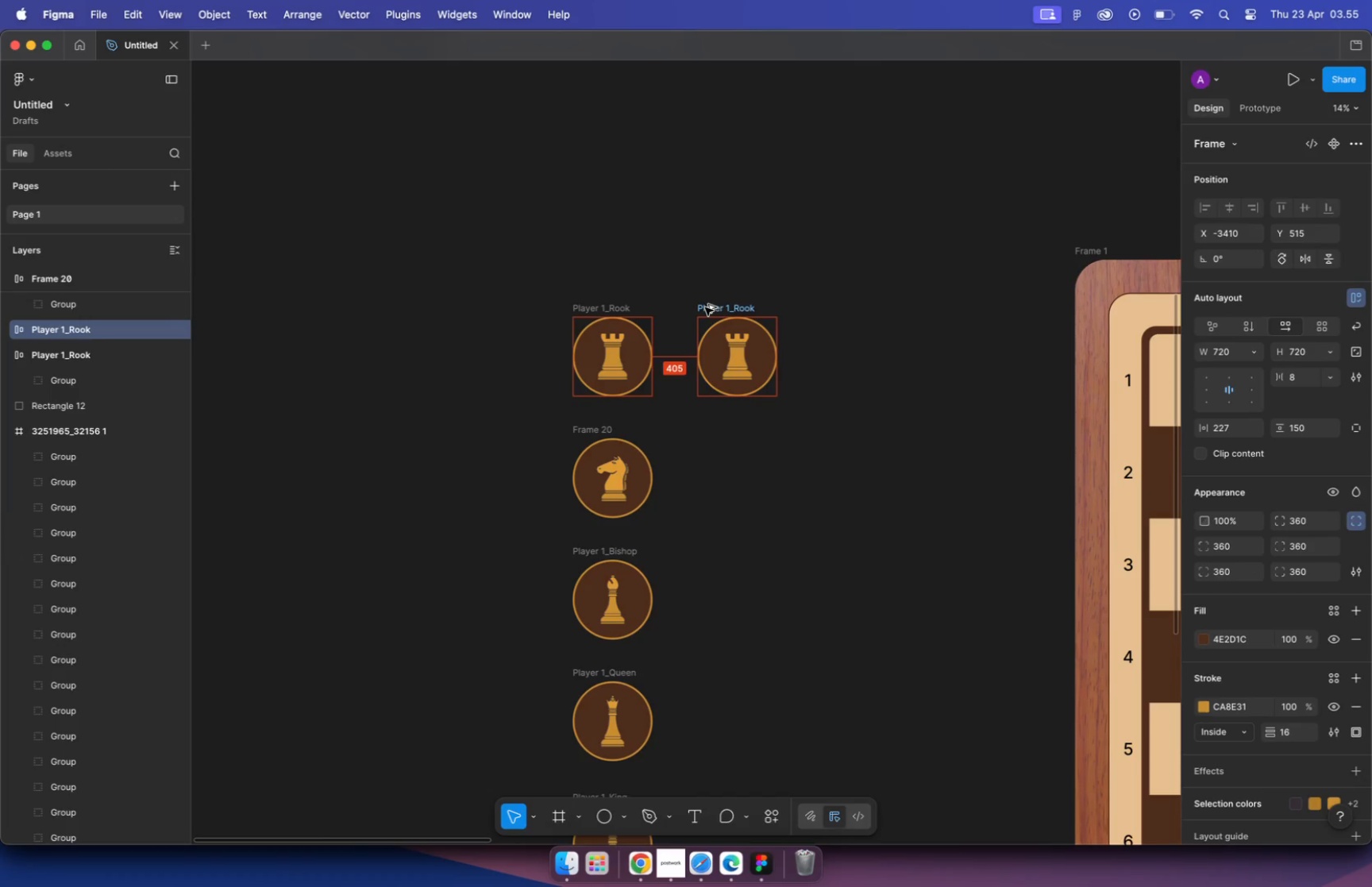 
hold_key(key=ShiftLeft, duration=6.69)
 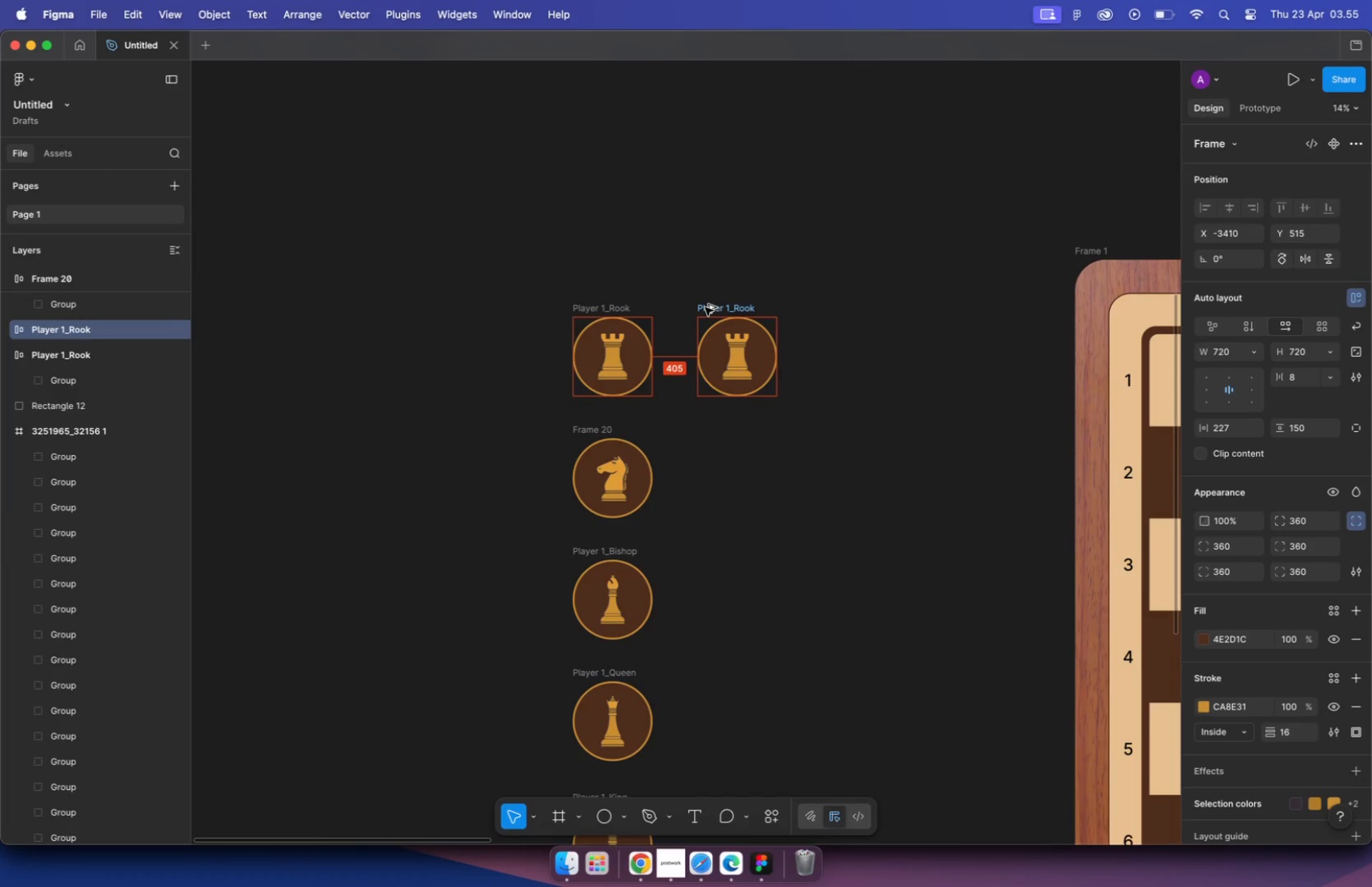 
hold_key(key=OptionLeft, duration=6.44)
 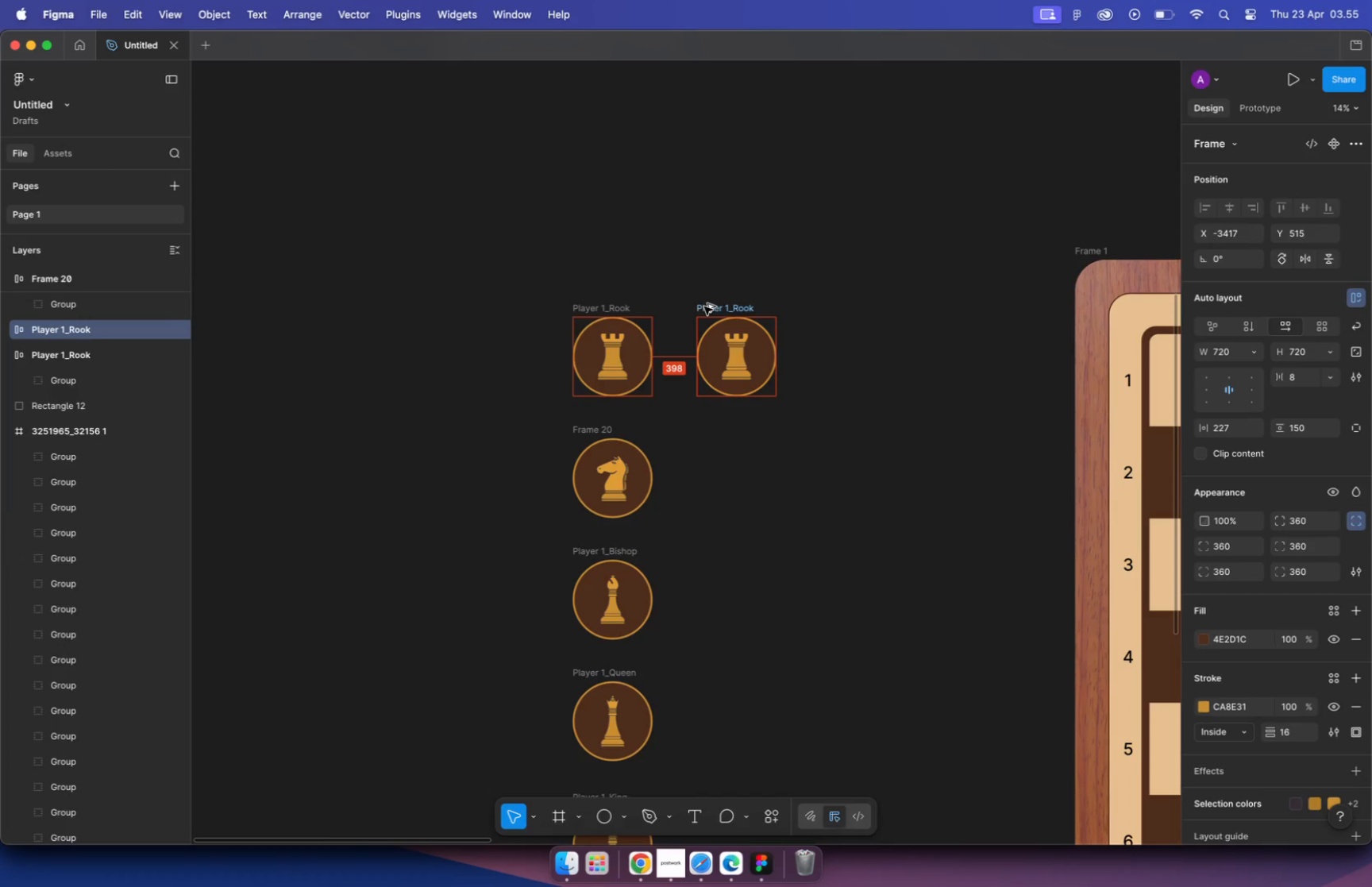 
key(ArrowRight)
 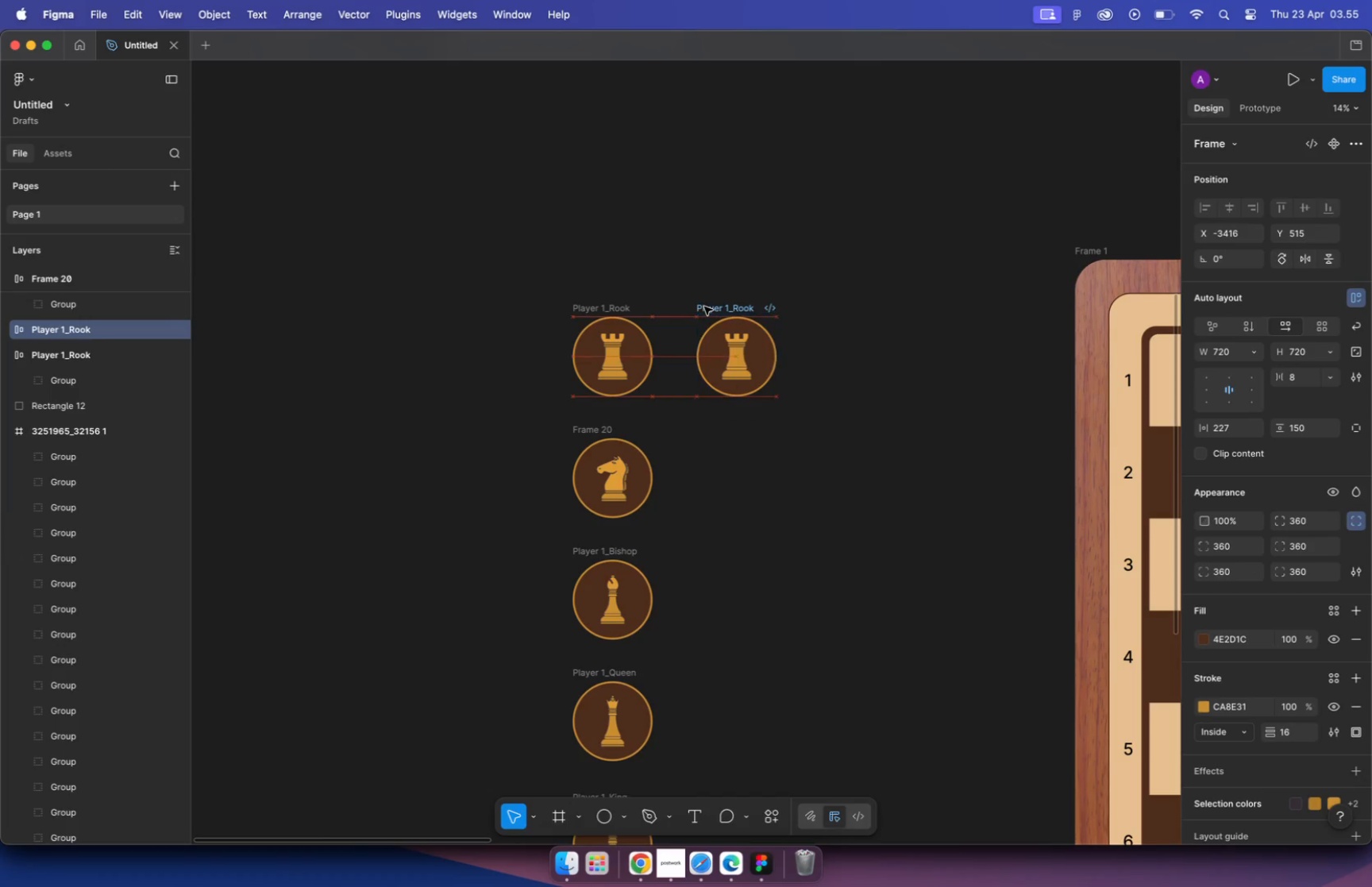 
key(ArrowRight)
 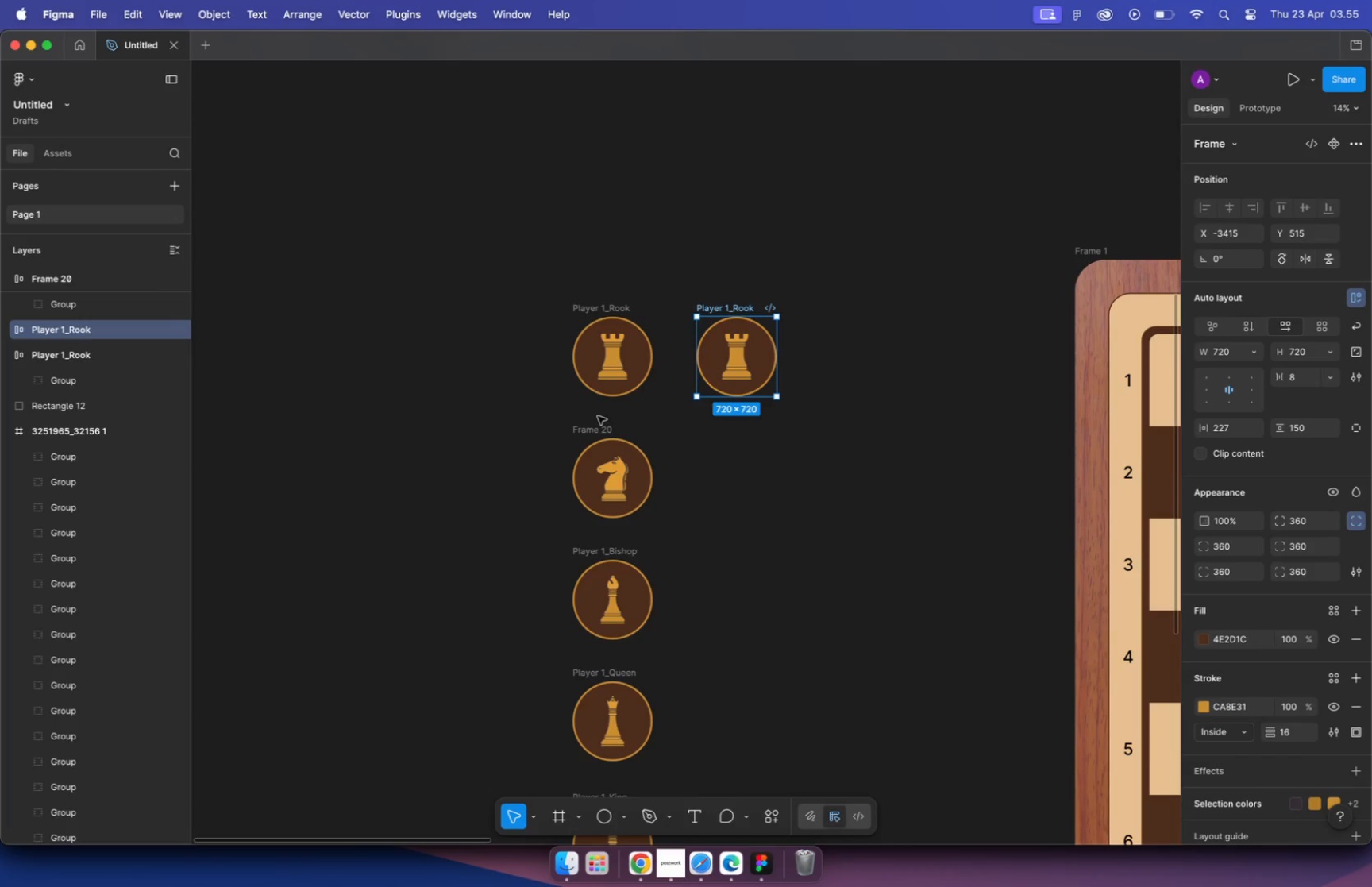 
left_click_drag(start_coordinate=[585, 426], to_coordinate=[708, 430])
 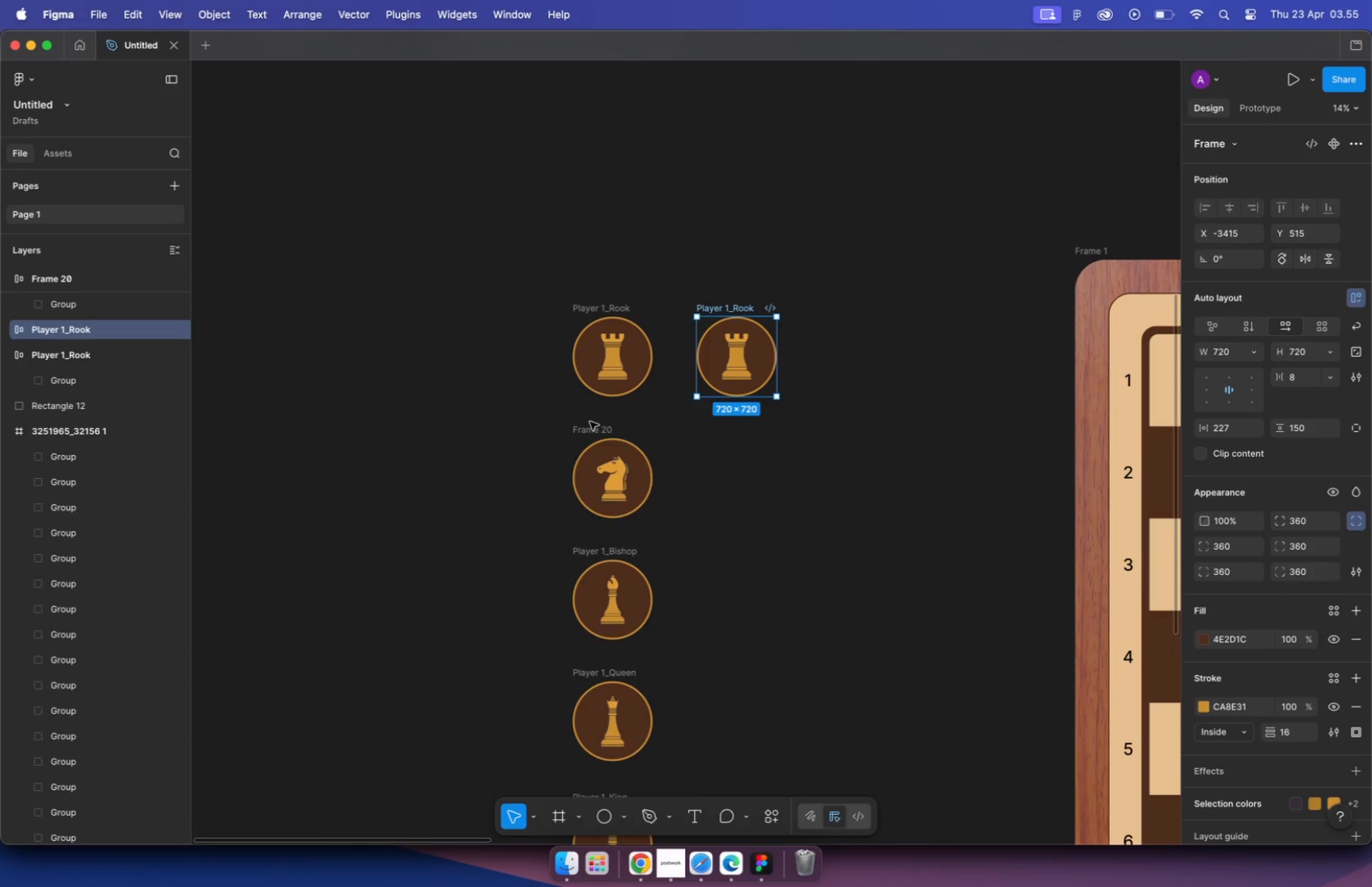 
hold_key(key=ShiftLeft, duration=1.48)
 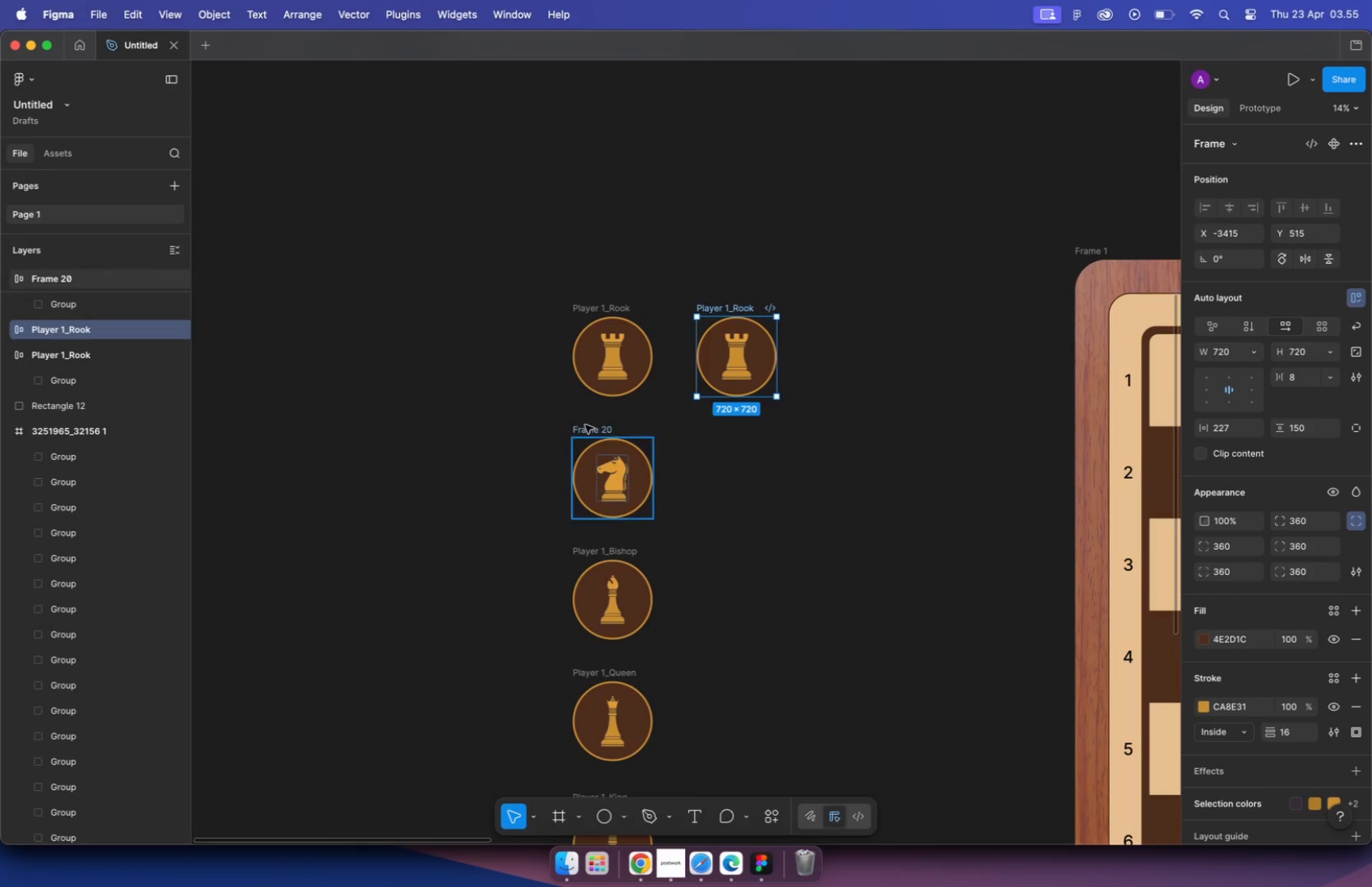 
hold_key(key=OptionLeft, duration=1.22)
 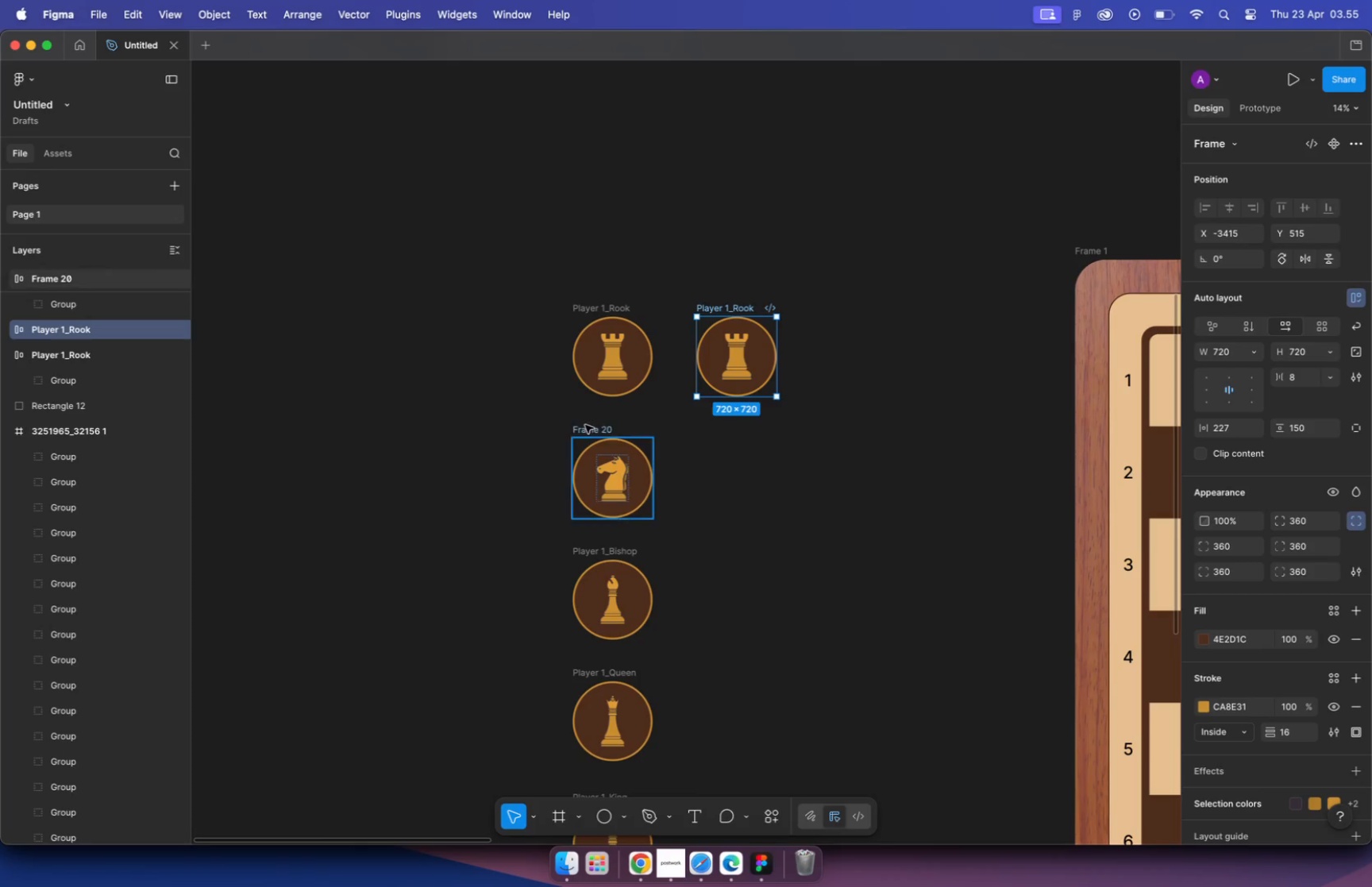 
left_click([871, 438])
 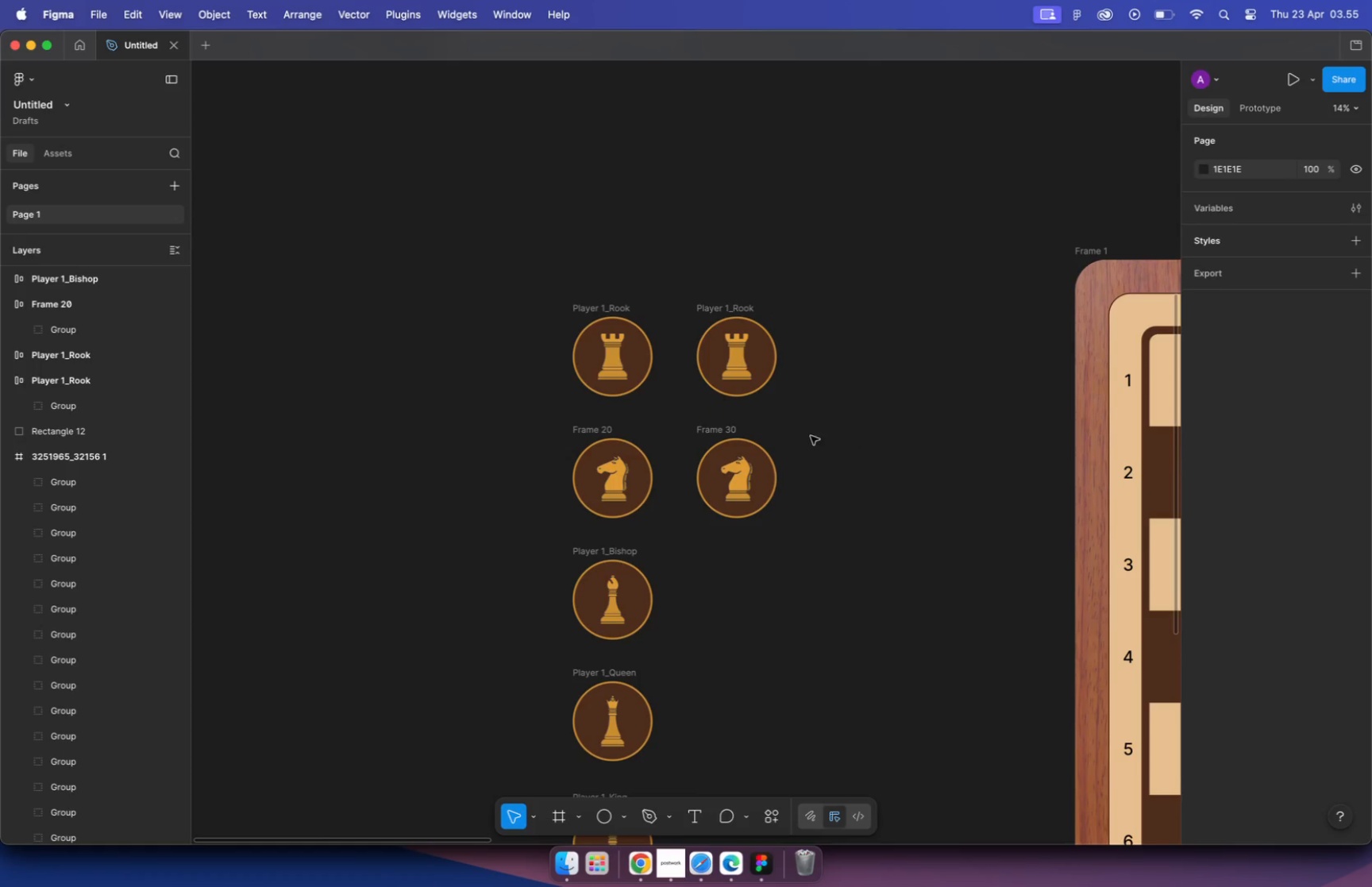 
hold_key(key=CommandLeft, duration=1.42)
scroll: coordinate [655, 442], scroll_direction: none, amount: 0.0
 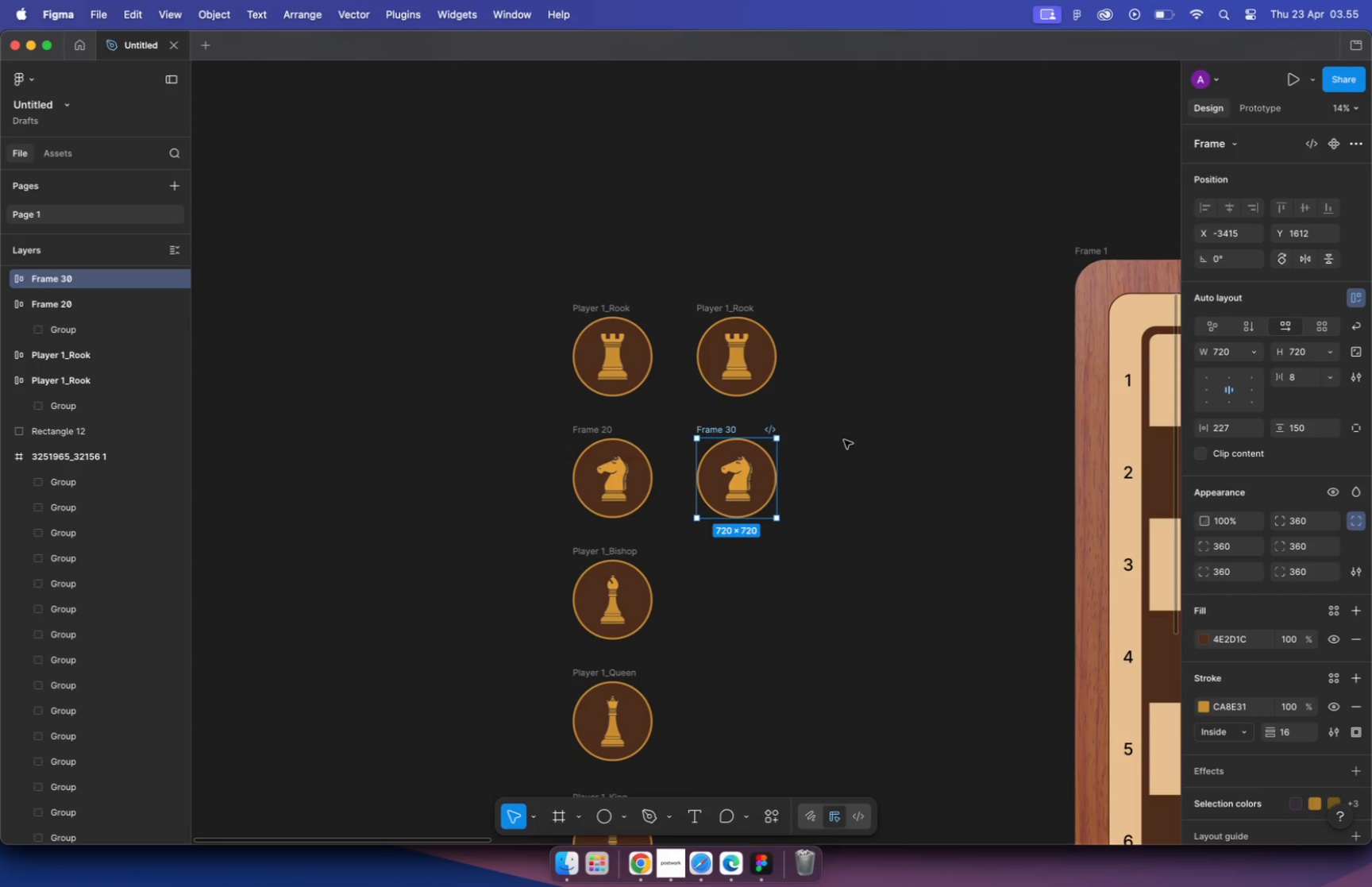 
left_click_drag(start_coordinate=[611, 465], to_coordinate=[711, 466])
 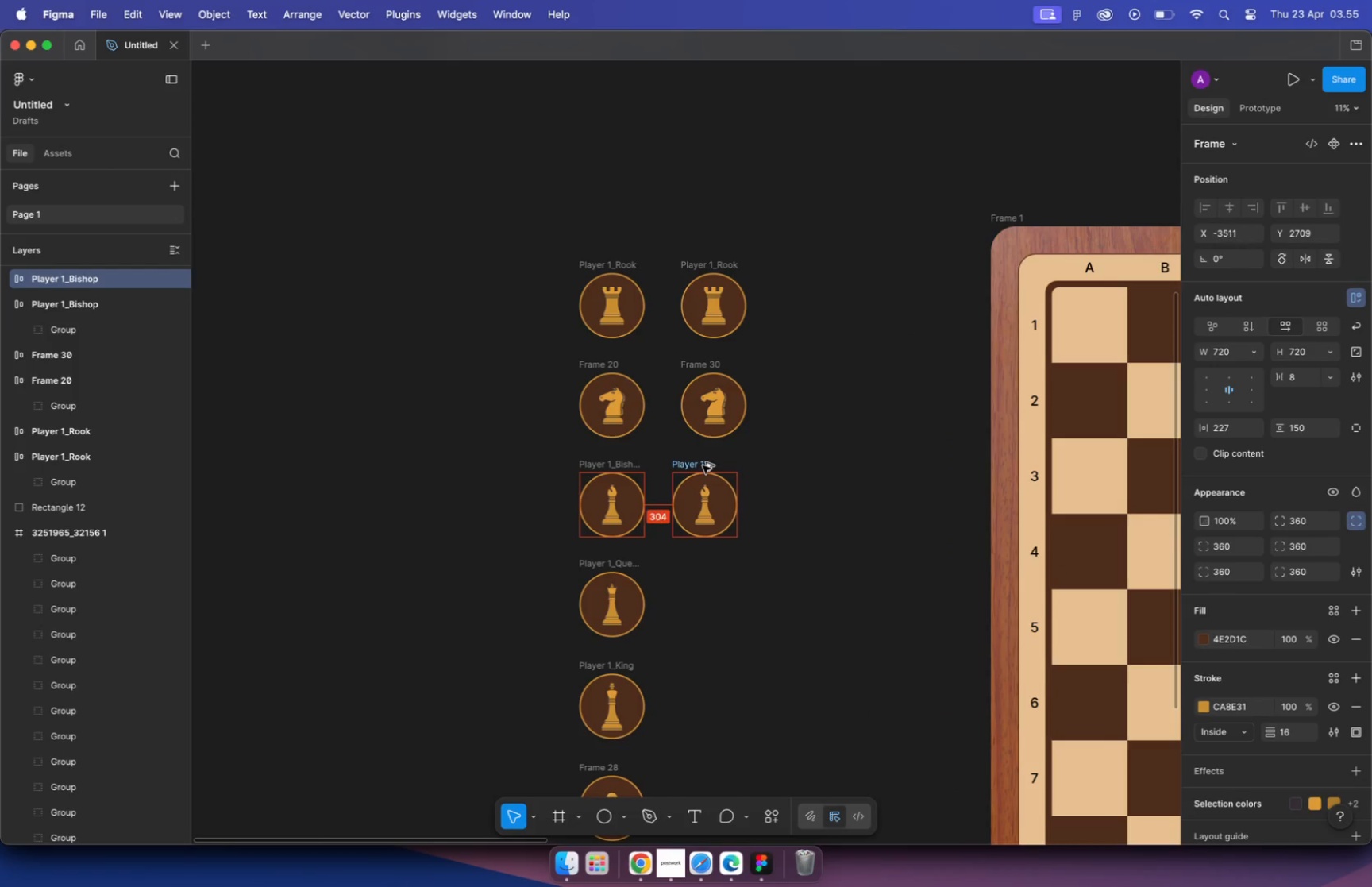 
hold_key(key=ShiftLeft, duration=3.47)
 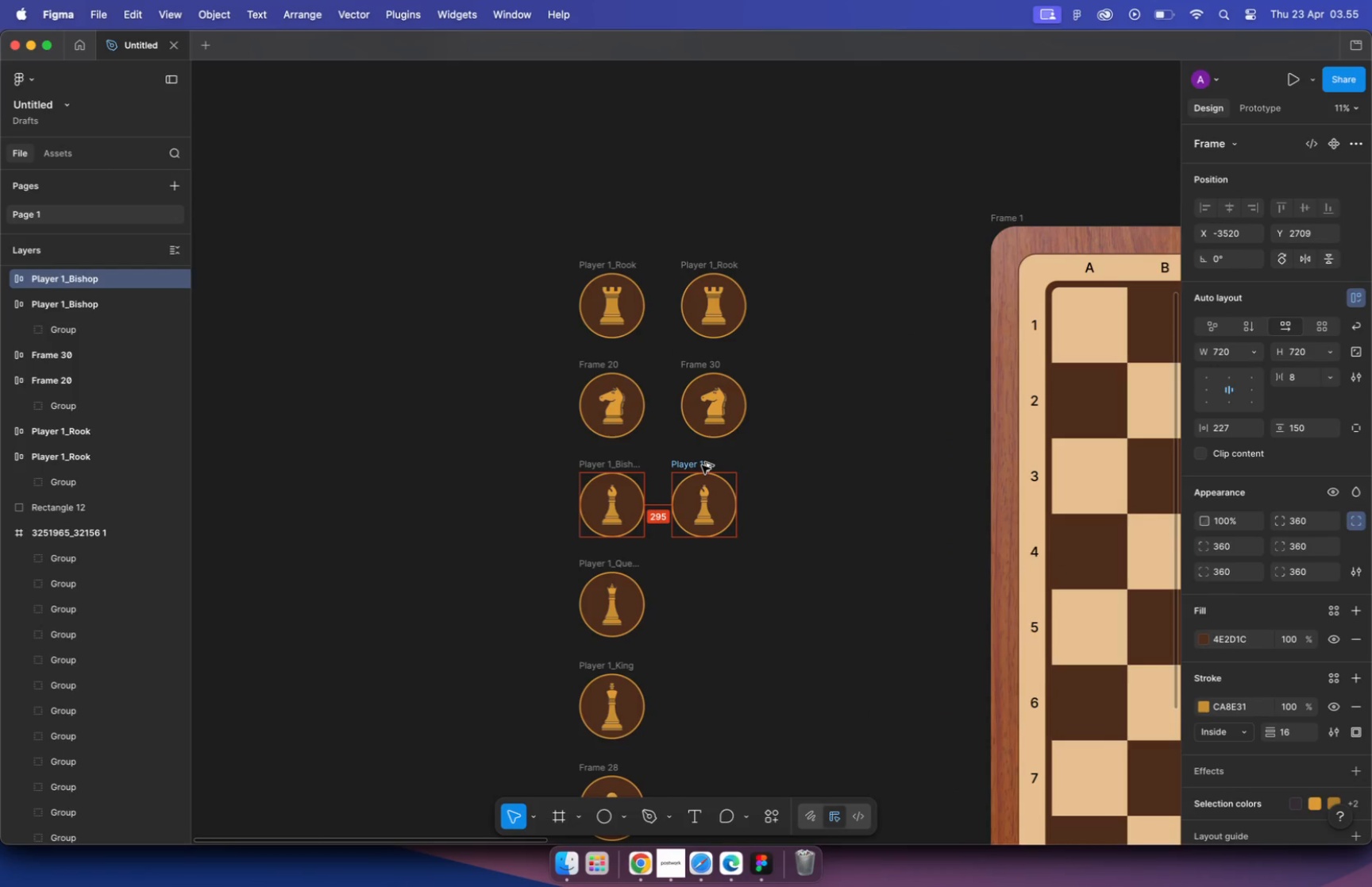 
hold_key(key=OptionLeft, duration=3.2)
 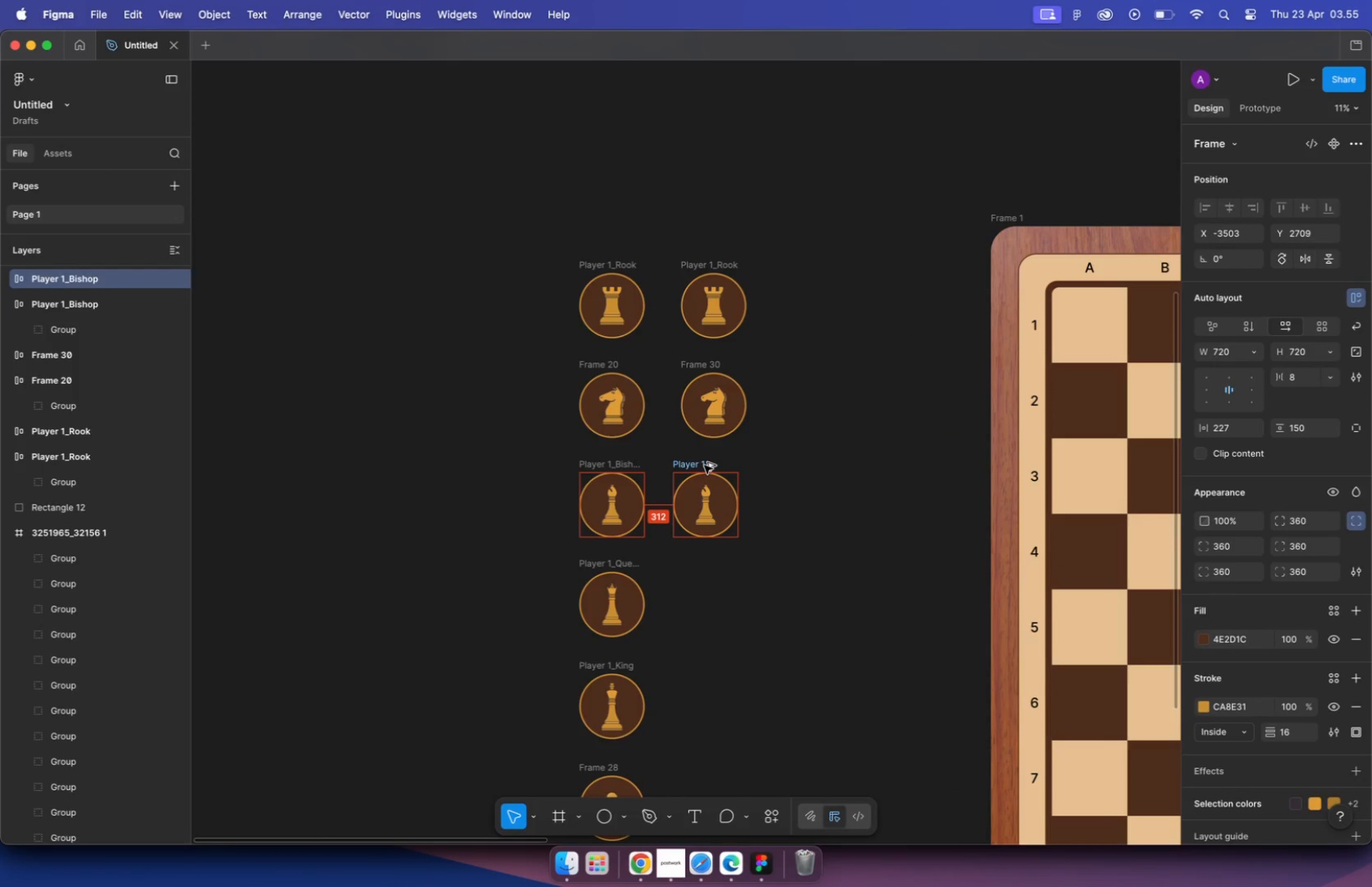 
hold_key(key=CommandLeft, duration=6.73)
scroll: coordinate [1061, 528], scroll_direction: up, amount: 12.0
 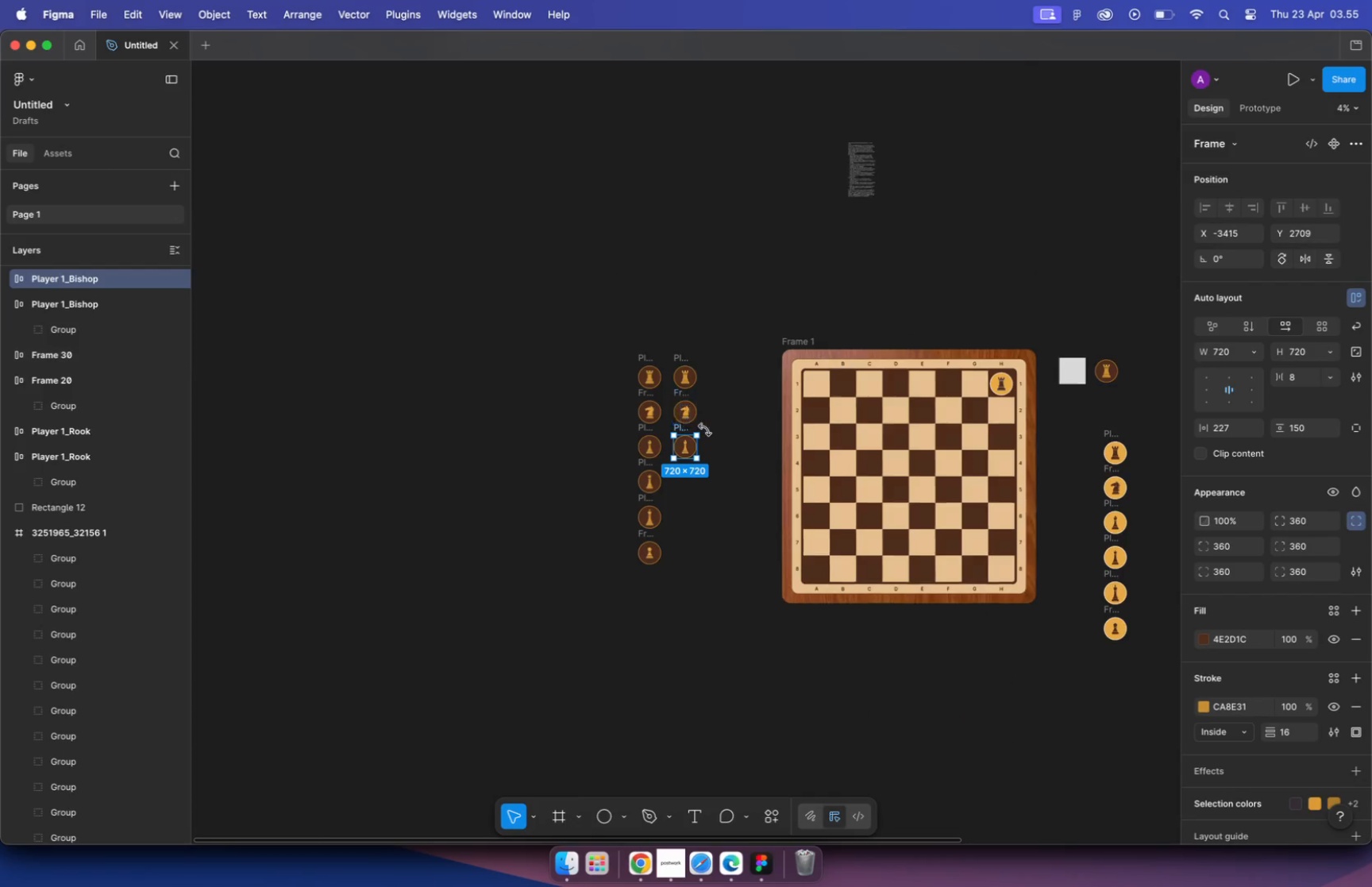 
scroll: coordinate [895, 473], scroll_direction: down, amount: 31.0
 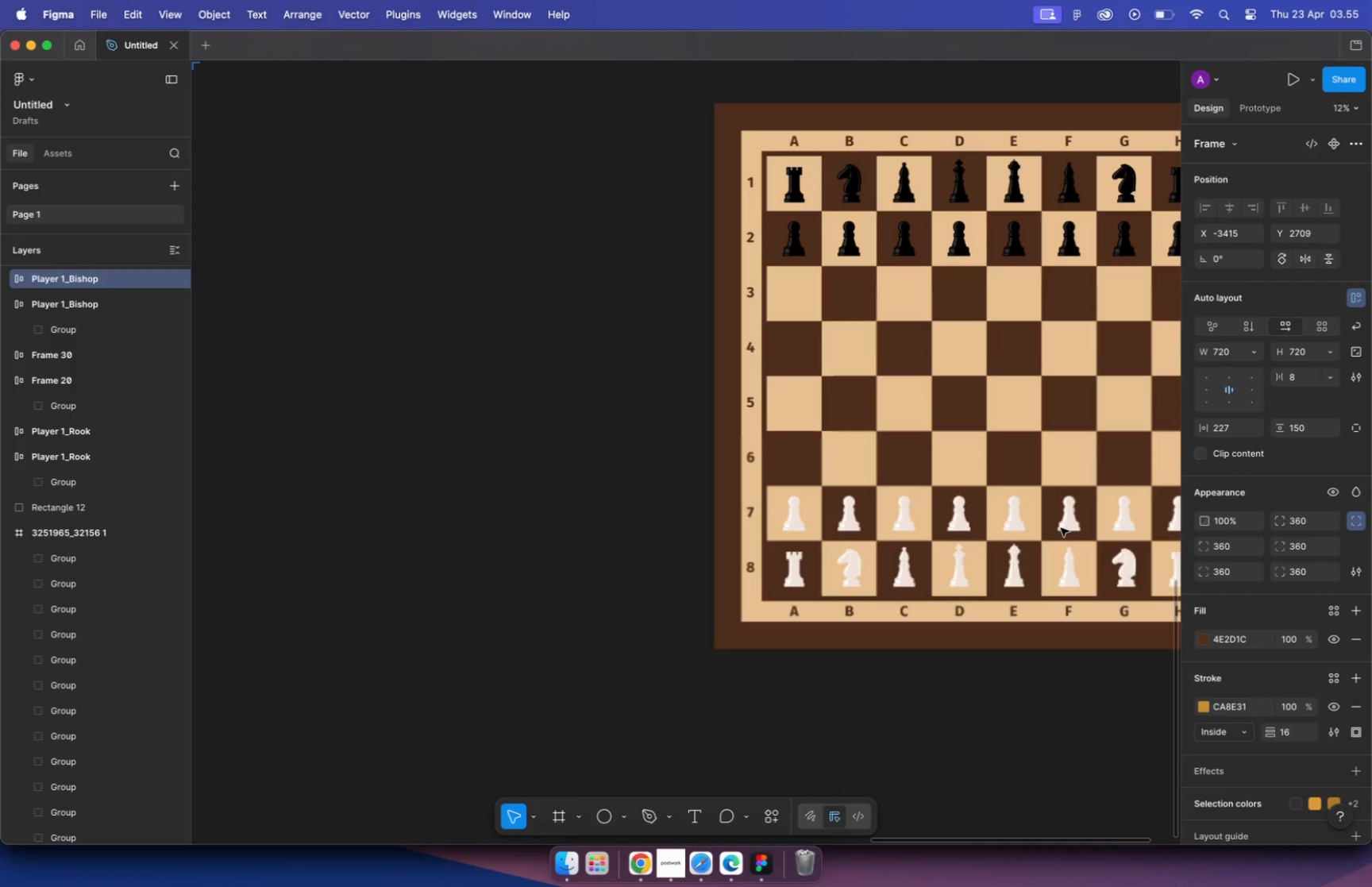 
scroll: coordinate [927, 452], scroll_direction: up, amount: 46.0
 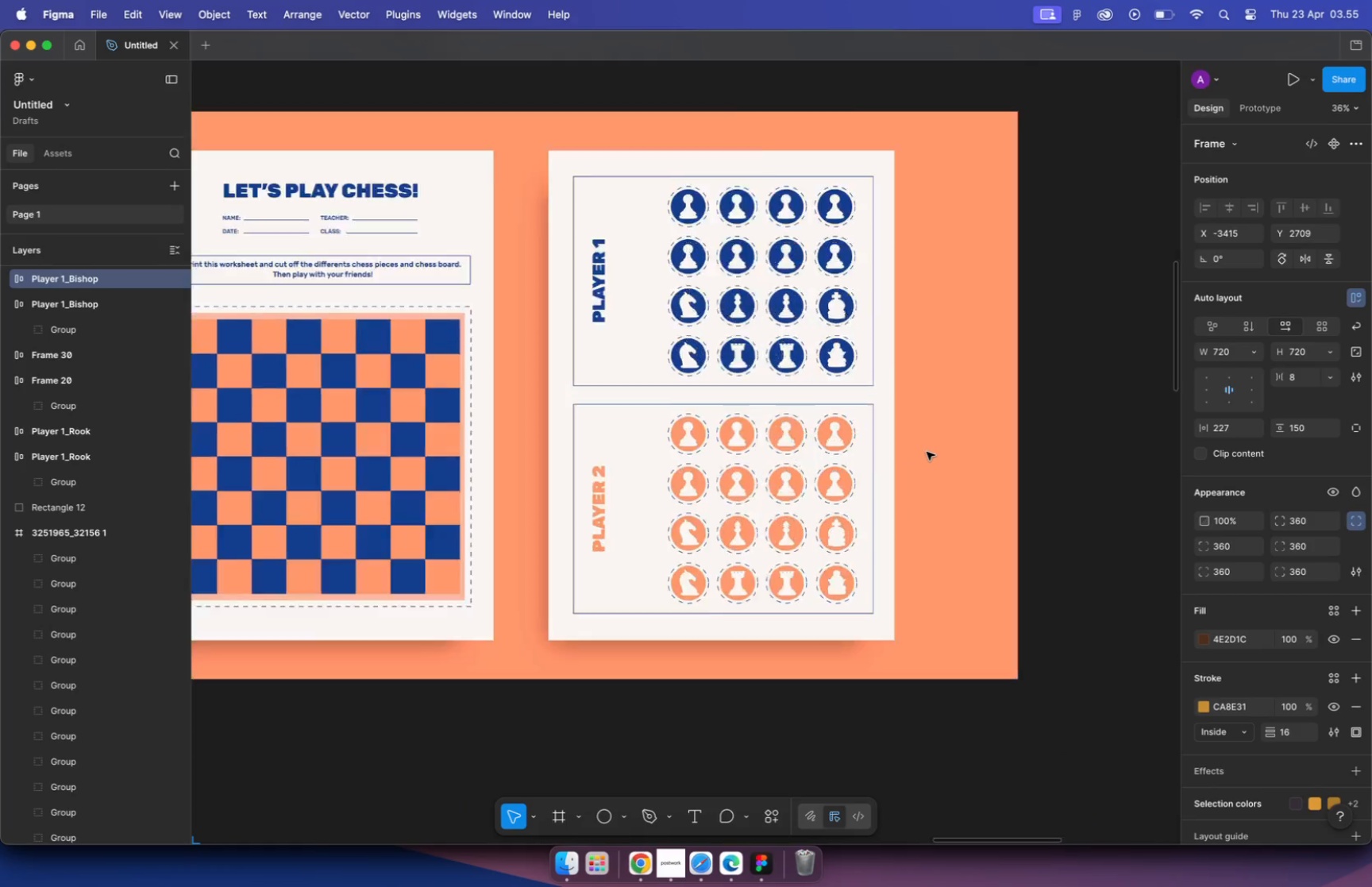 
hold_key(key=CommandLeft, duration=0.74)
 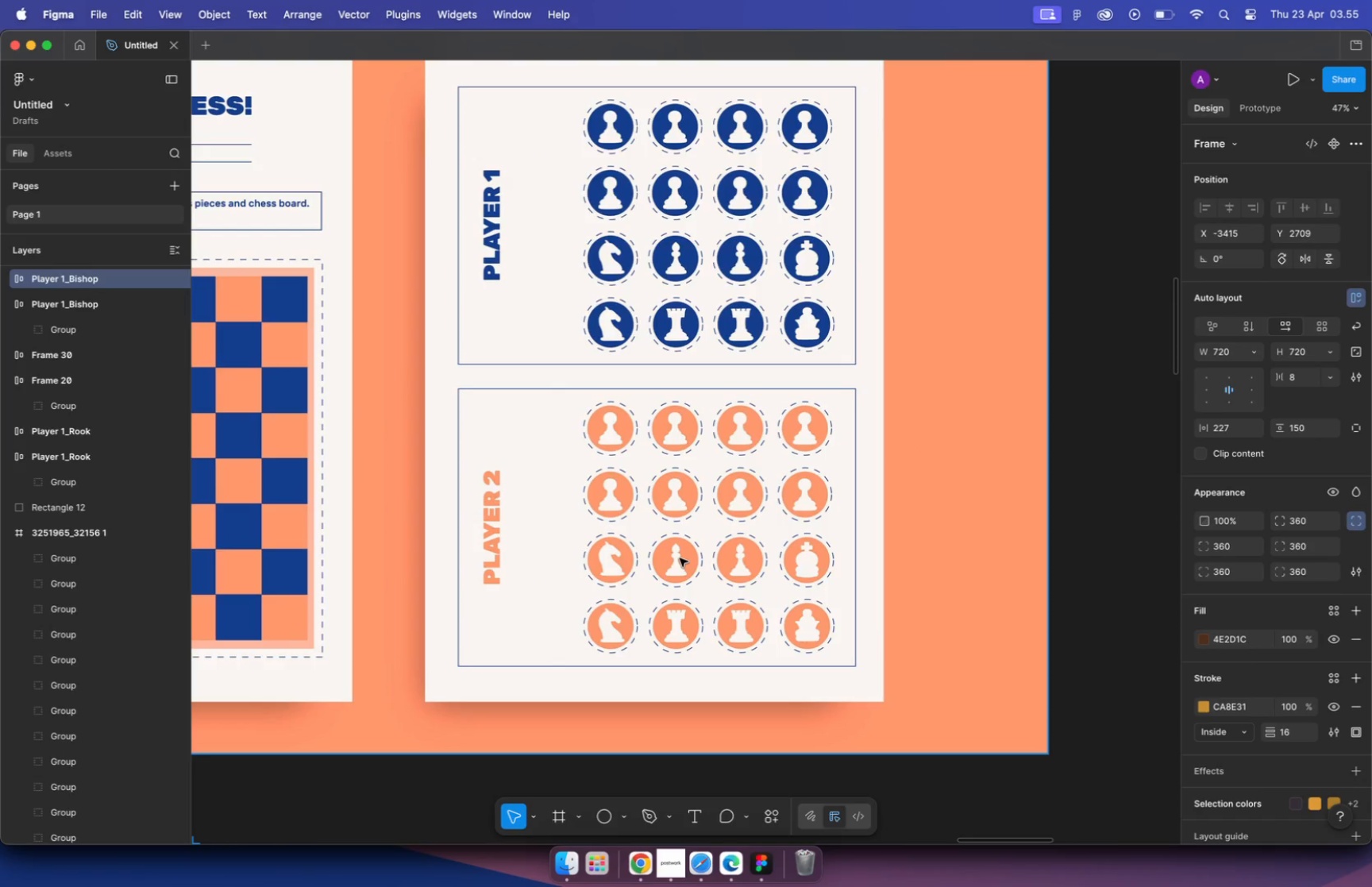 
wait(5.6)
 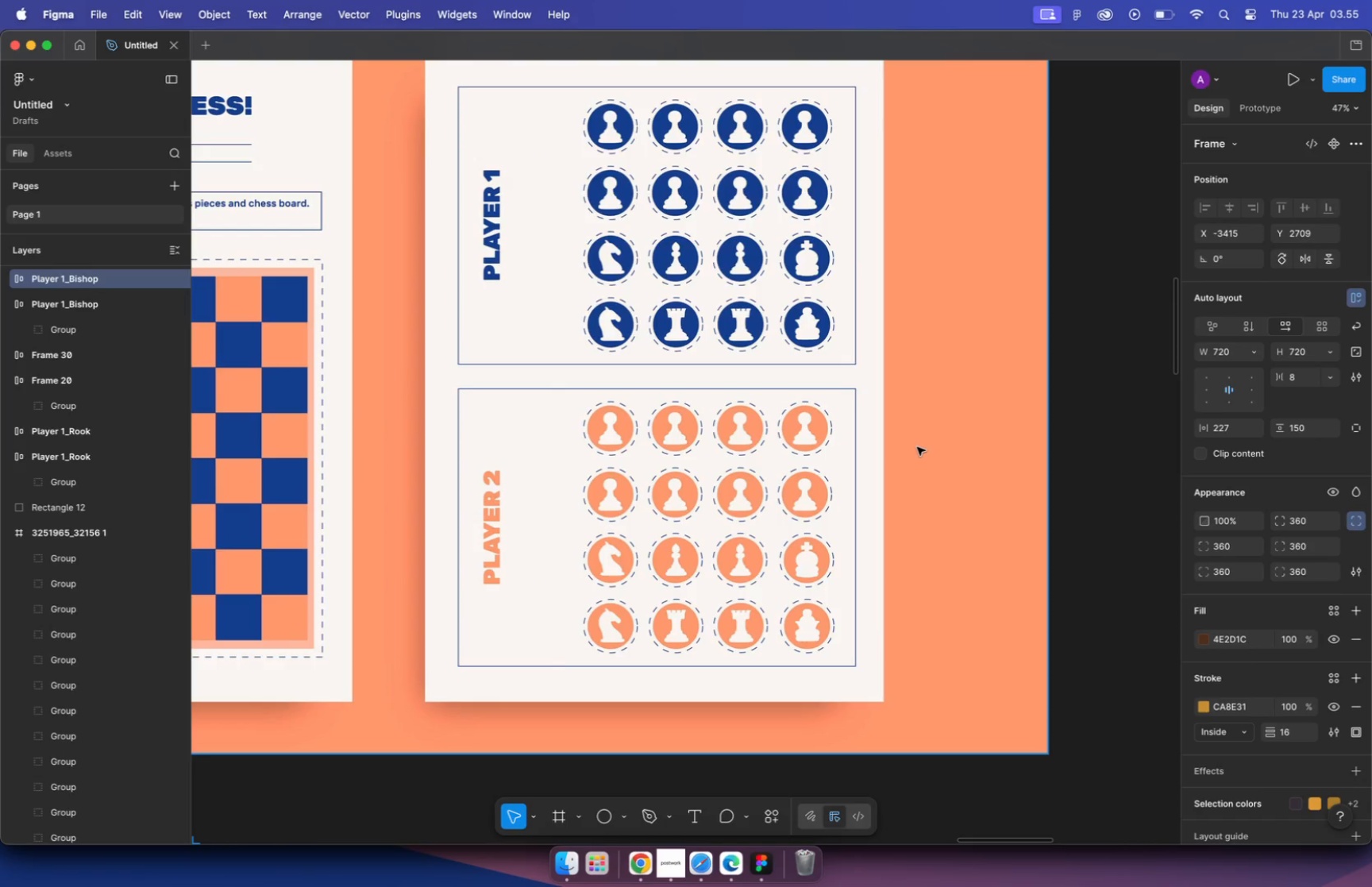 
hold_key(key=CommandLeft, duration=2.24)
scroll: coordinate [622, 534], scroll_direction: down, amount: 27.0
 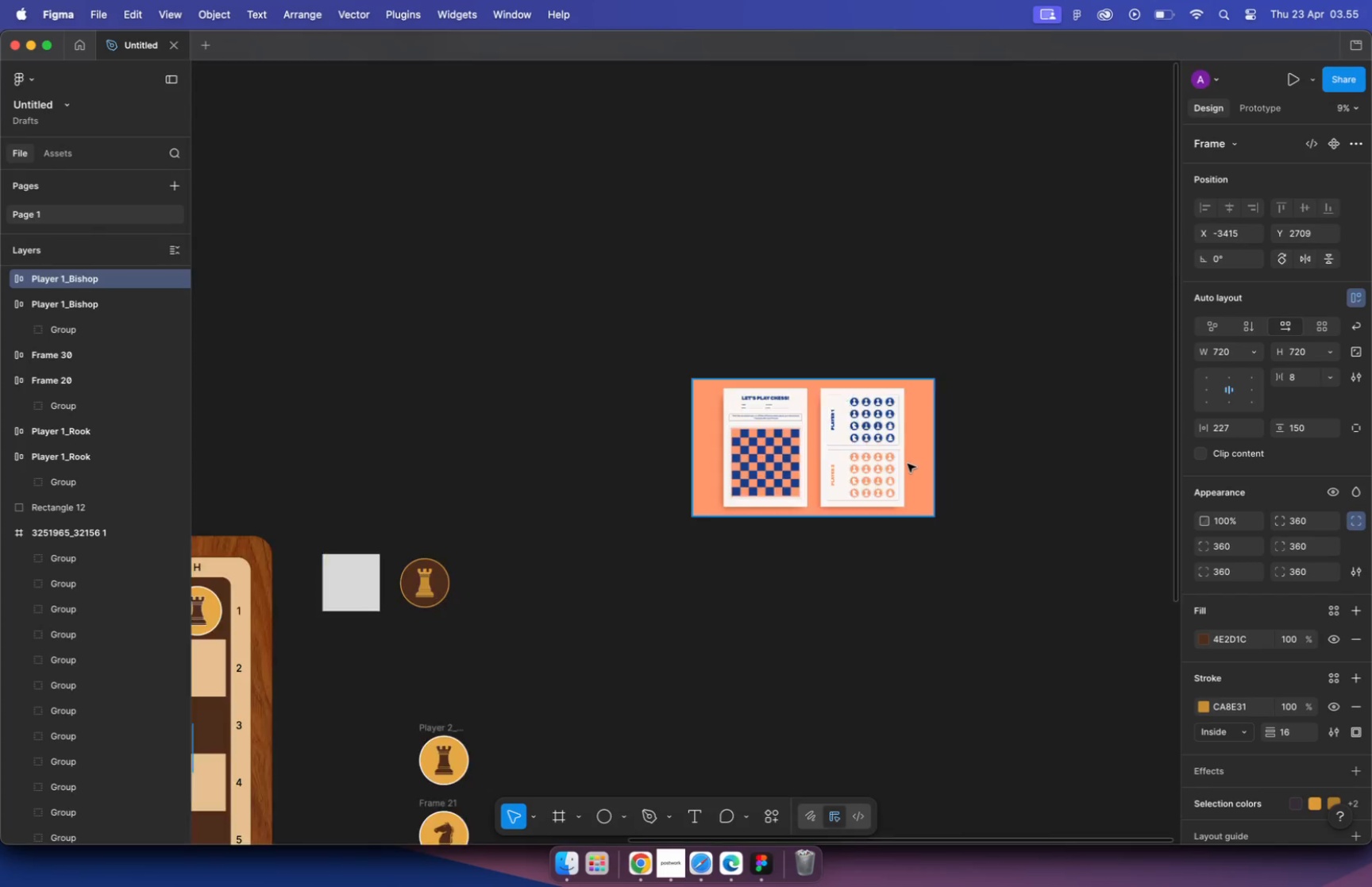 
key(Meta+CommandLeft)
 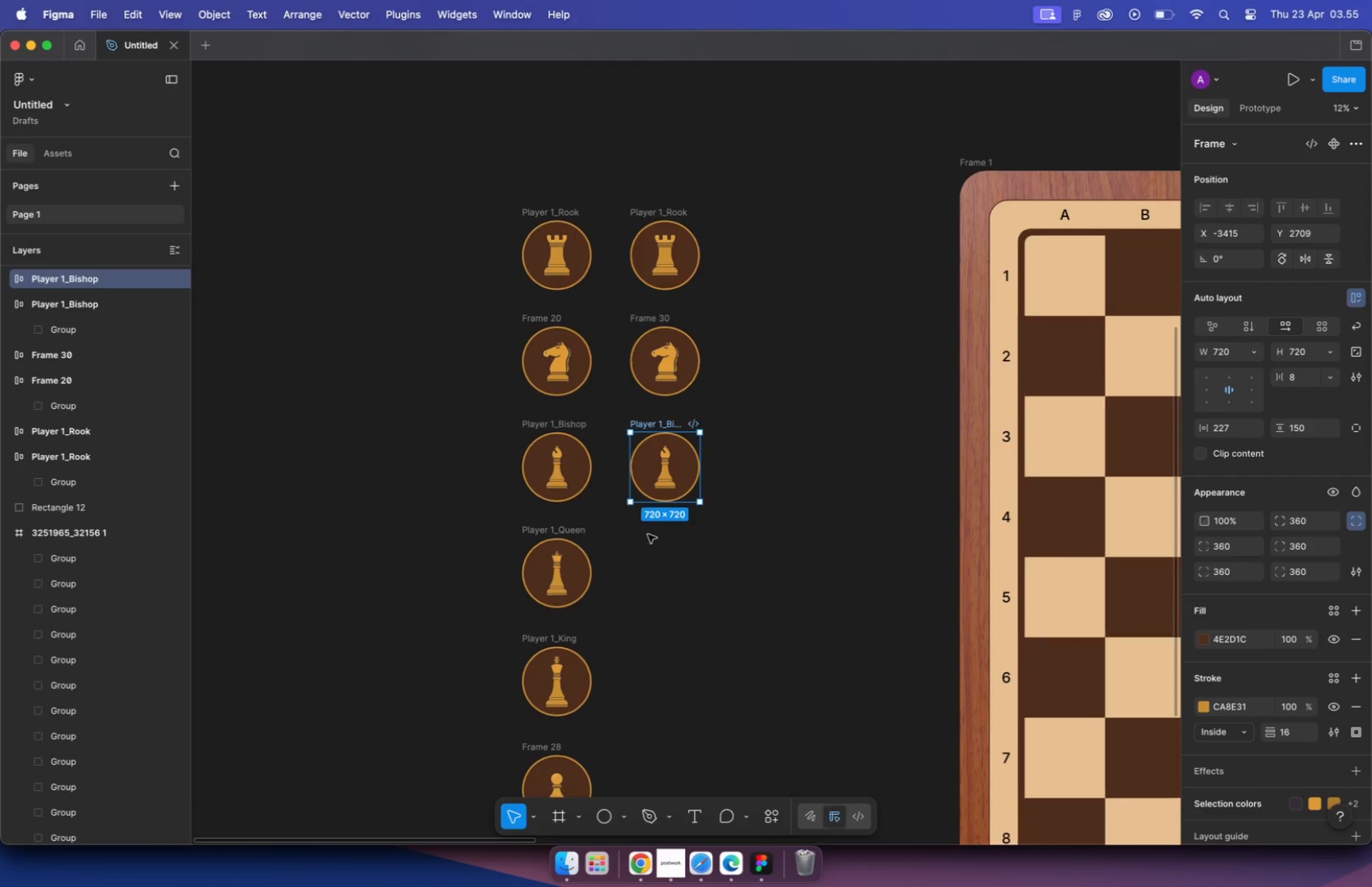 
key(Meta+CommandLeft)
 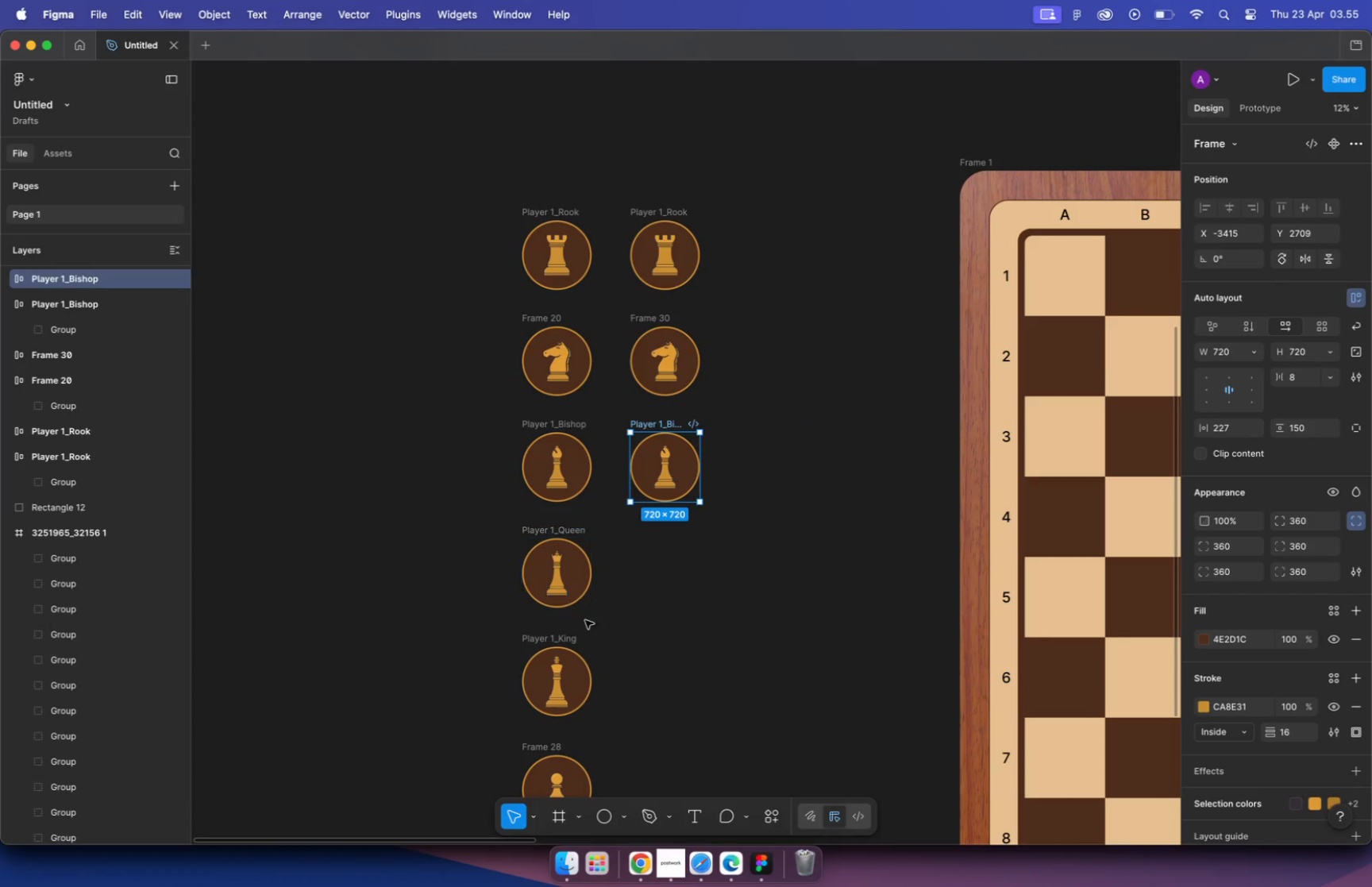 
scroll: coordinate [648, 534], scroll_direction: down, amount: 1.0
 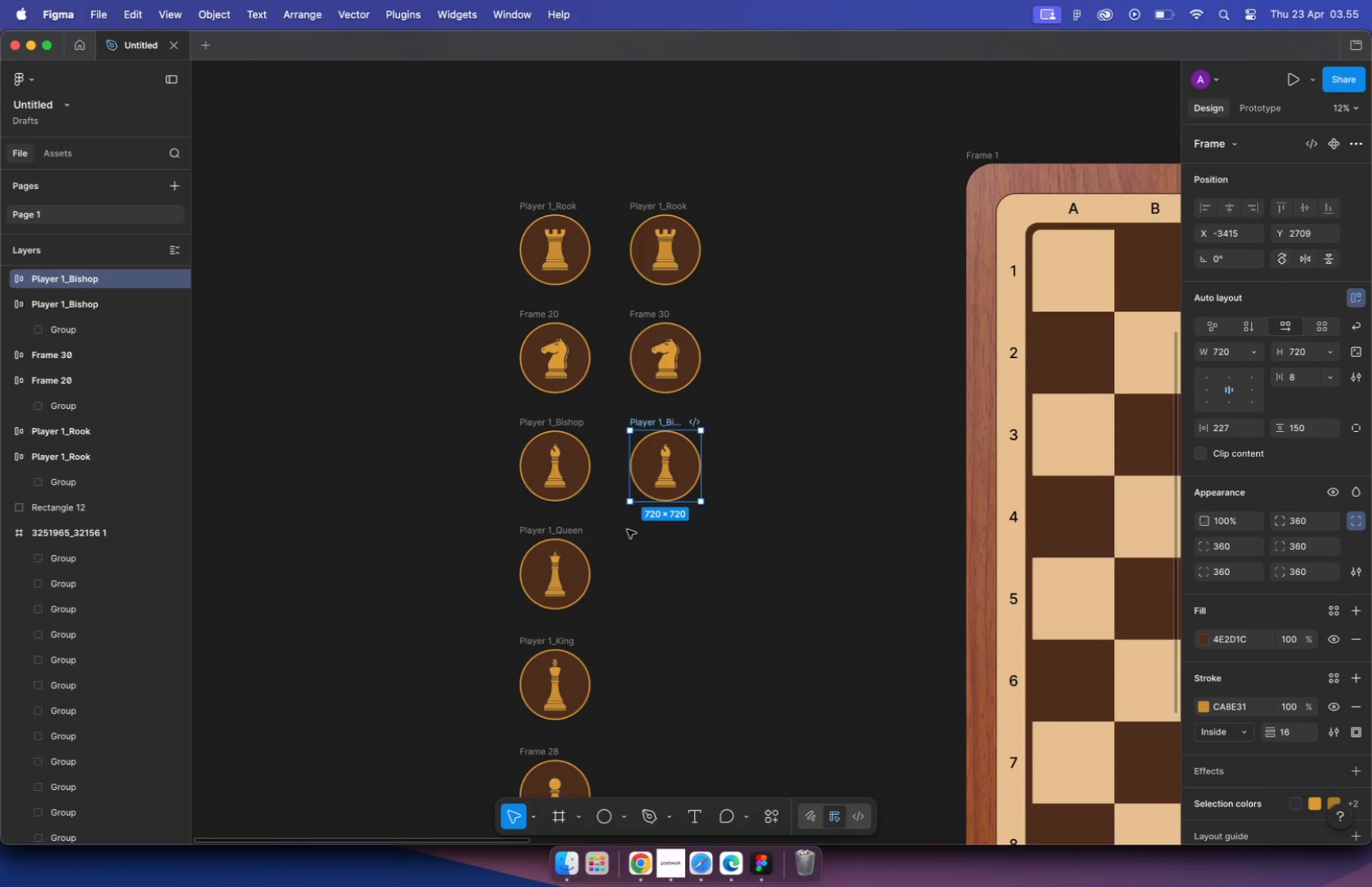 
left_click([663, 616])
 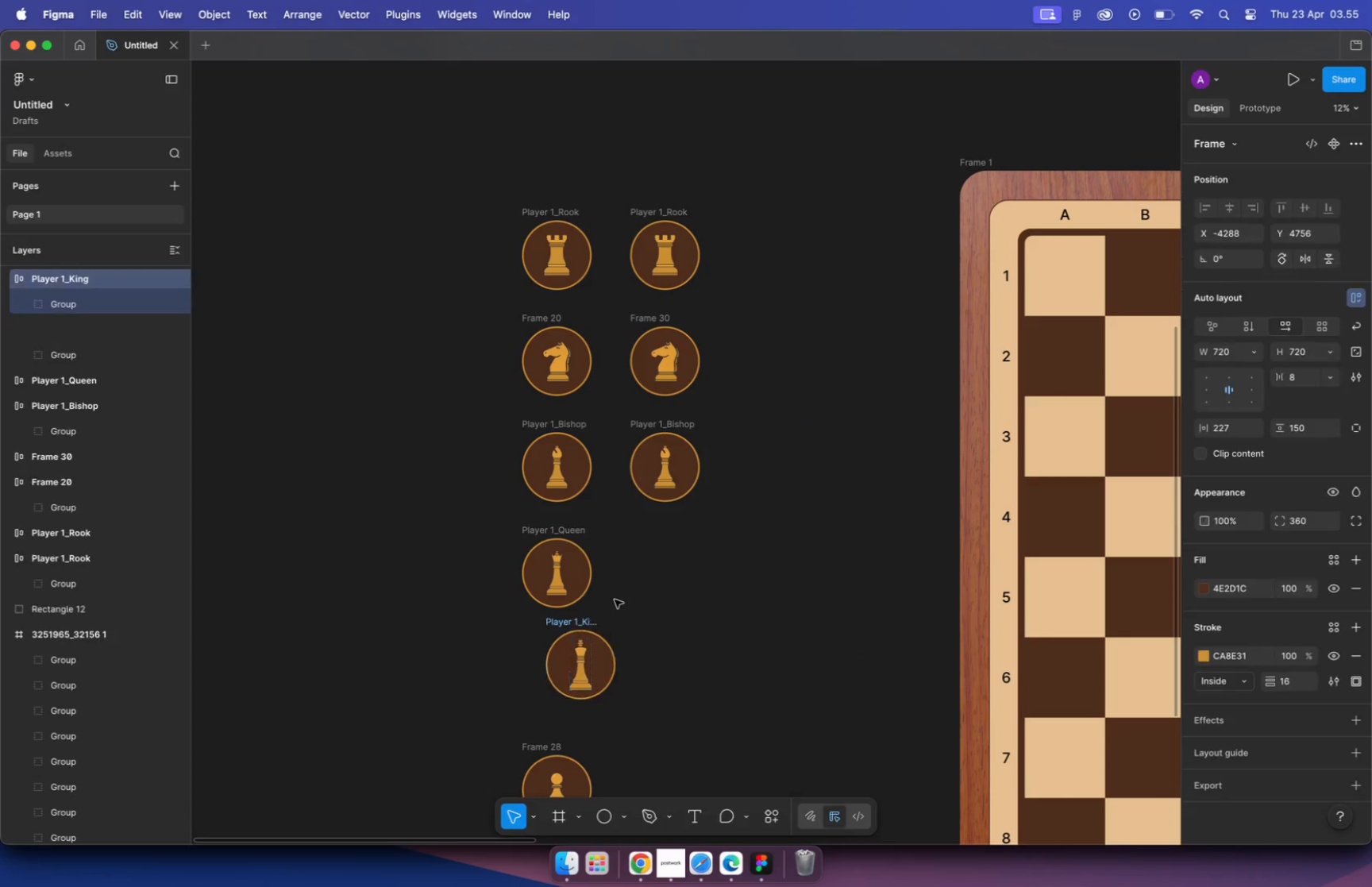 
left_click_drag(start_coordinate=[554, 638], to_coordinate=[662, 531])
 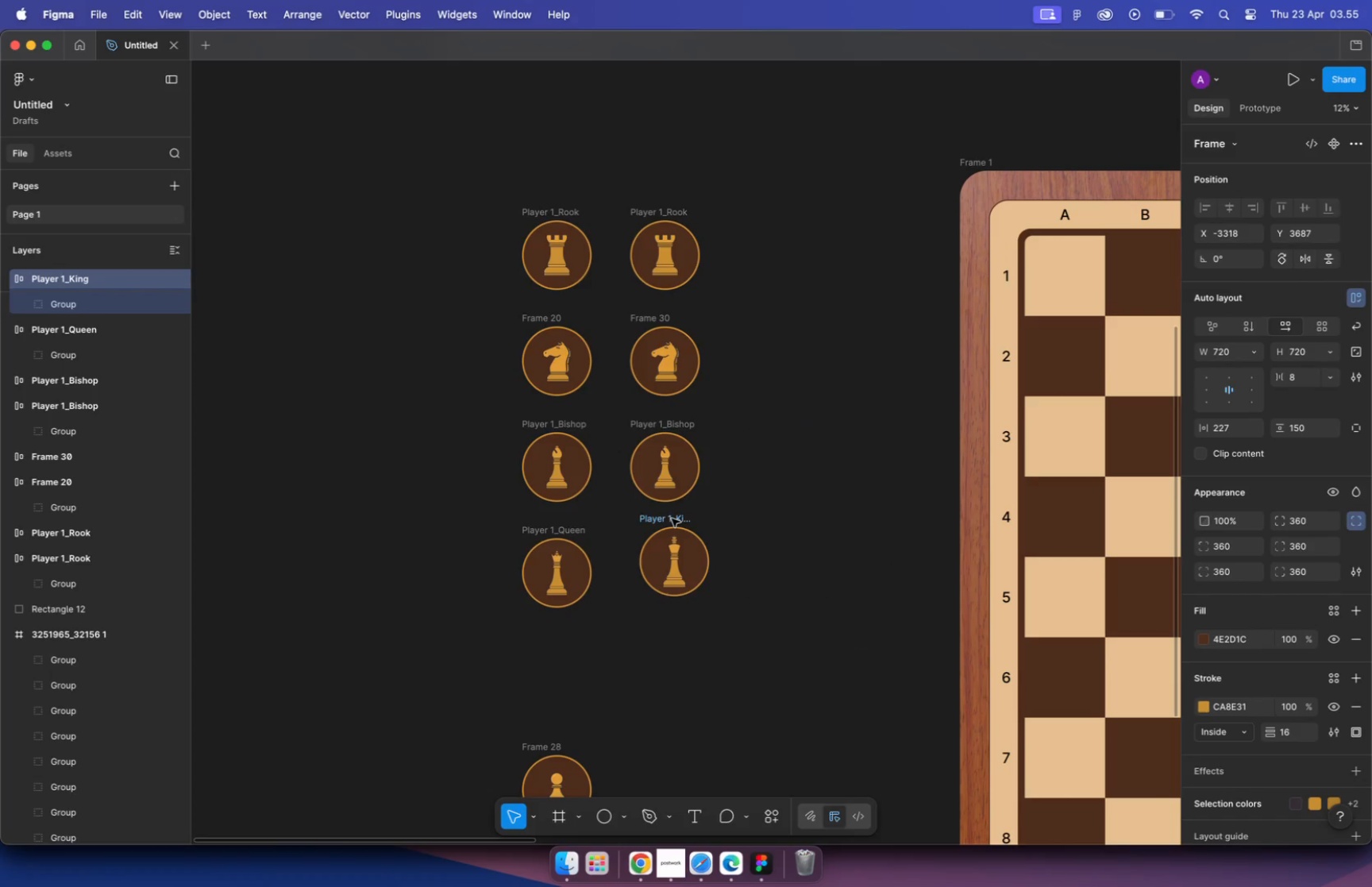 
scroll: coordinate [751, 511], scroll_direction: down, amount: 10.0
 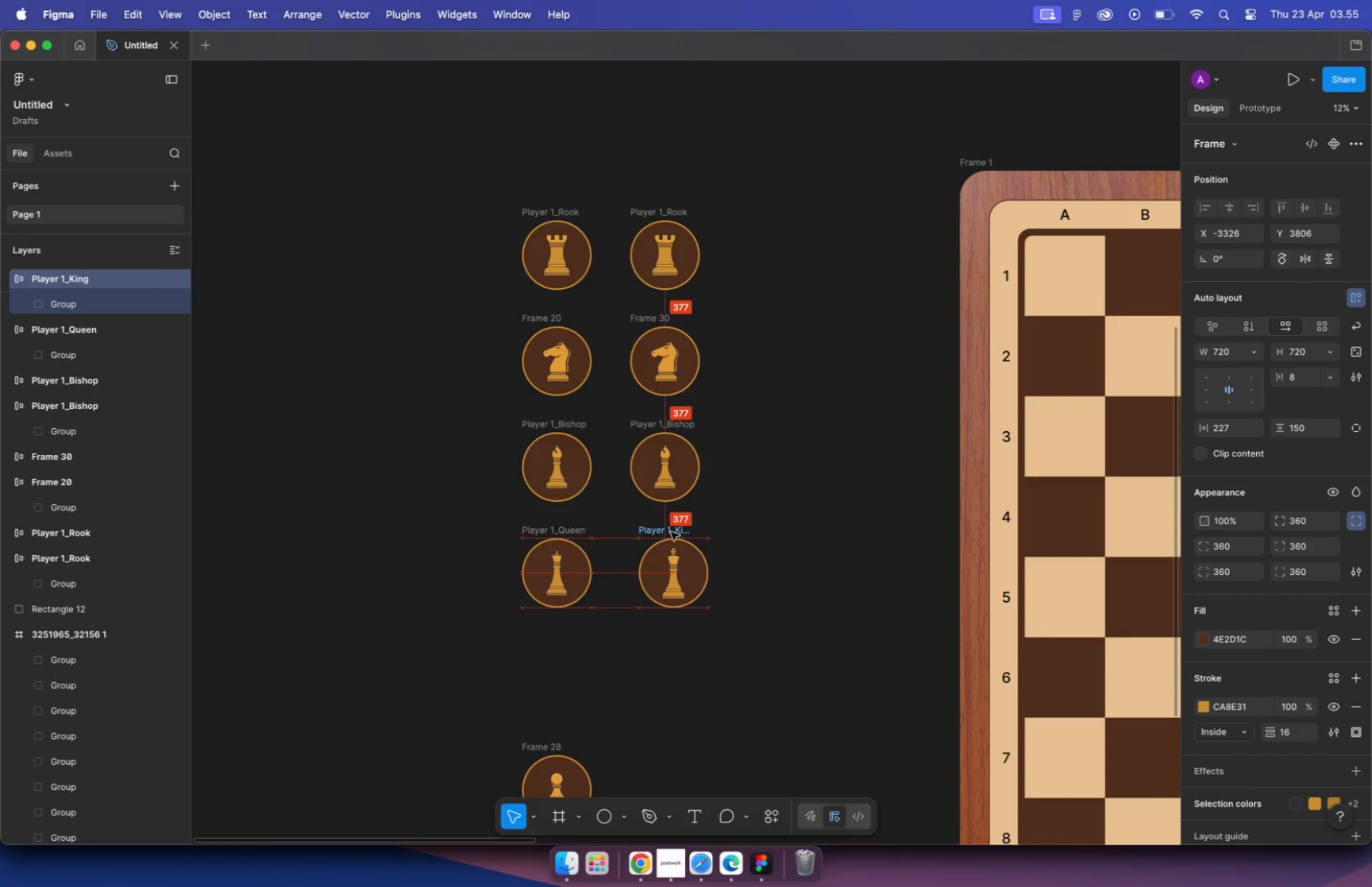 
left_click_drag(start_coordinate=[531, 486], to_coordinate=[538, 374])
 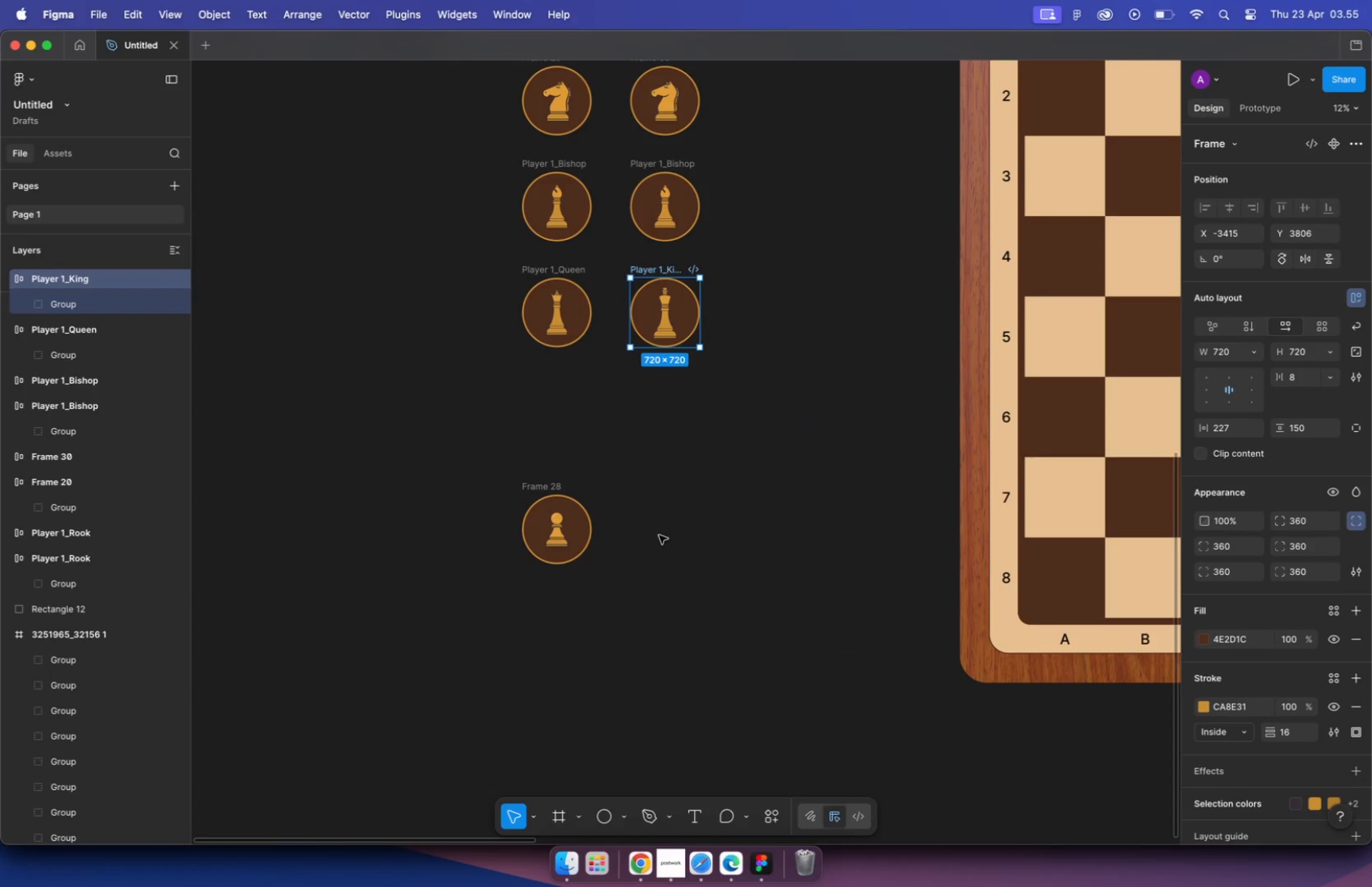 
hold_key(key=ShiftLeft, duration=1.17)
 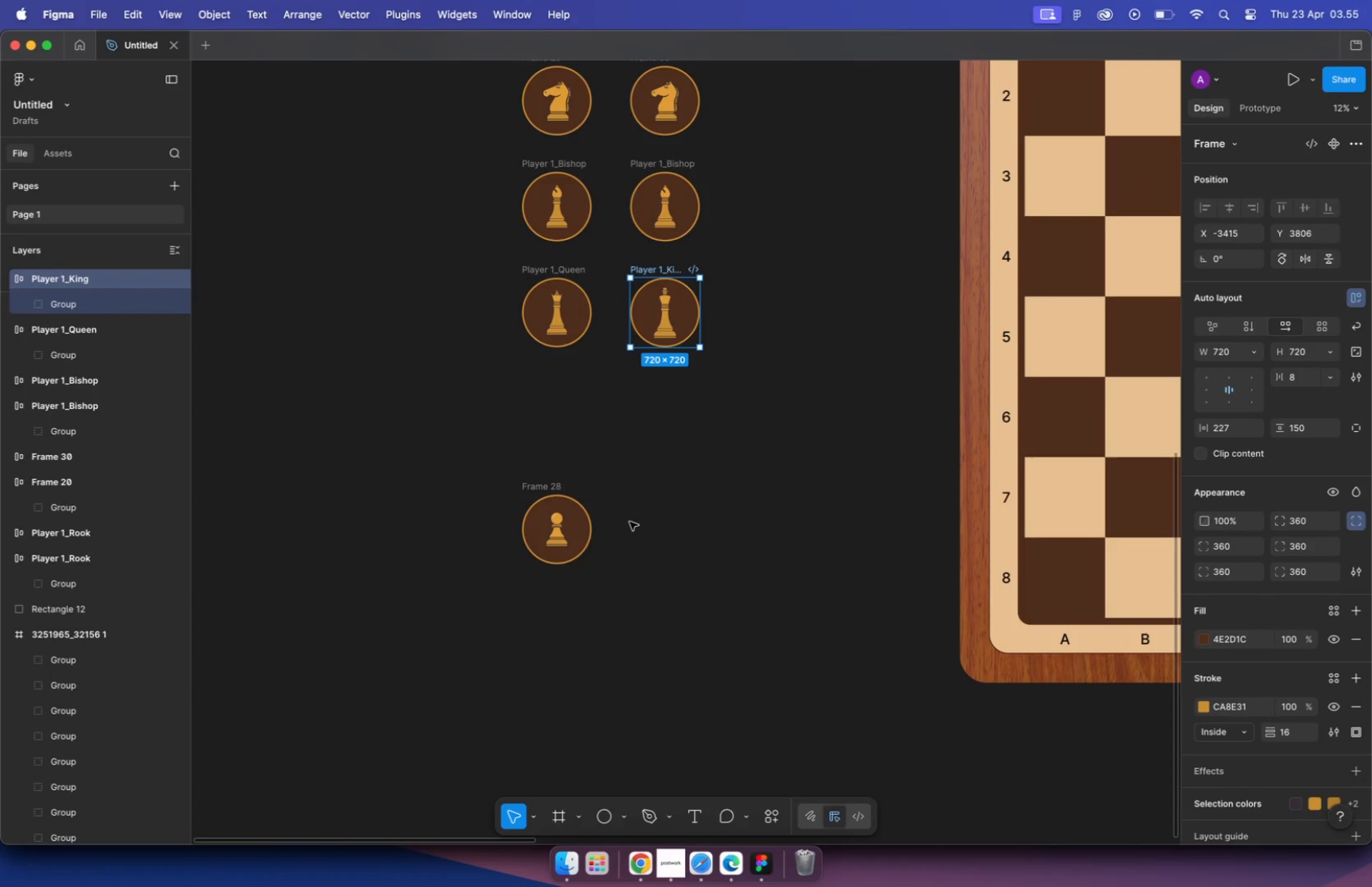 
left_click_drag(start_coordinate=[535, 375], to_coordinate=[645, 372])
 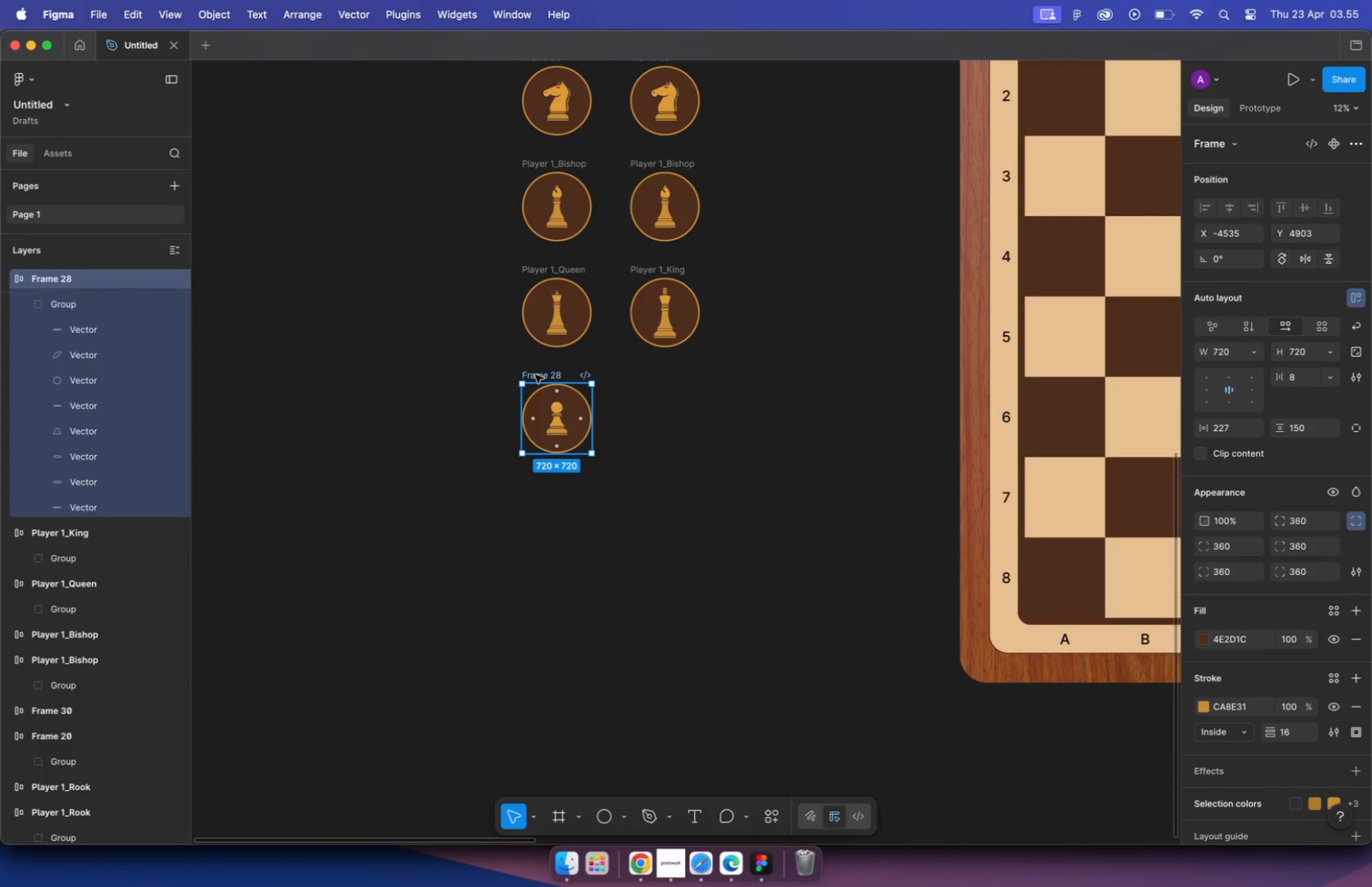 
hold_key(key=ShiftLeft, duration=1.62)
 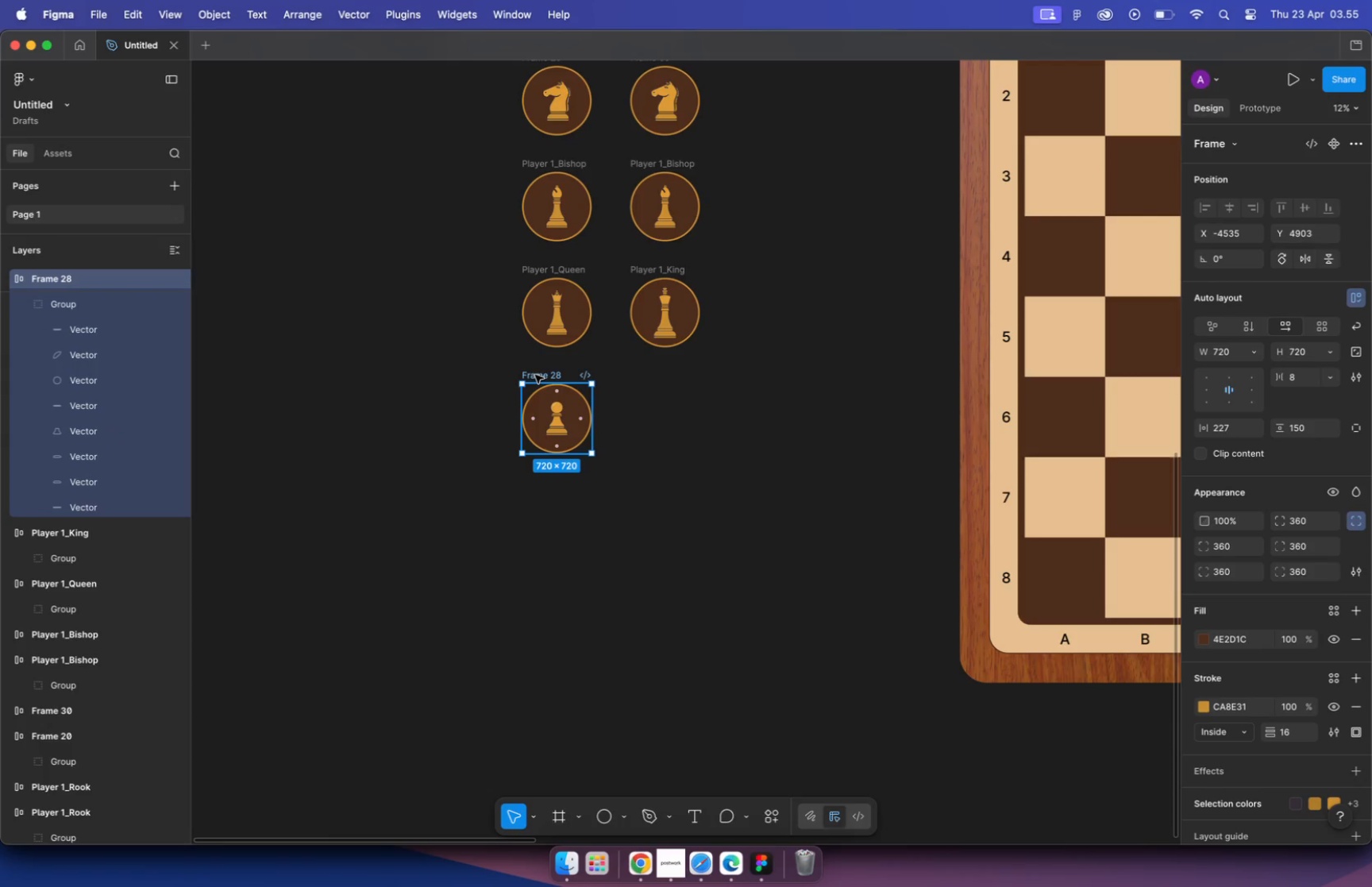 
hold_key(key=OptionLeft, duration=1.35)
 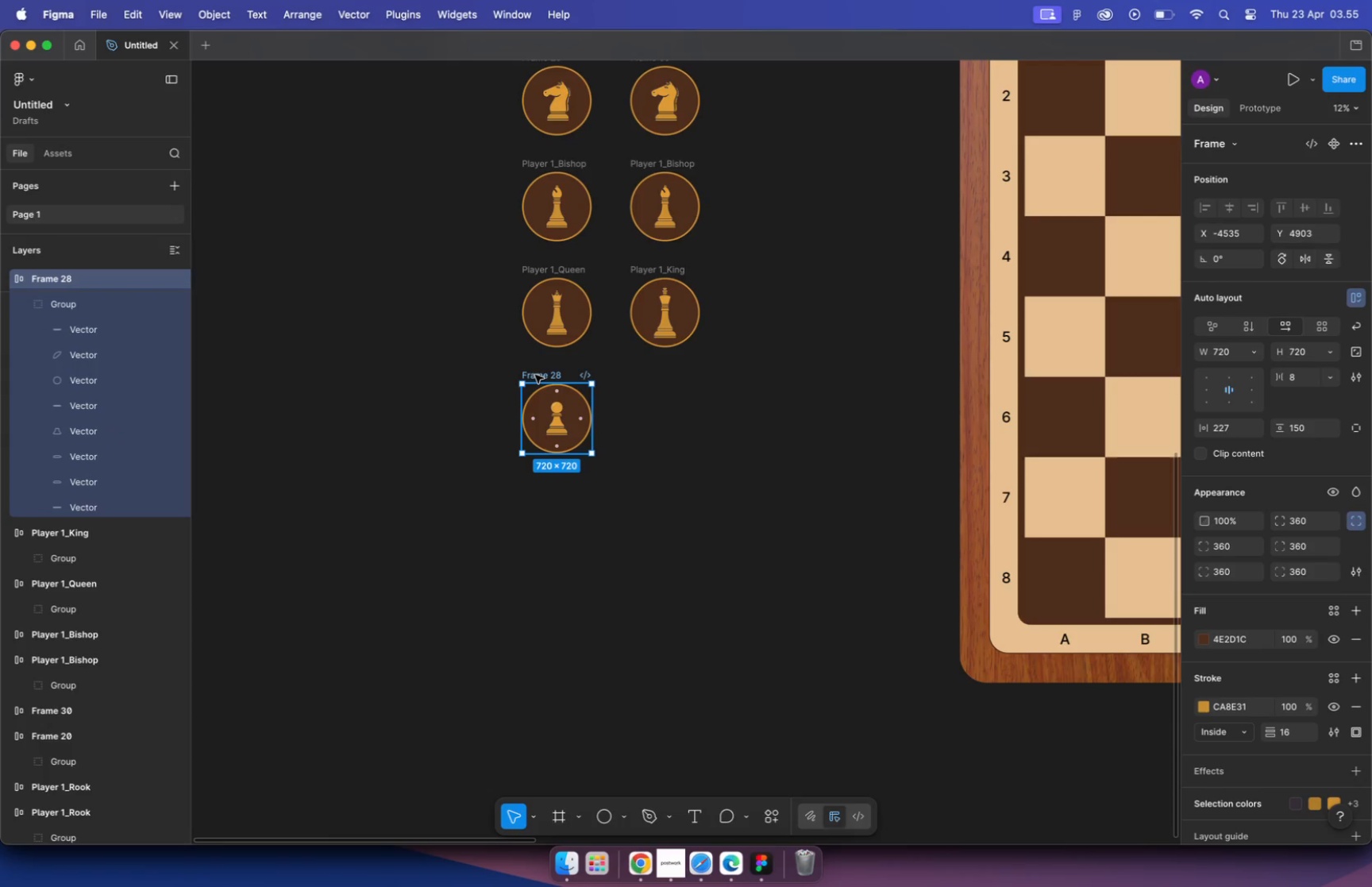 
left_click_drag(start_coordinate=[761, 364], to_coordinate=[476, 492])
 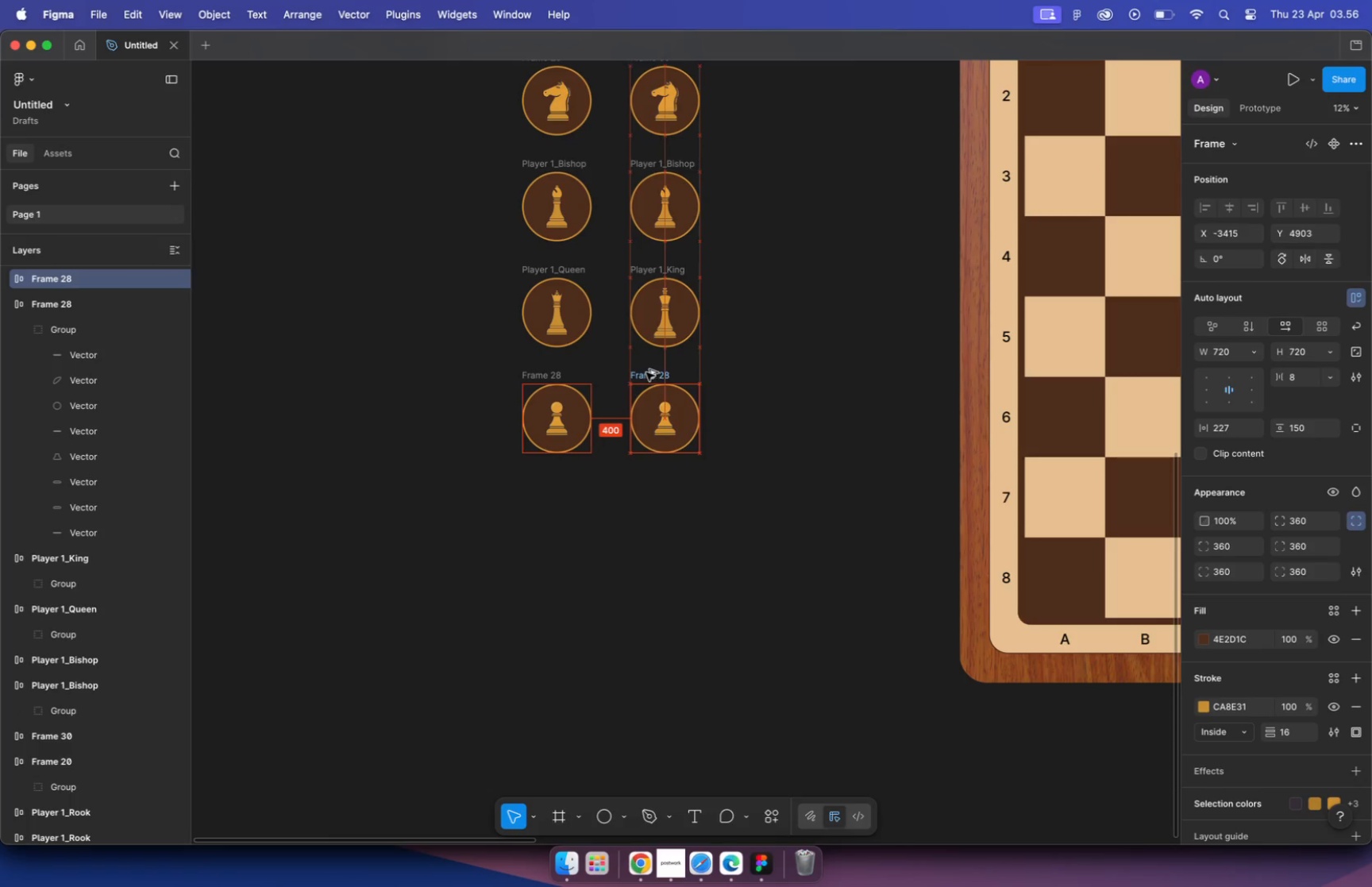 
left_click_drag(start_coordinate=[549, 374], to_coordinate=[549, 479])
 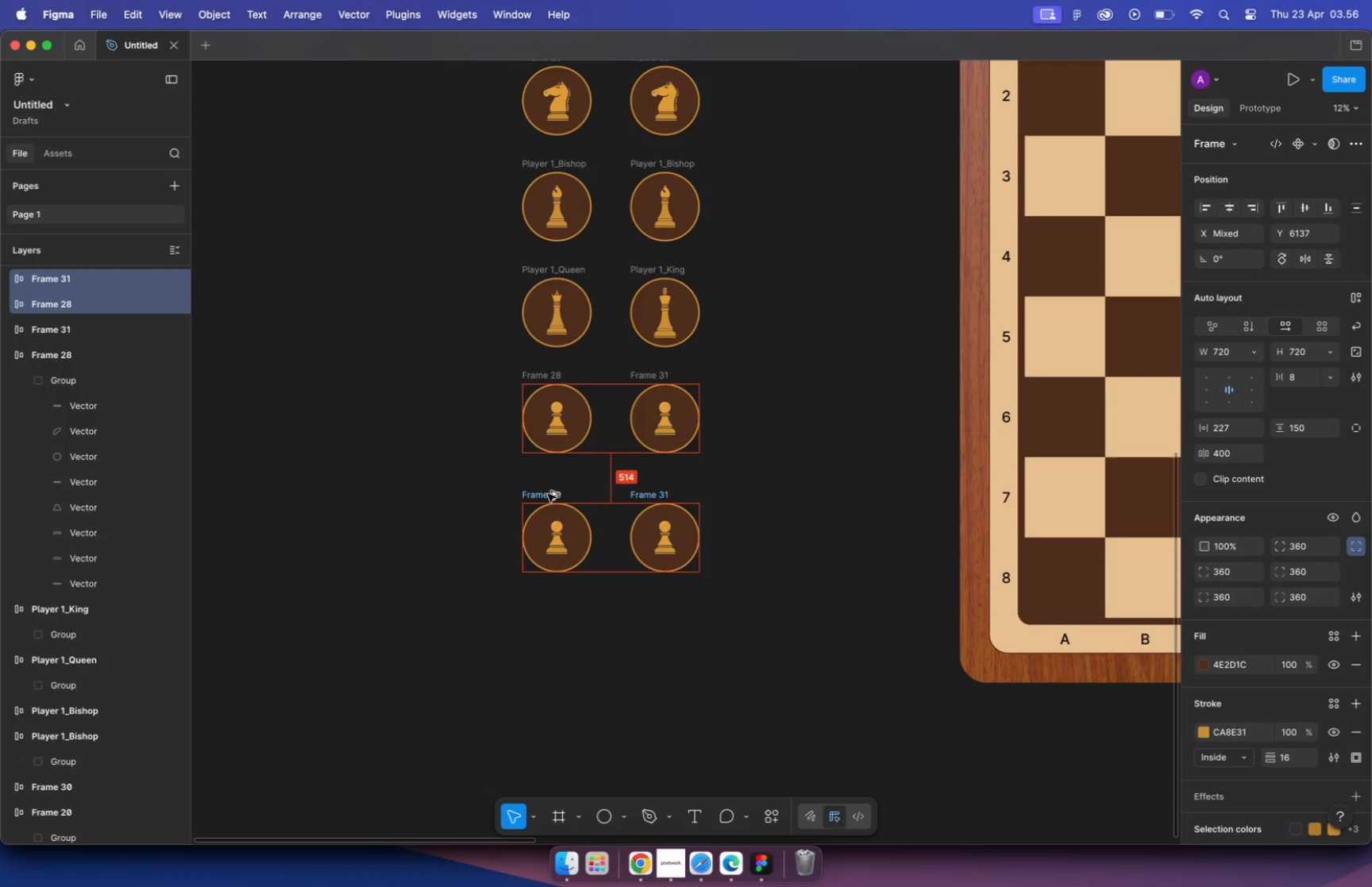 
hold_key(key=ShiftLeft, duration=2.17)
 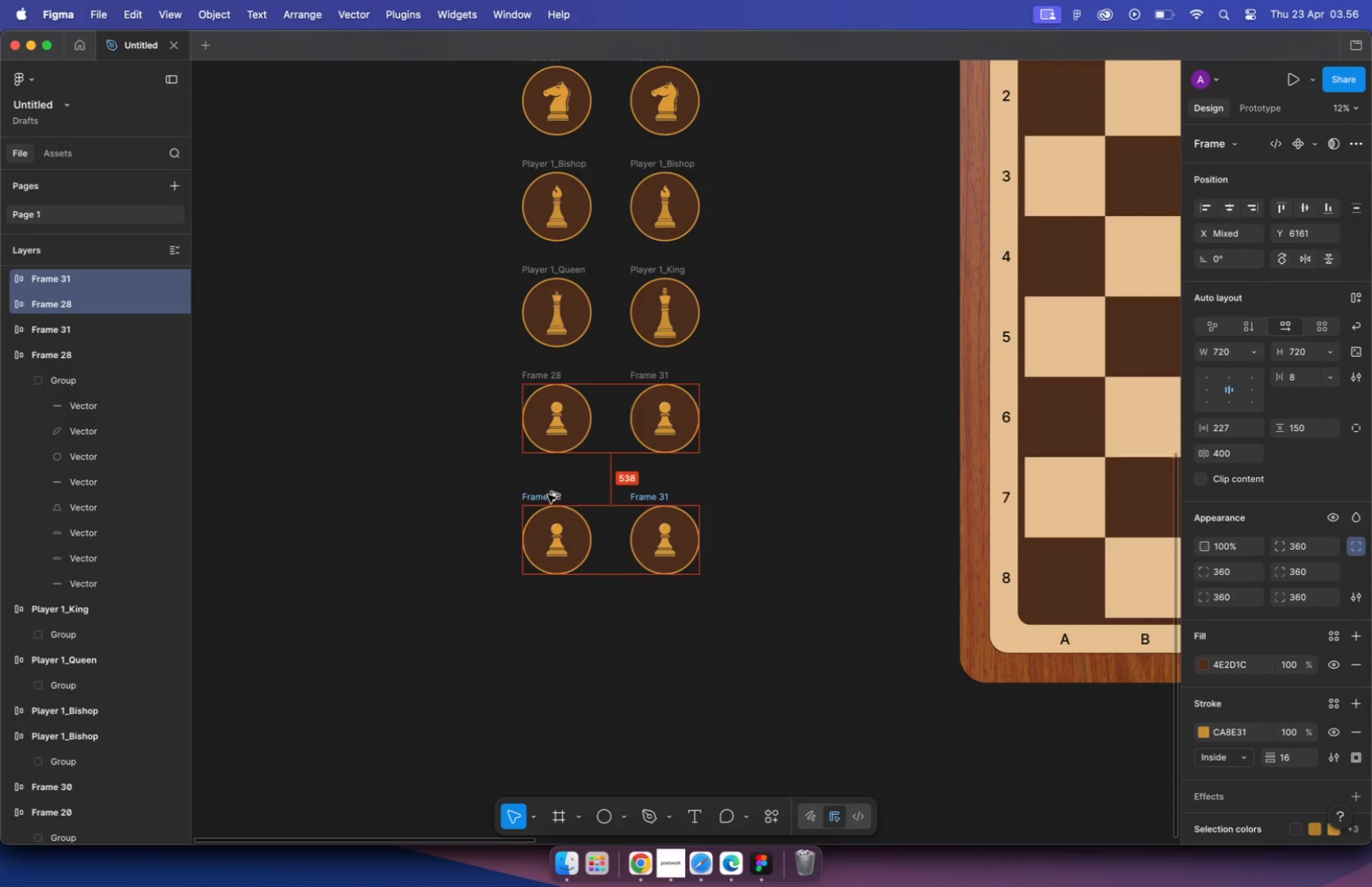 
hold_key(key=OptionLeft, duration=1.9)
 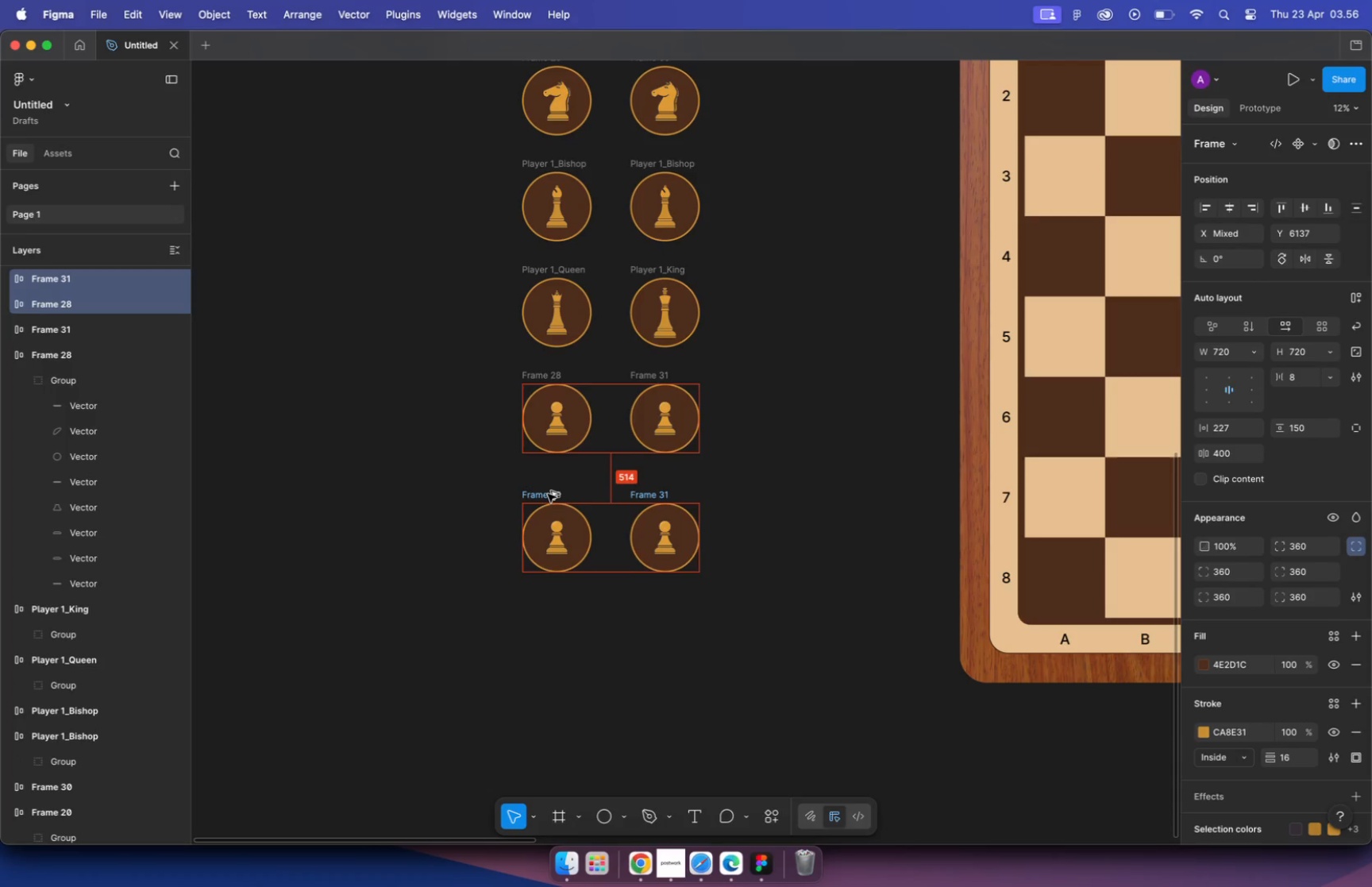 
left_click_drag(start_coordinate=[548, 480], to_coordinate=[553, 587])
 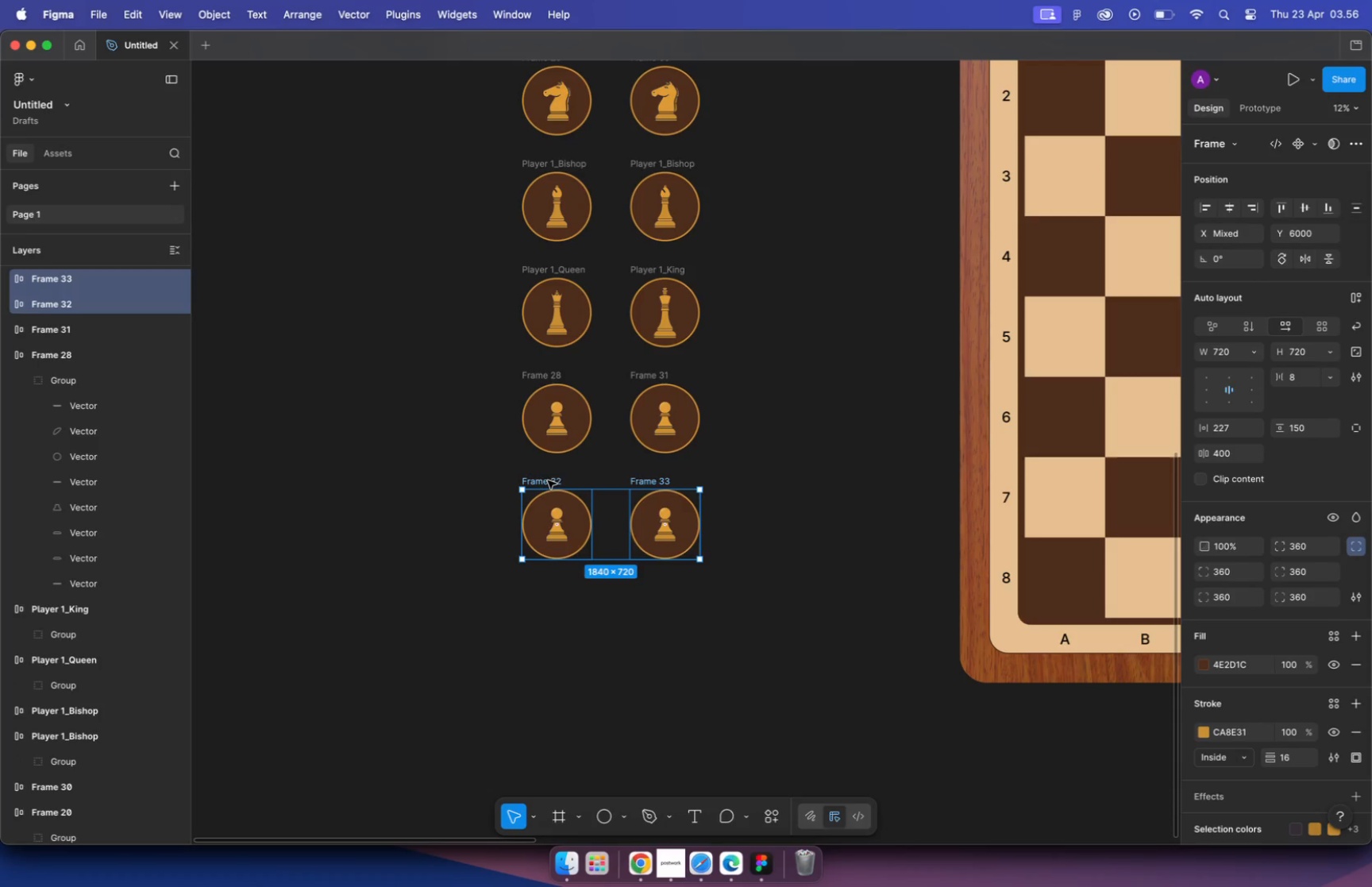 
hold_key(key=ShiftLeft, duration=1.75)
 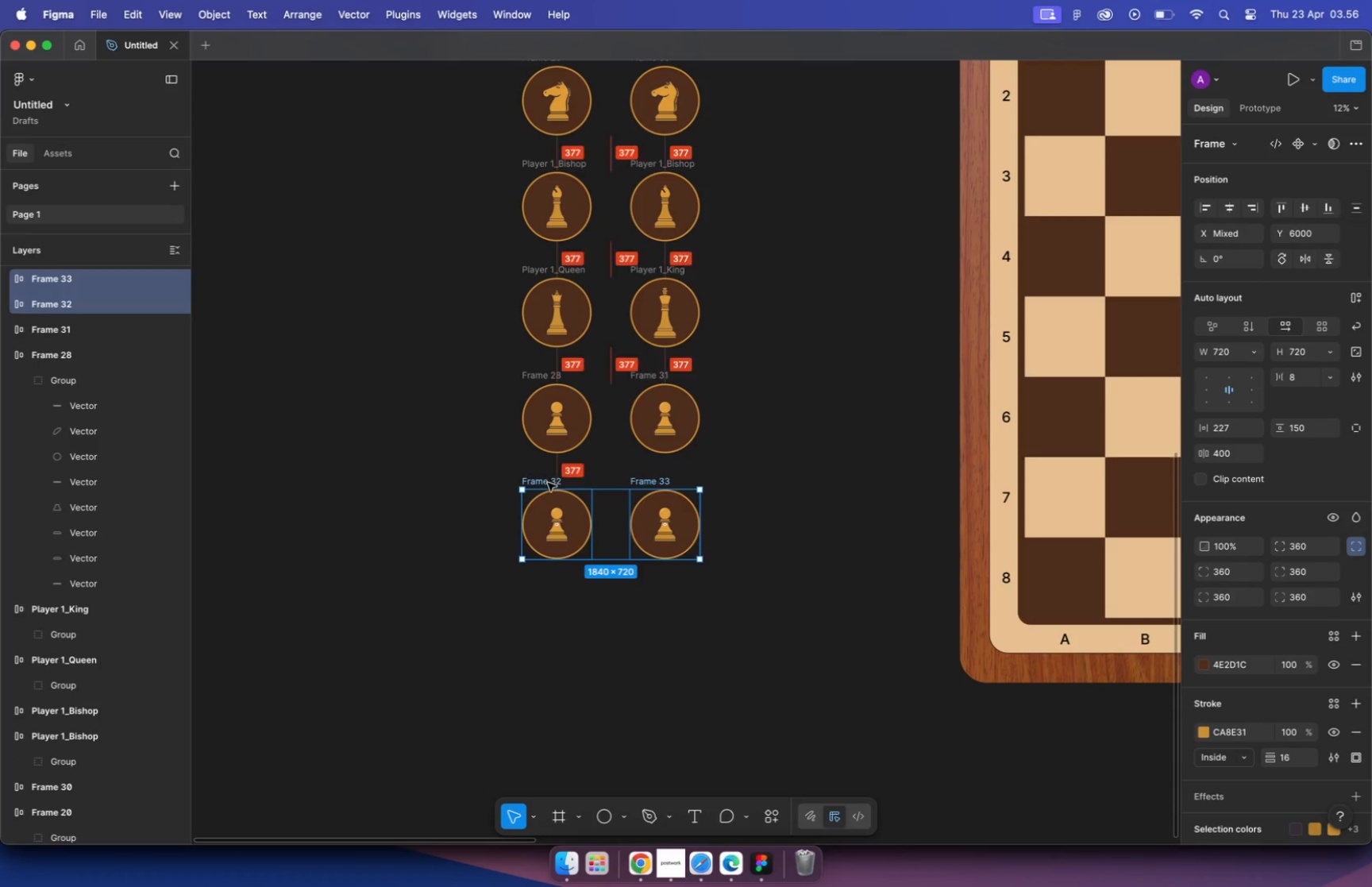 
hold_key(key=OptionLeft, duration=1.71)
 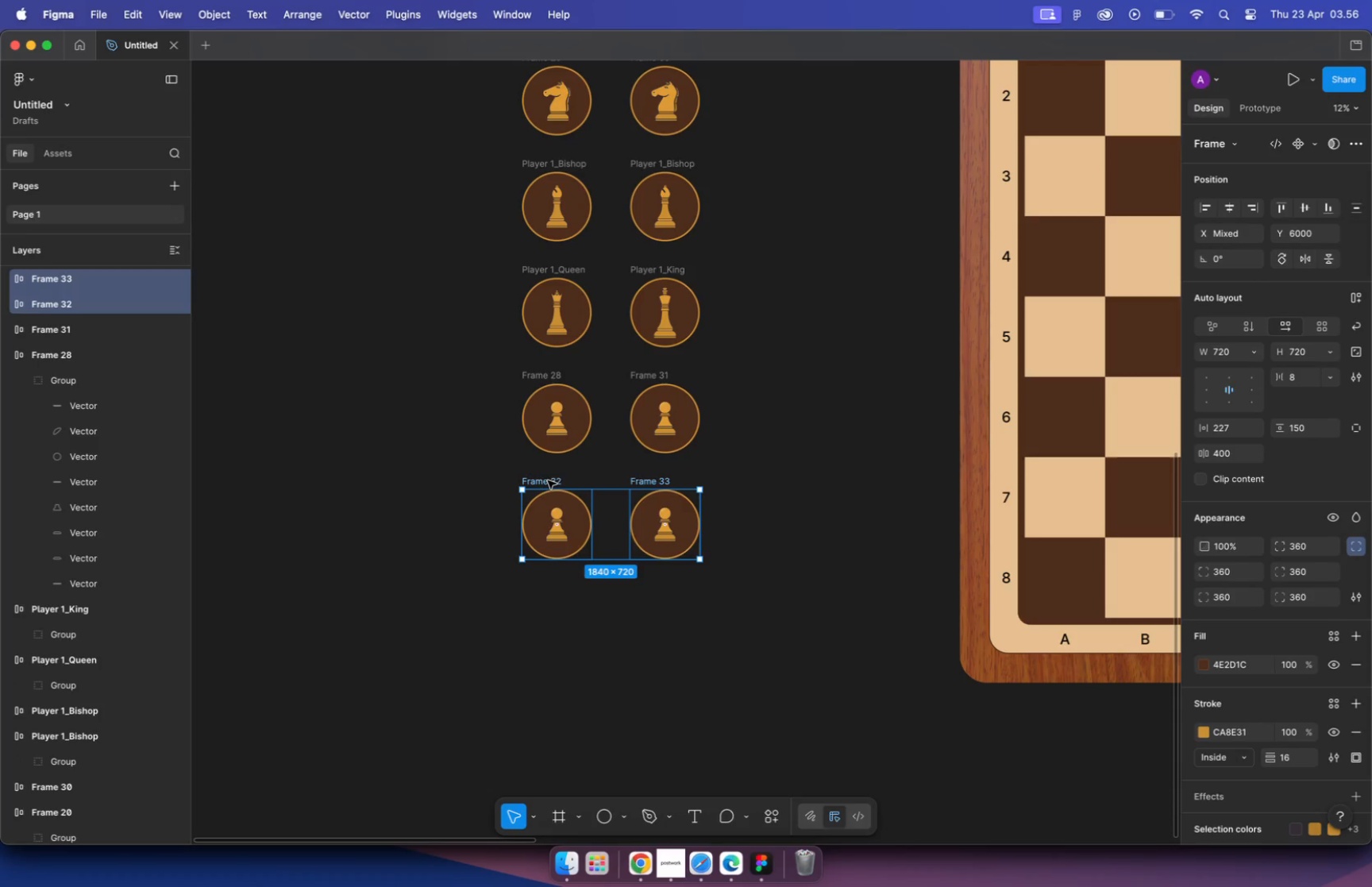 
left_click_drag(start_coordinate=[549, 589], to_coordinate=[551, 627])
 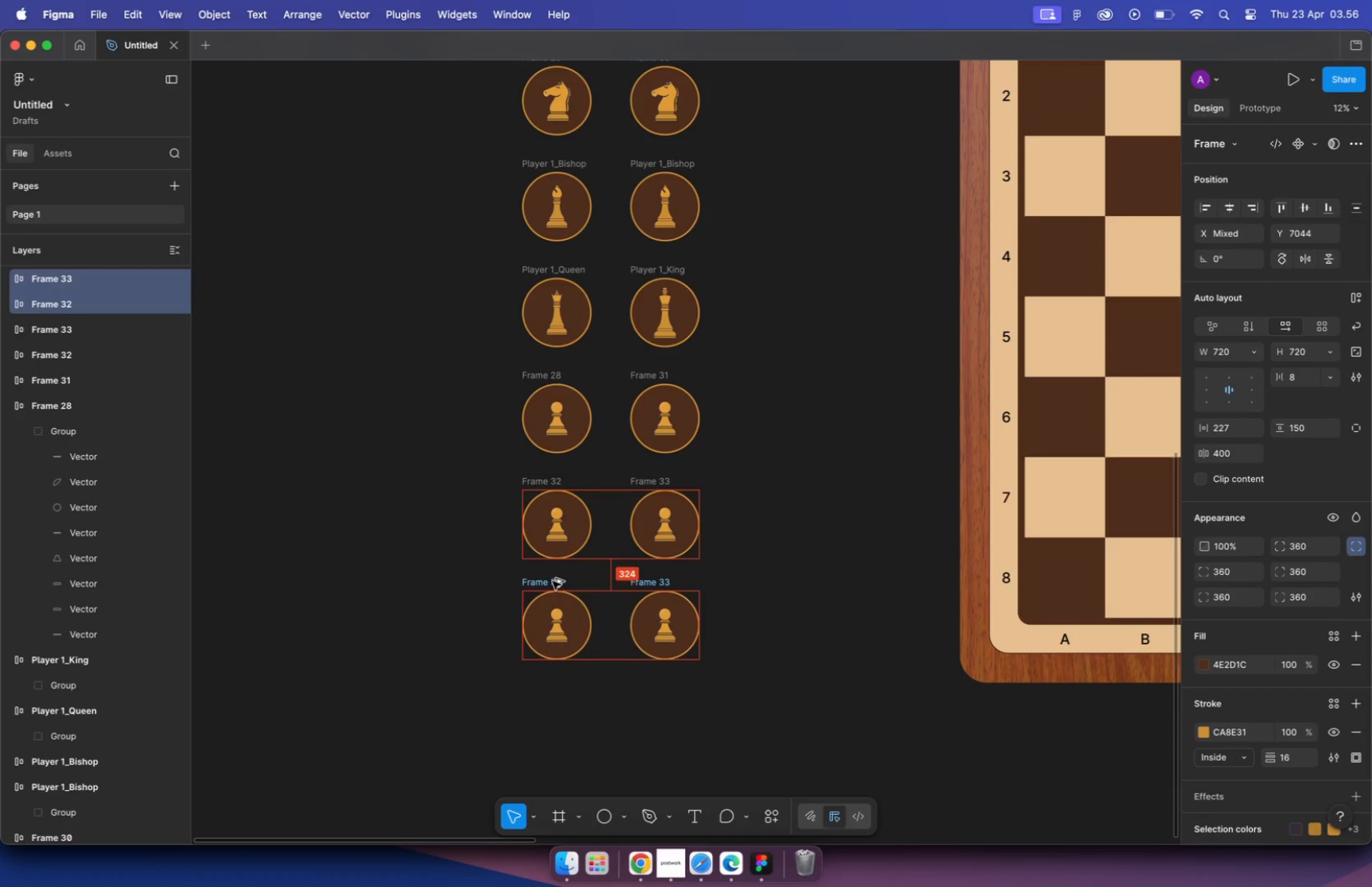 
hold_key(key=ShiftLeft, duration=0.49)
 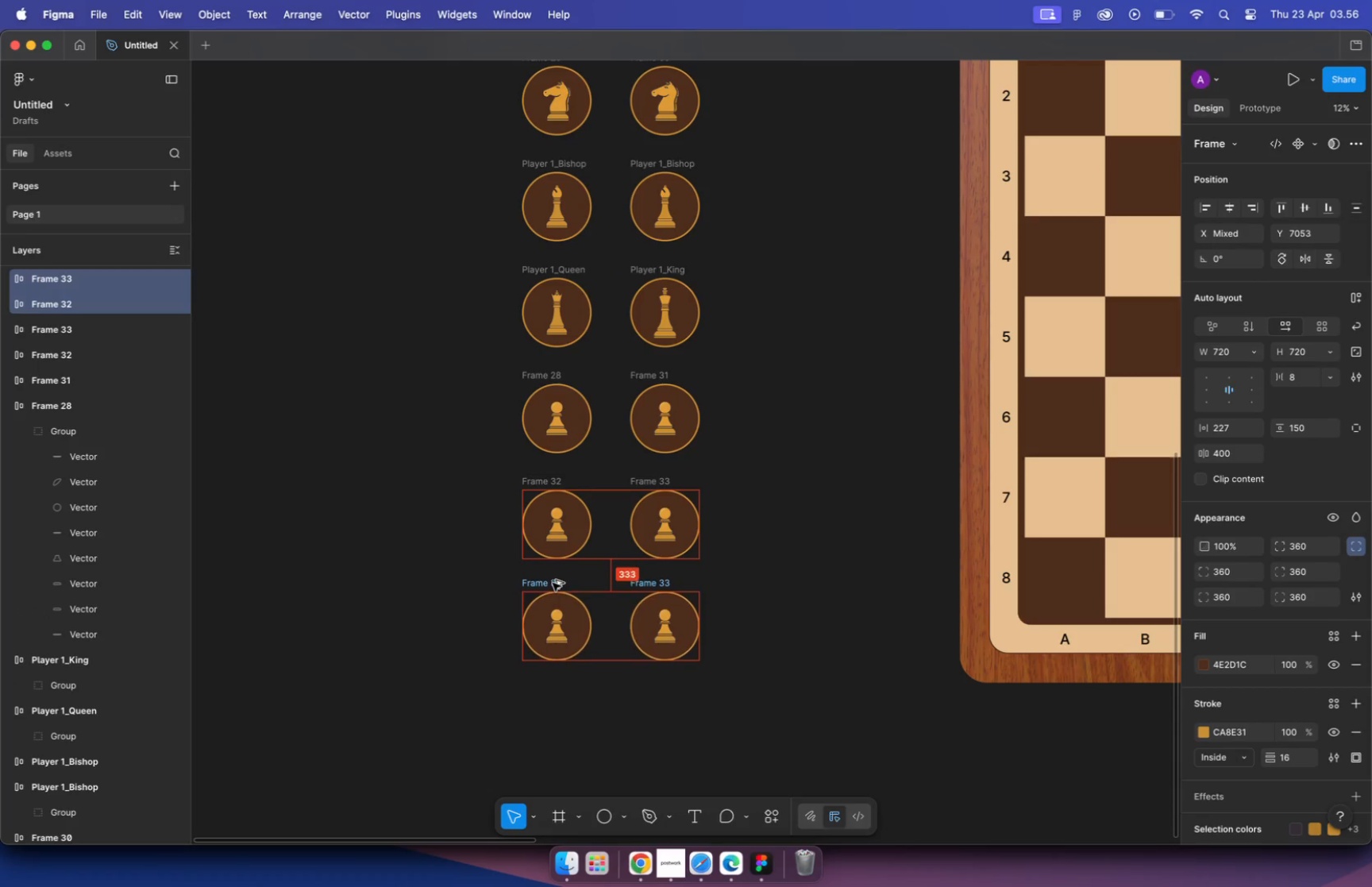 
hold_key(key=OptionLeft, duration=0.42)
 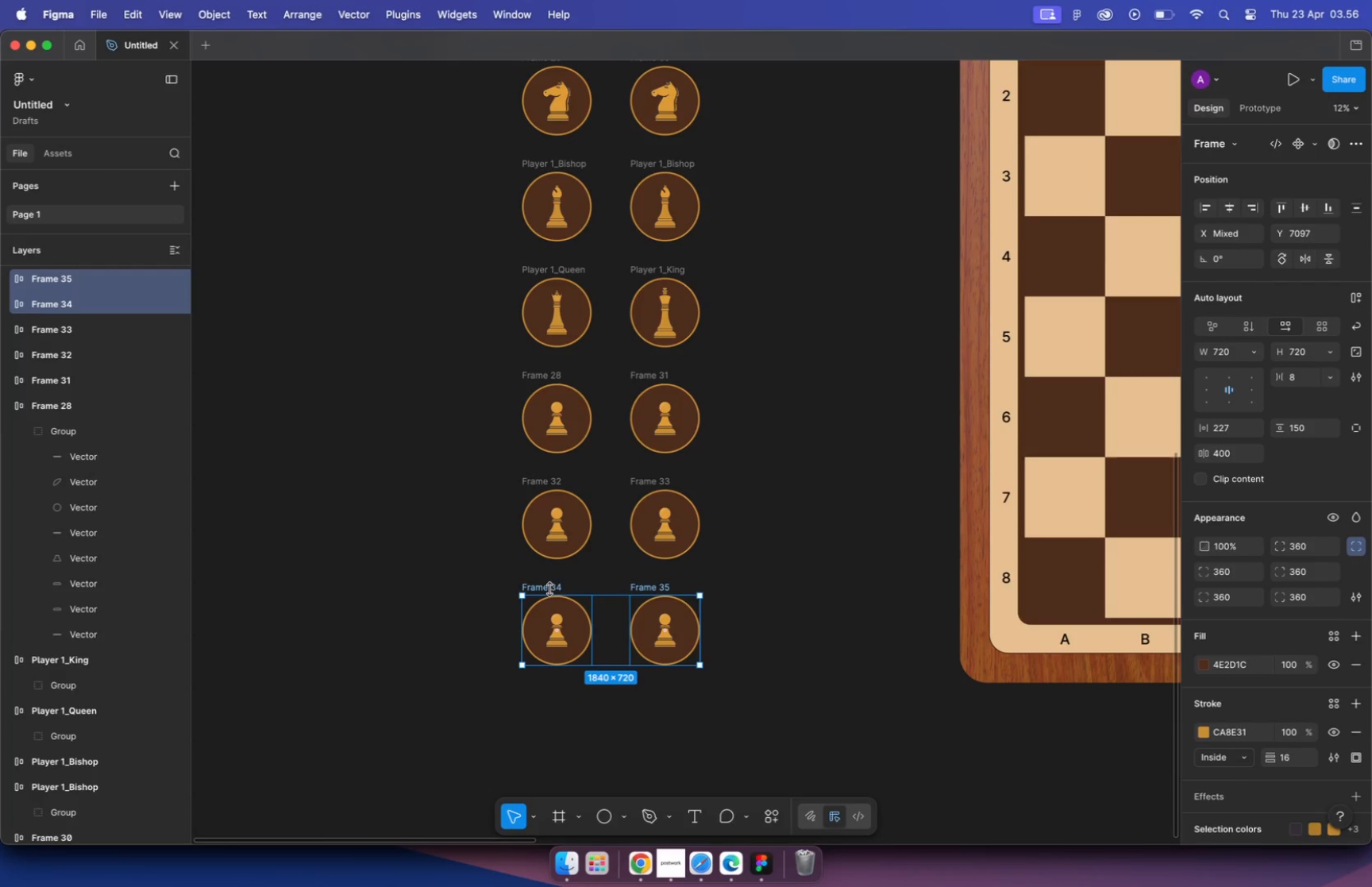 
key(Meta+CommandLeft)
 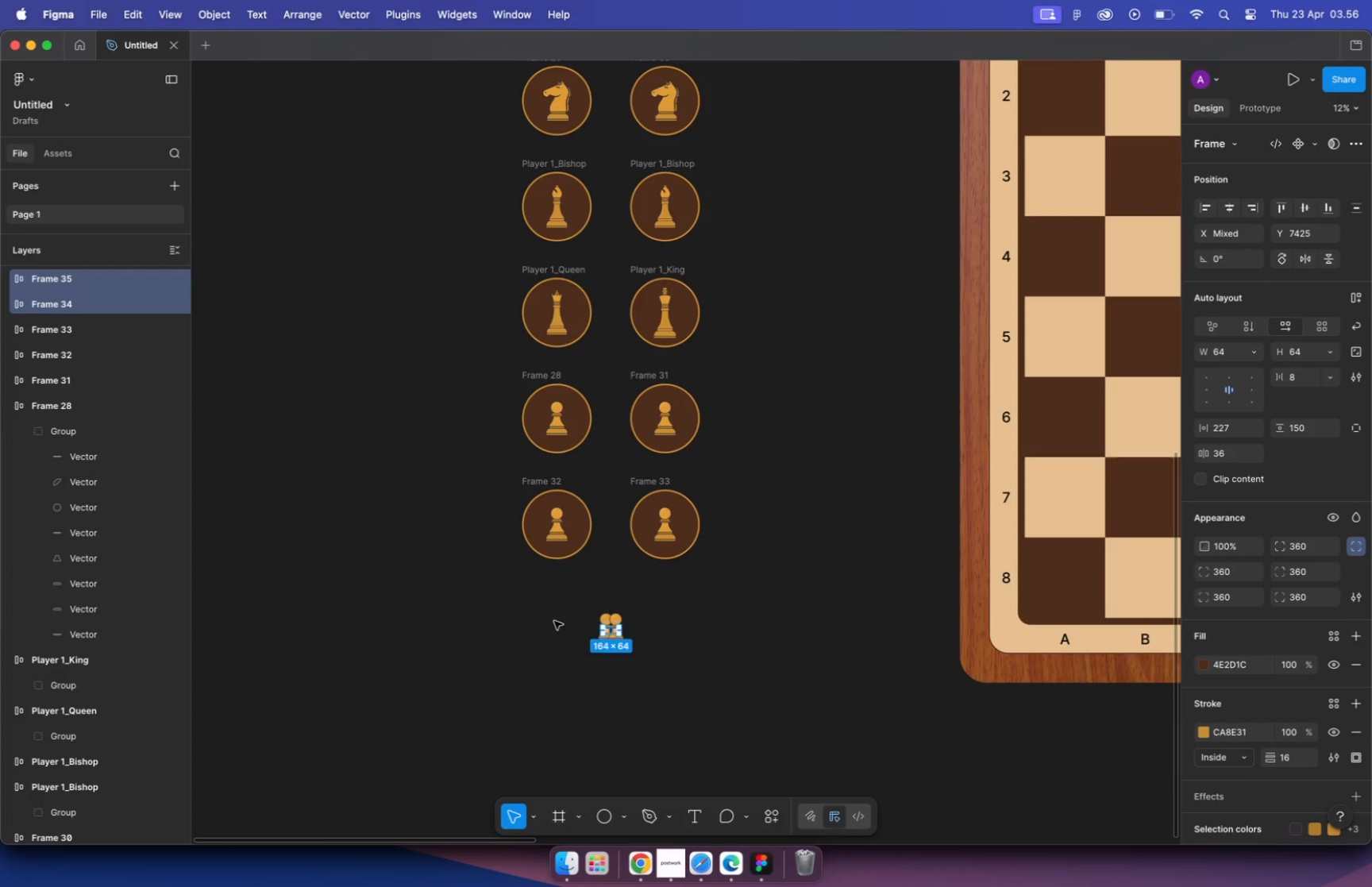 
key(Meta+Z)
 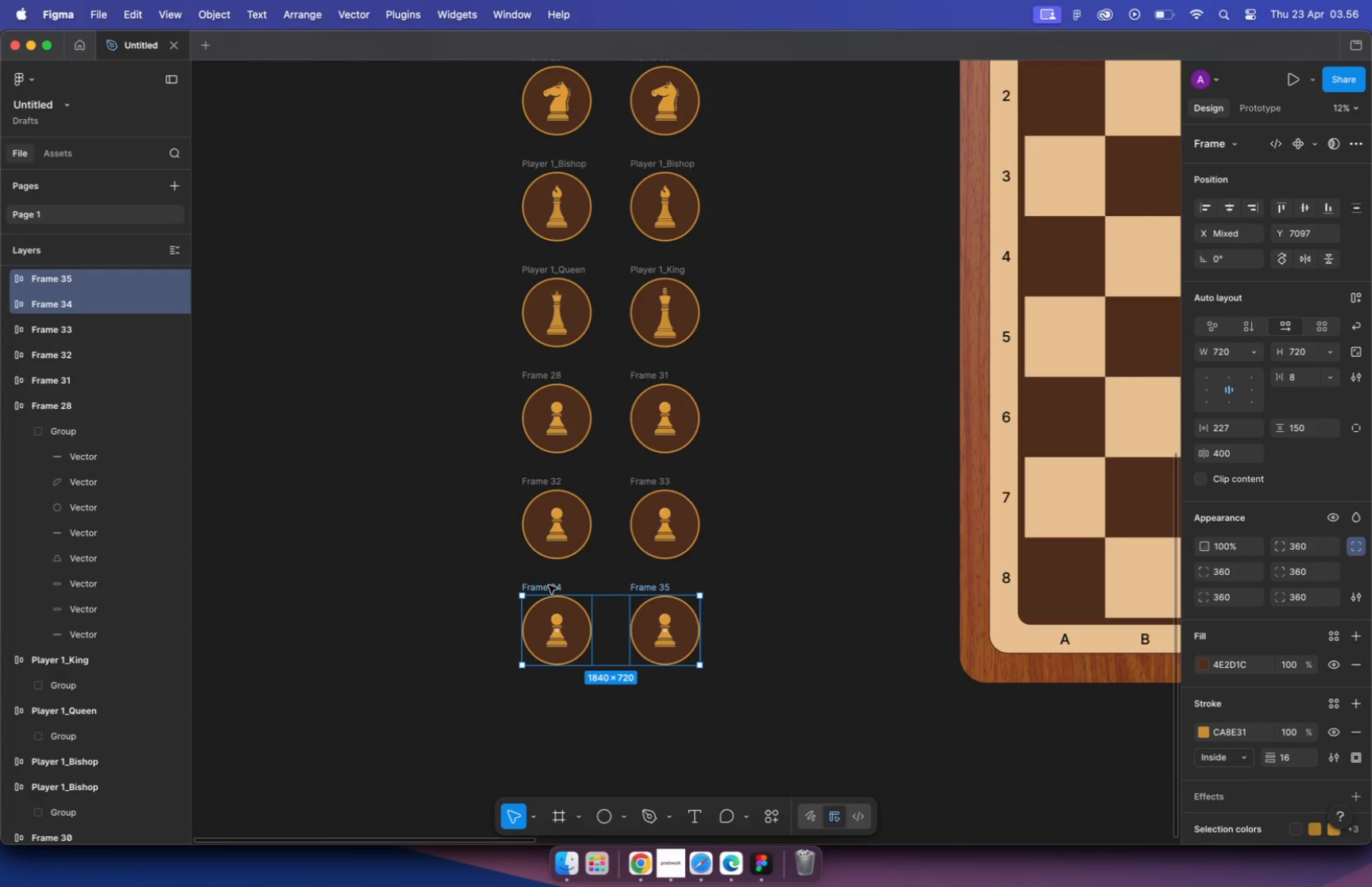 
left_click_drag(start_coordinate=[549, 585], to_coordinate=[550, 692])
 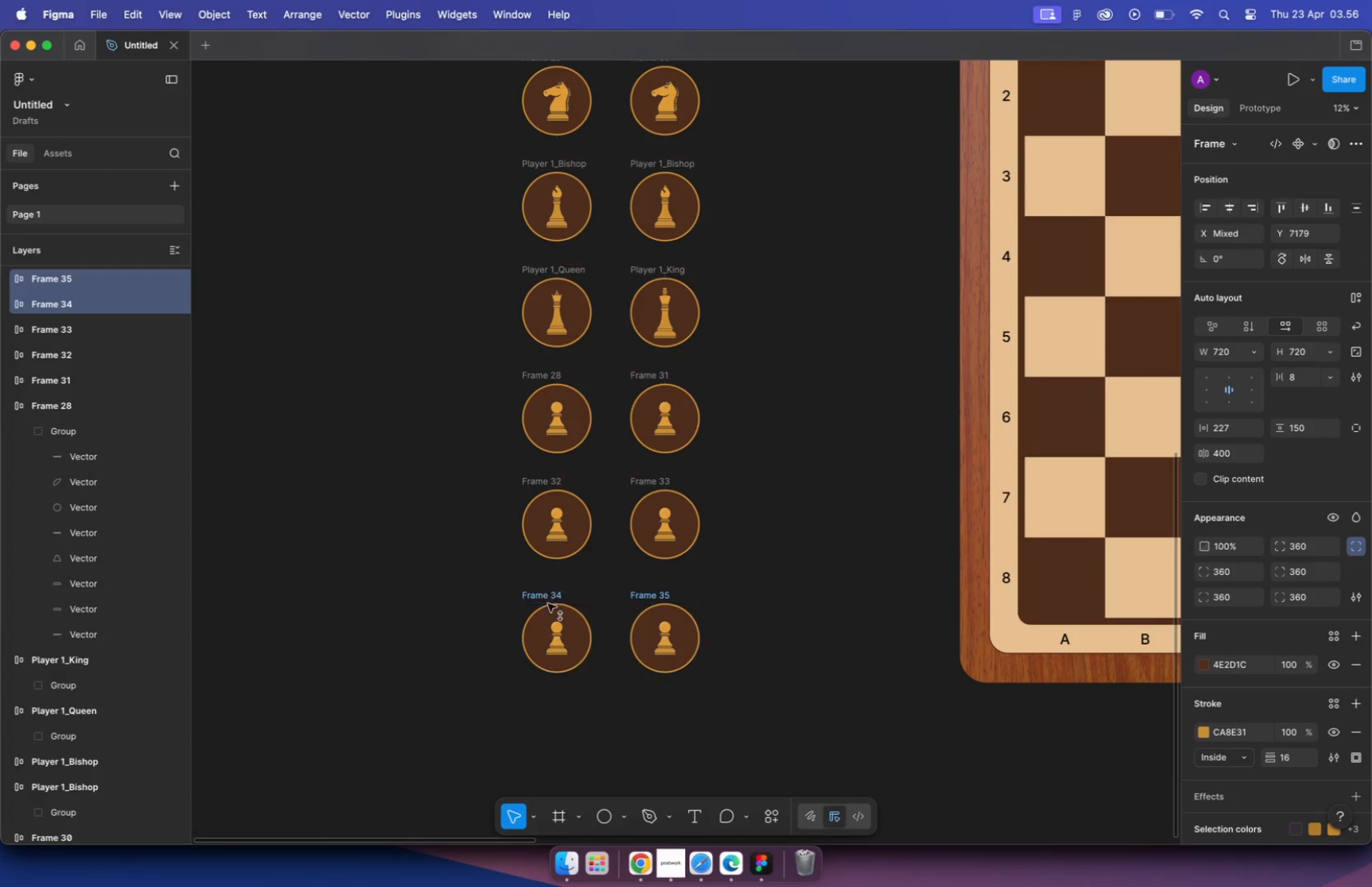 
hold_key(key=ShiftLeft, duration=1.93)
 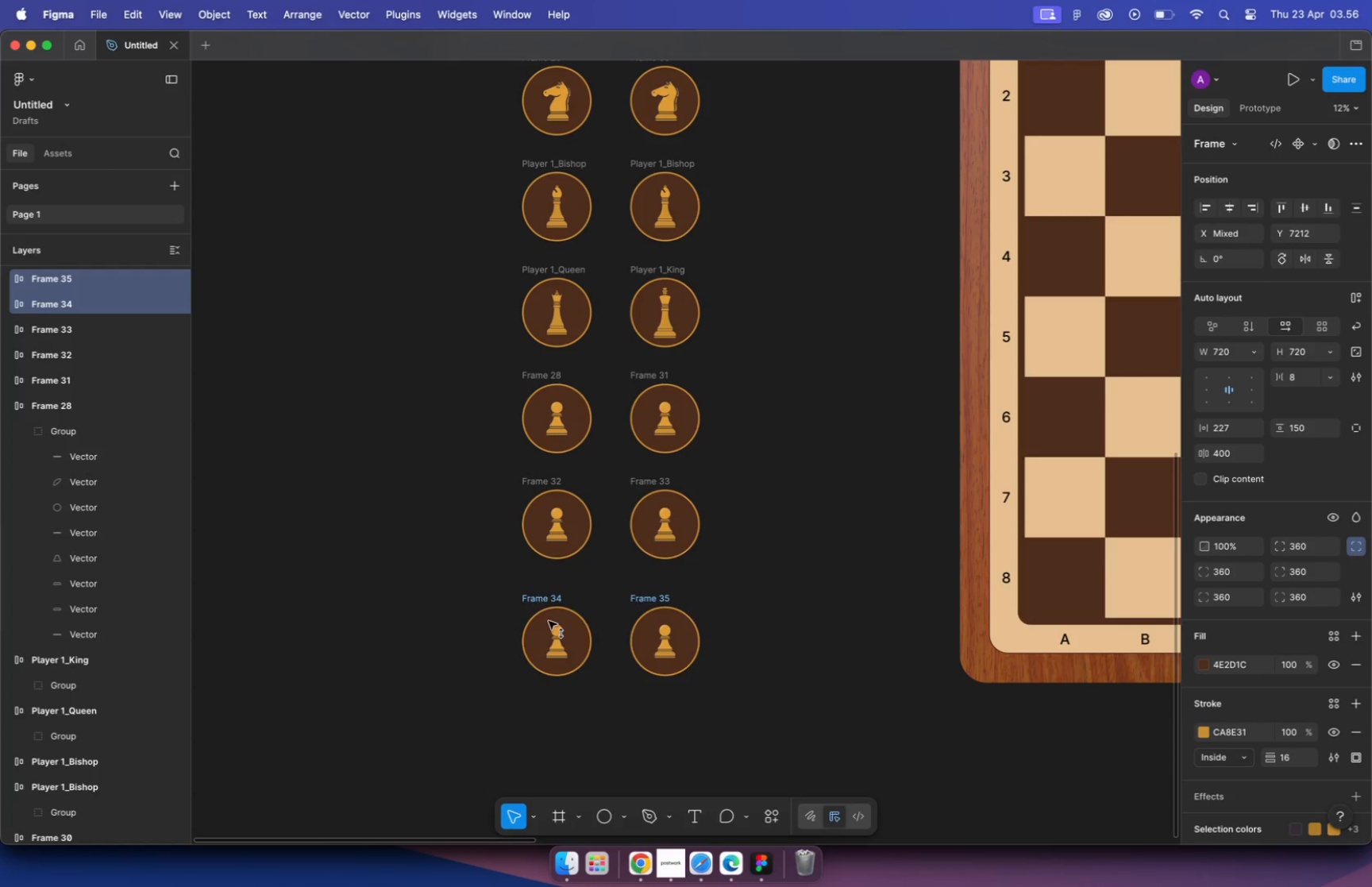 
hold_key(key=OptionLeft, duration=1.7)
 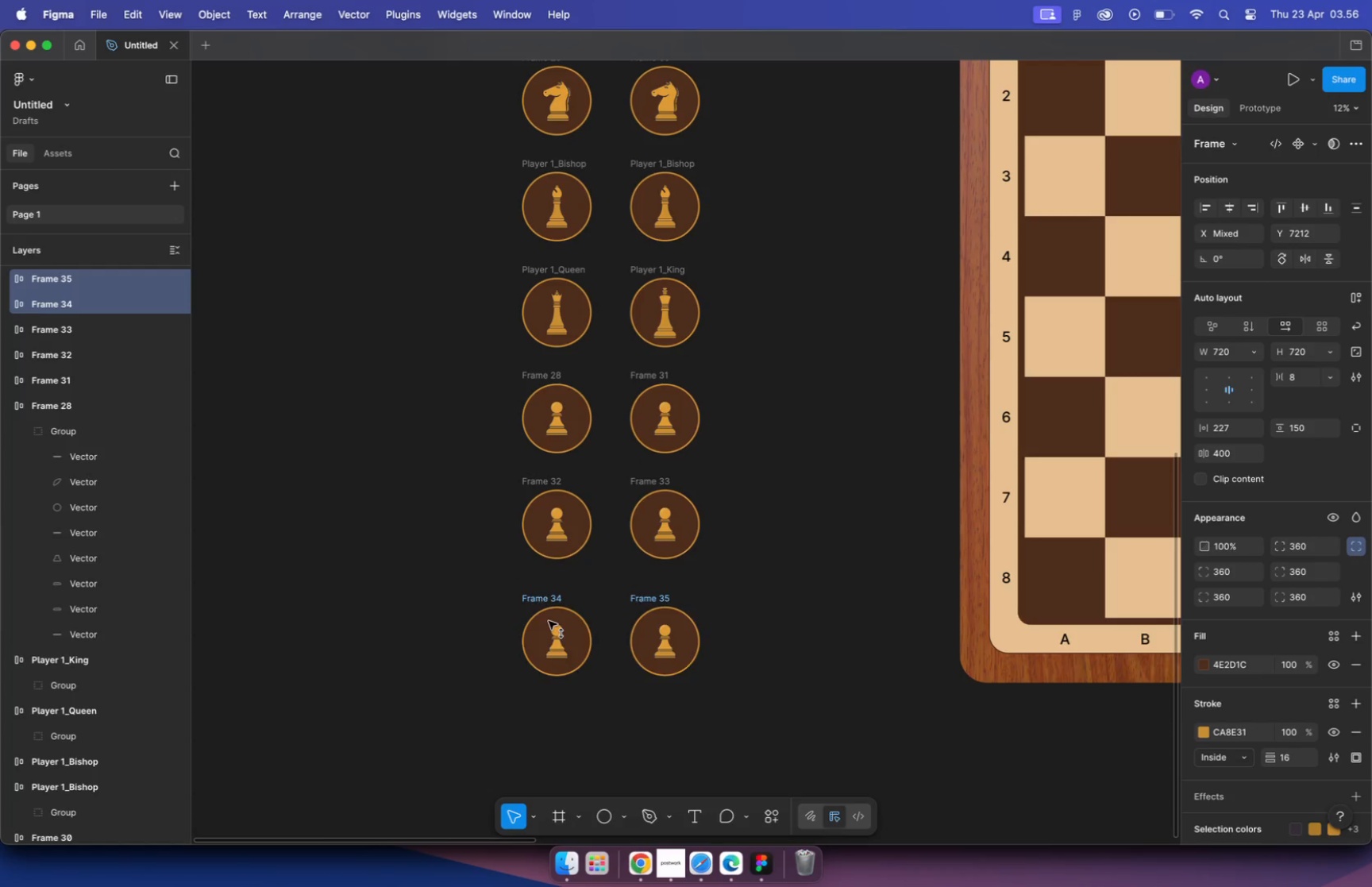 
hold_key(key=CommandLeft, duration=0.61)
scroll: coordinate [615, 504], scroll_direction: down, amount: 12.0
 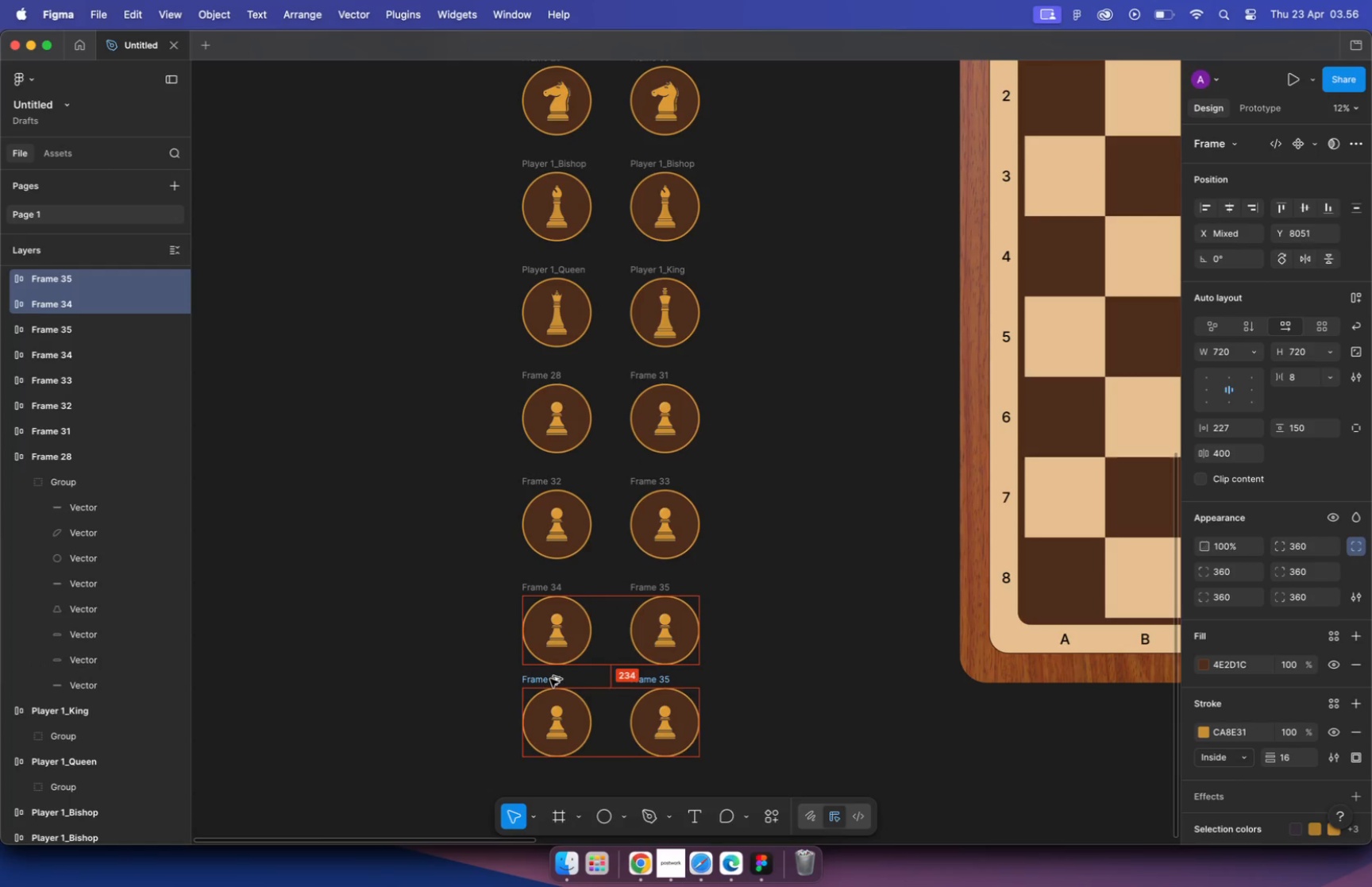 
left_click_drag(start_coordinate=[680, 265], to_coordinate=[478, 738])
 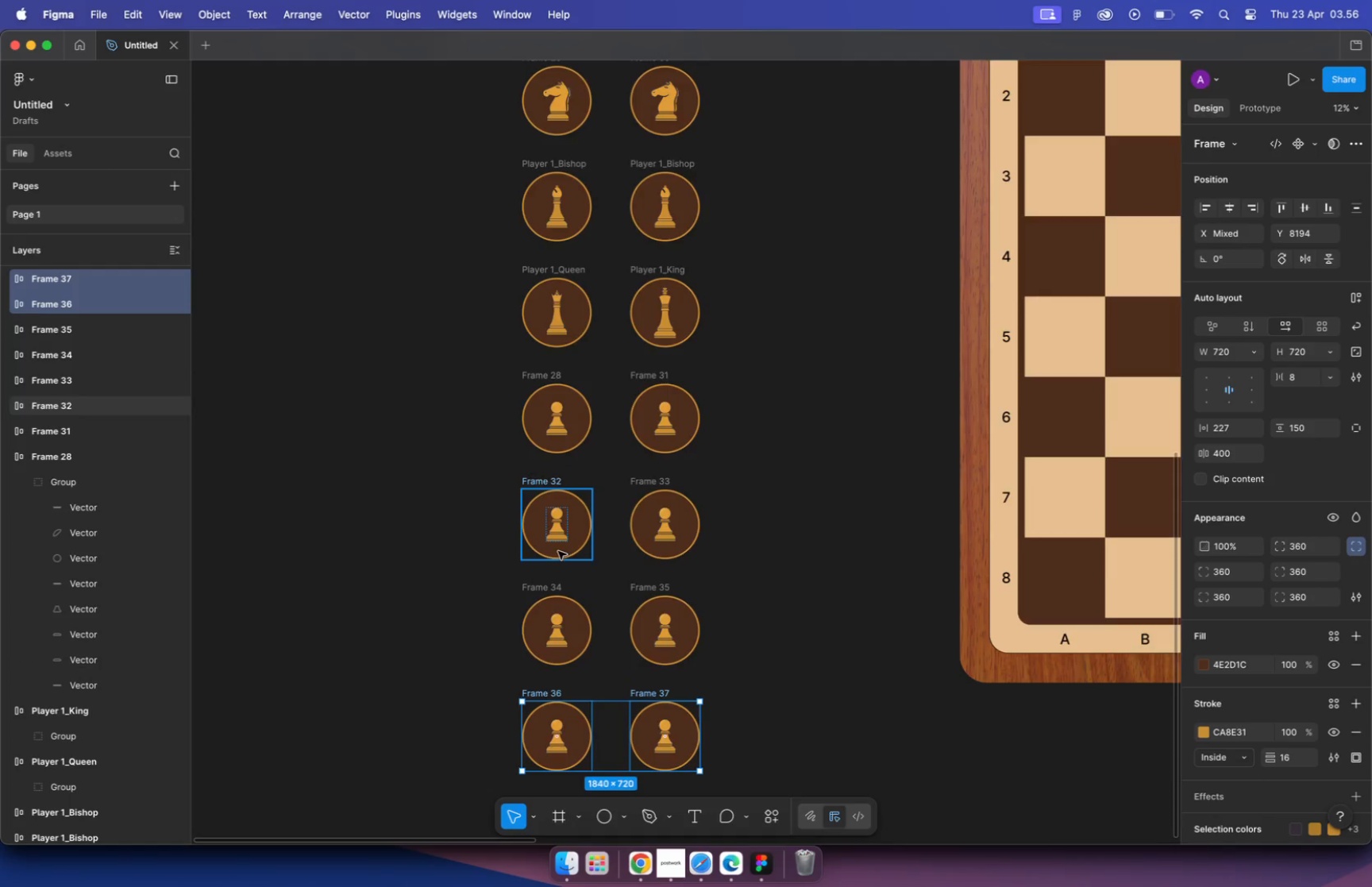 
hold_key(key=CommandLeft, duration=0.54)
hold_key(key=CommandLeft, duration=0.39)
scroll: coordinate [612, 314], scroll_direction: up, amount: 10.0
 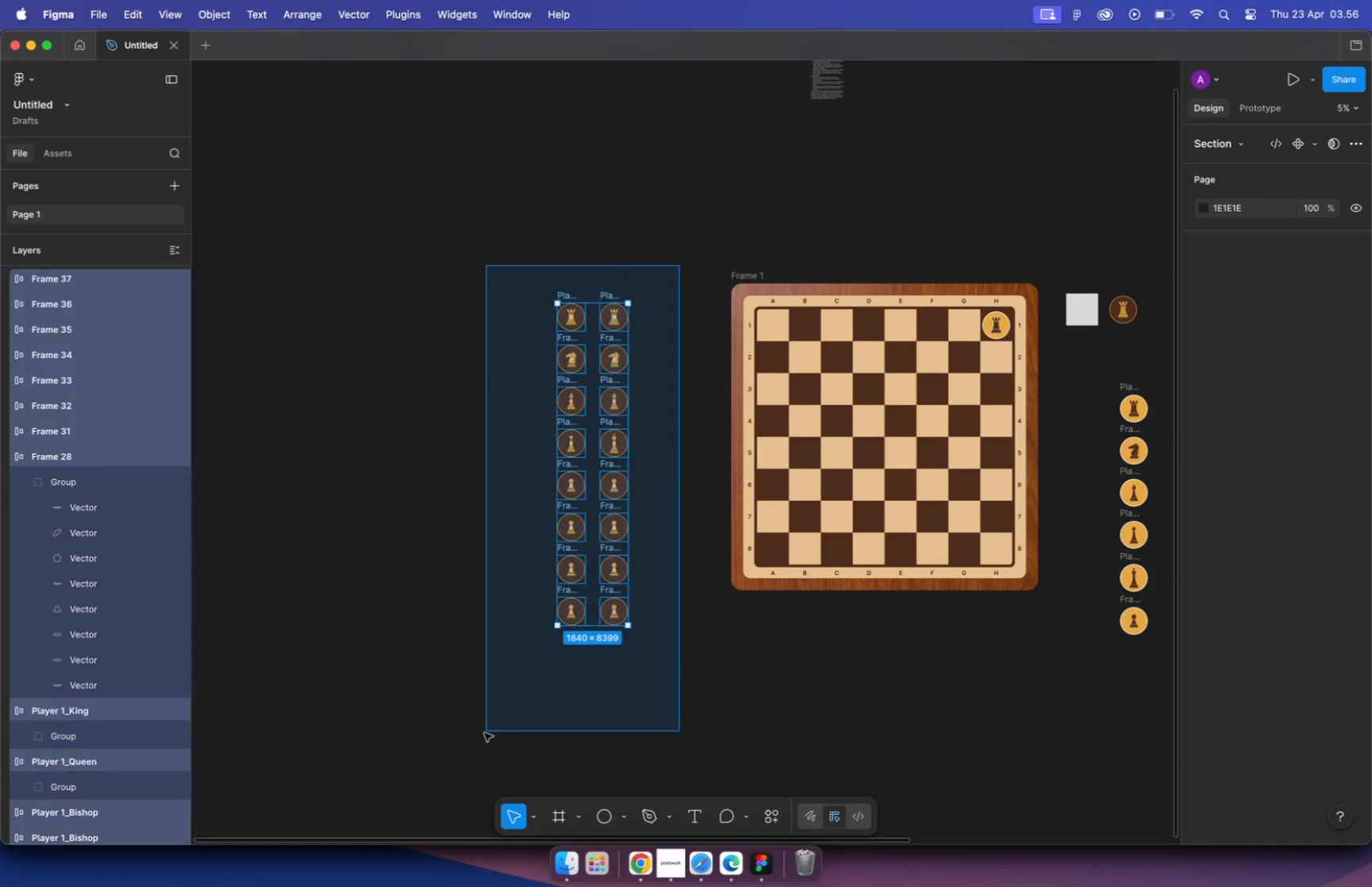 
left_click_drag(start_coordinate=[618, 310], to_coordinate=[623, 276])
 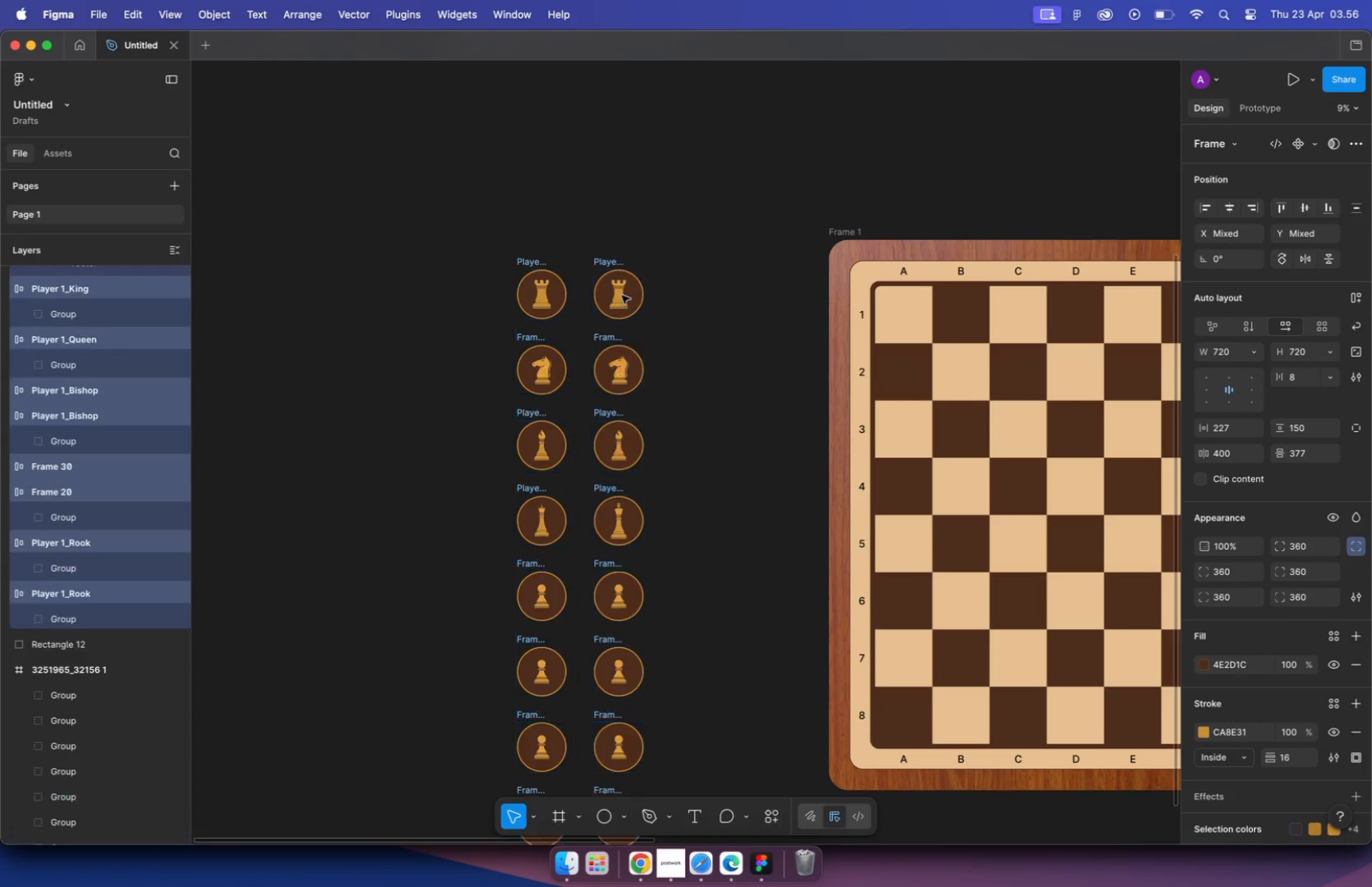 
left_click([706, 361])
 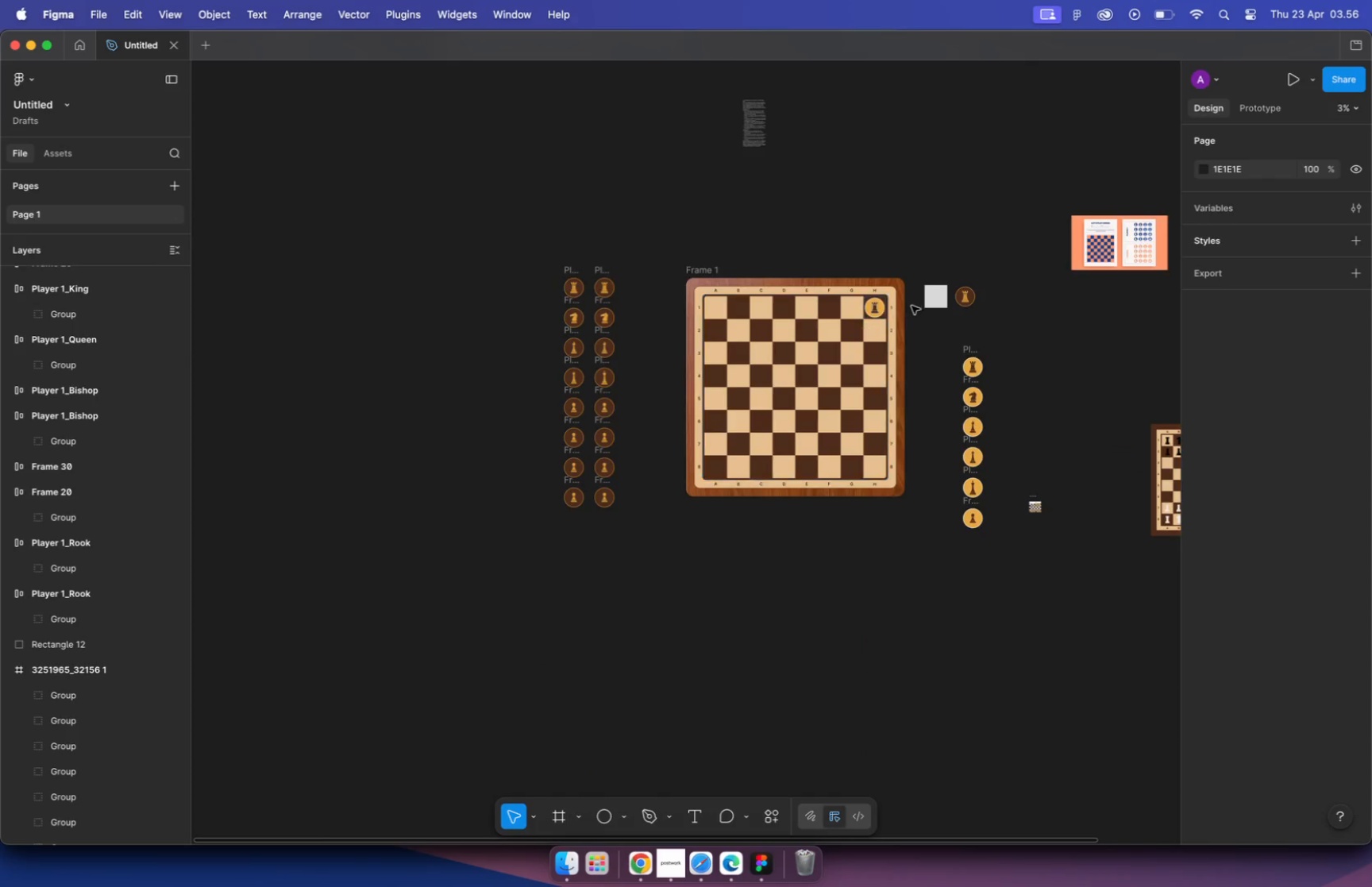 
hold_key(key=CommandLeft, duration=1.43)
scroll: coordinate [911, 306], scroll_direction: down, amount: 7.0
 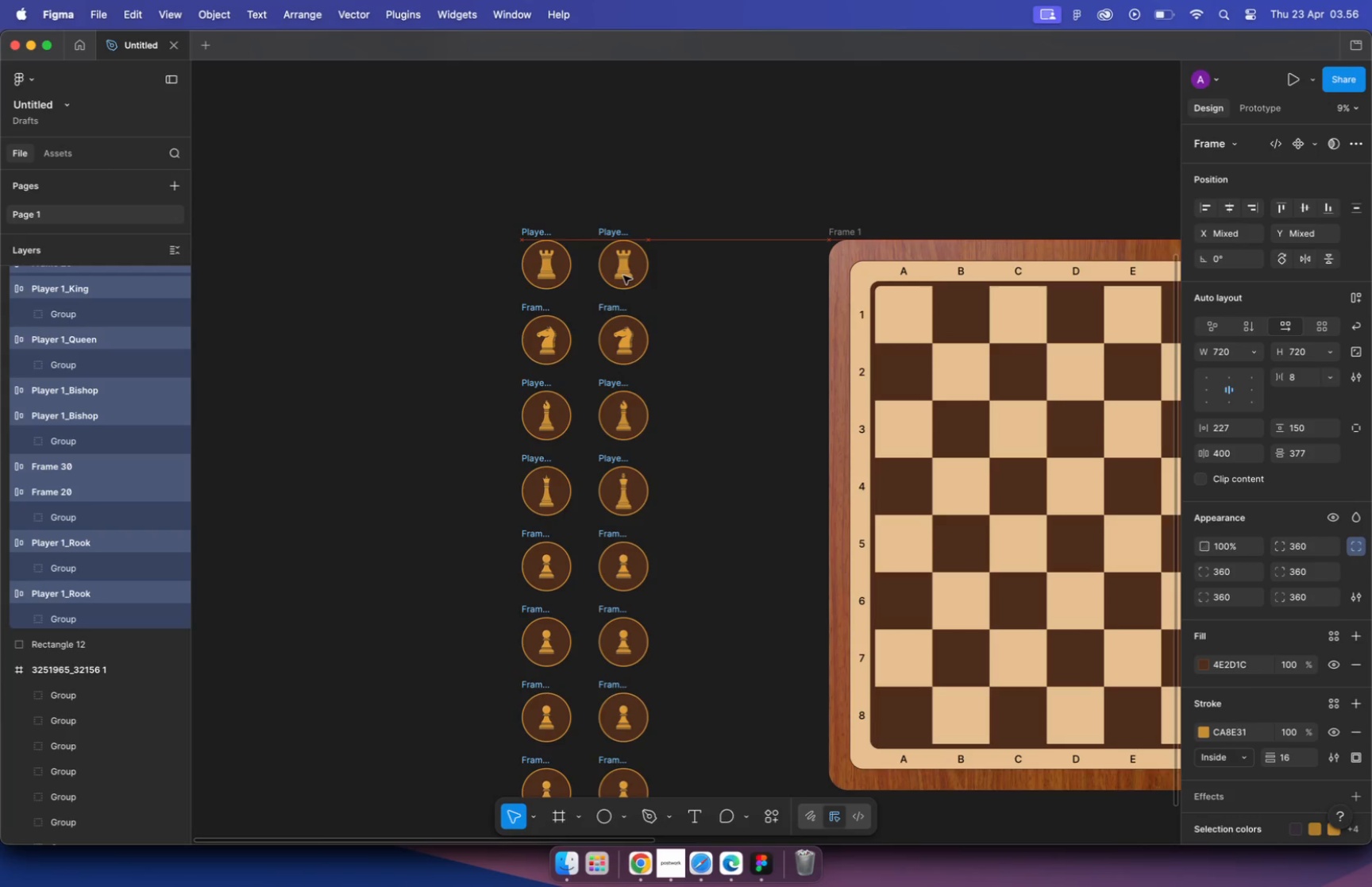 
left_click_drag(start_coordinate=[1043, 240], to_coordinate=[925, 337])
 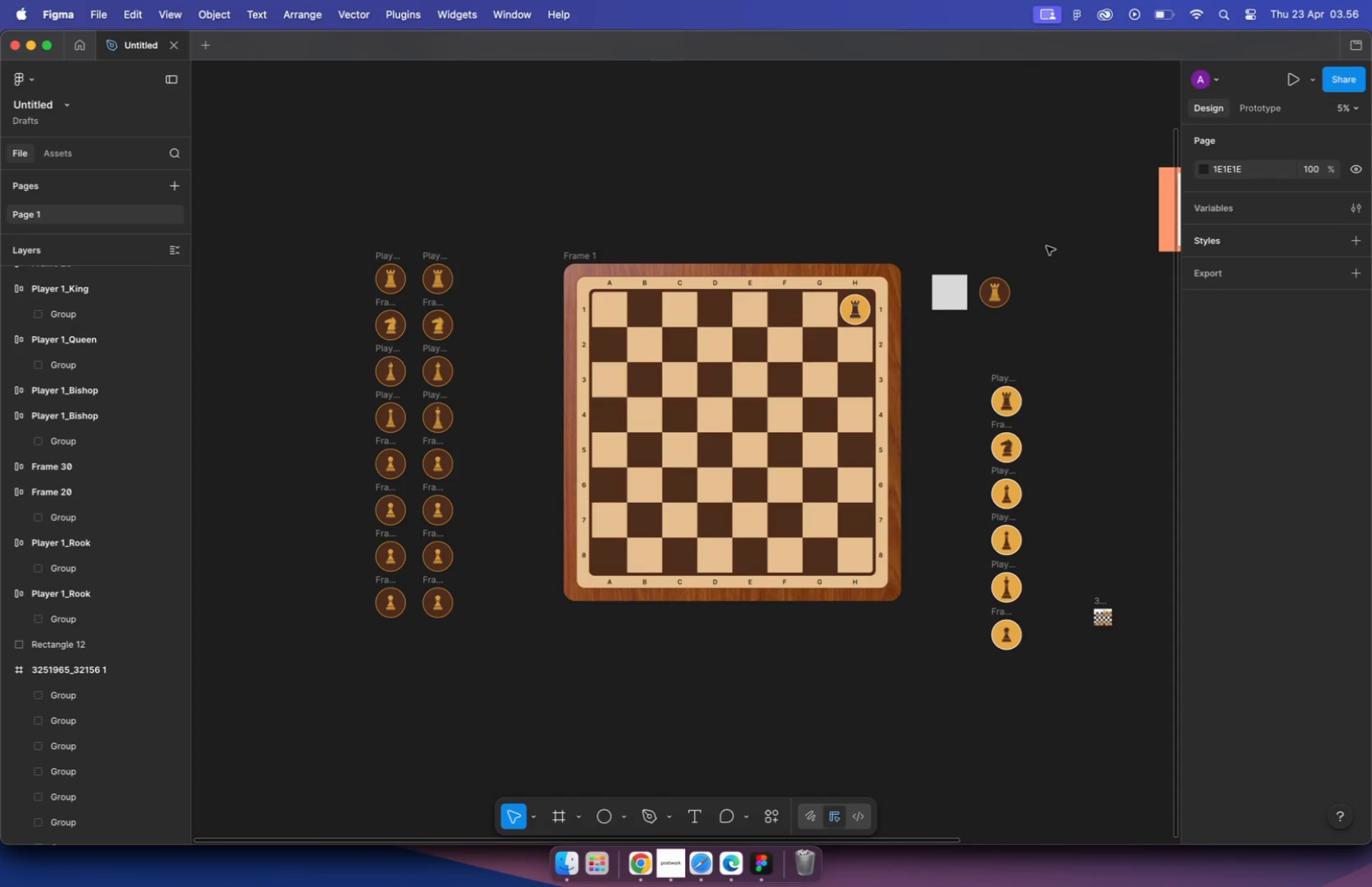 
key(Backspace)
 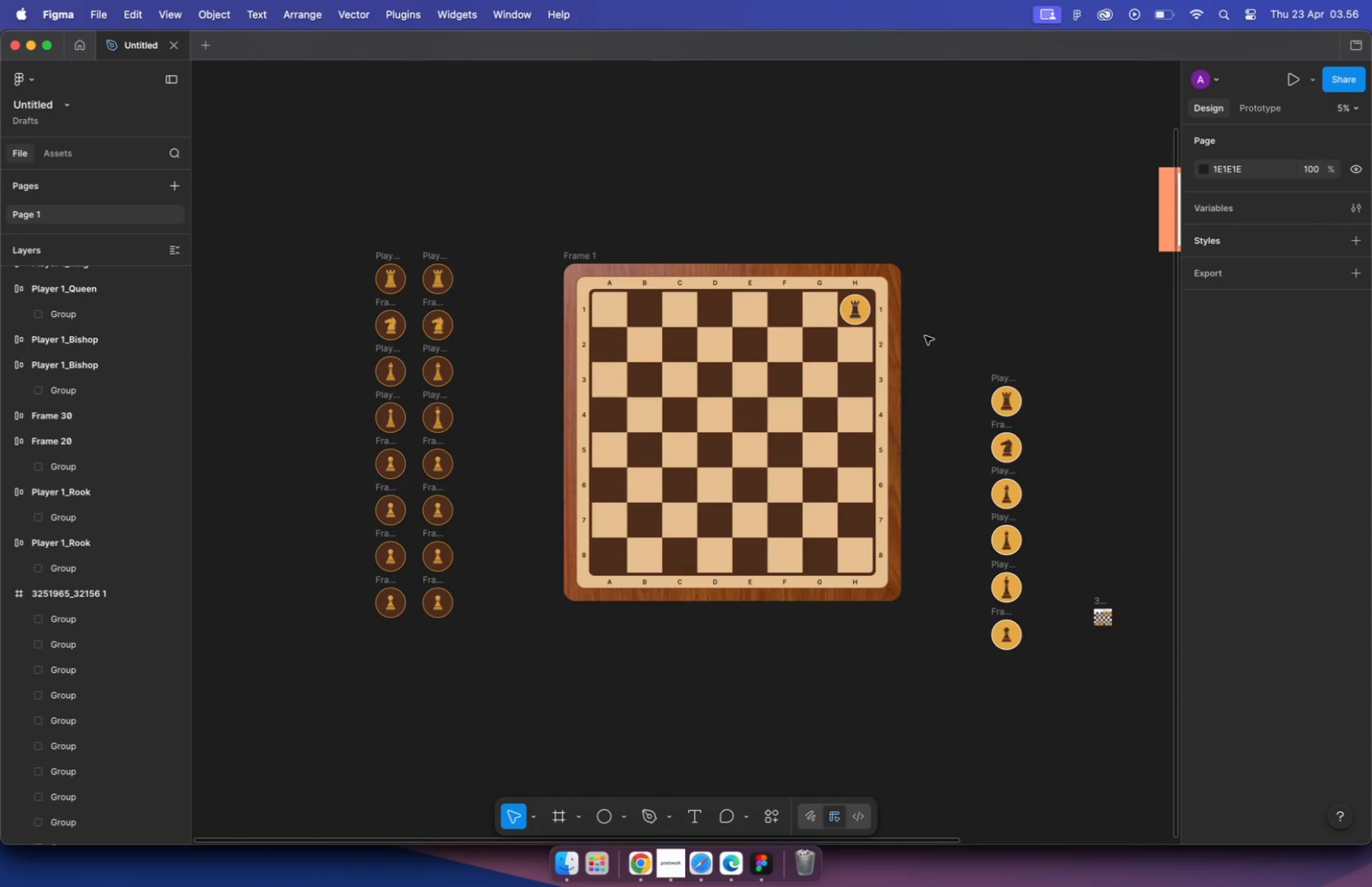 
hold_key(key=CommandLeft, duration=1.43)
scroll: coordinate [952, 455], scroll_direction: down, amount: 10.0
 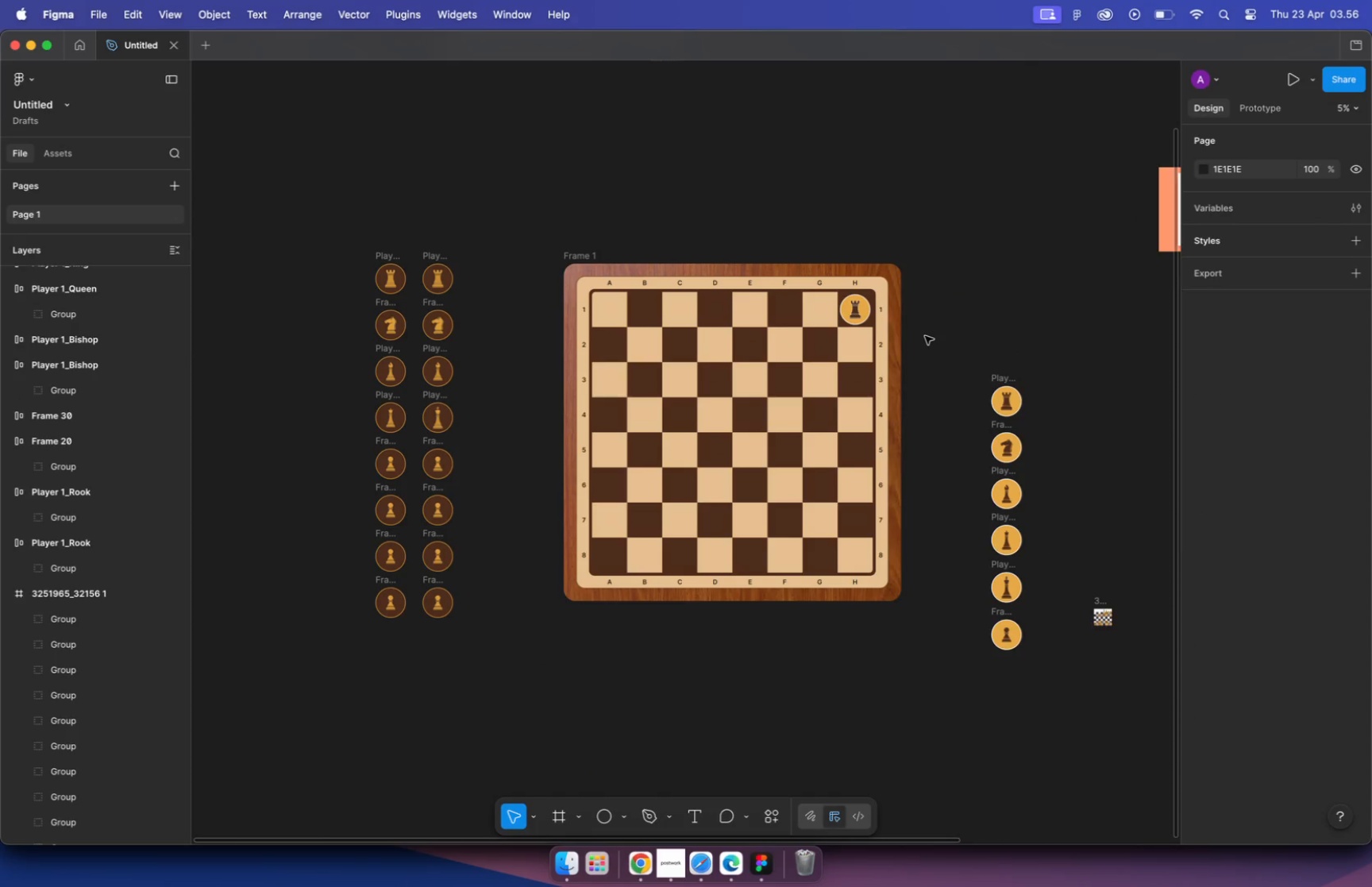 
left_click_drag(start_coordinate=[973, 314], to_coordinate=[1160, 671])
 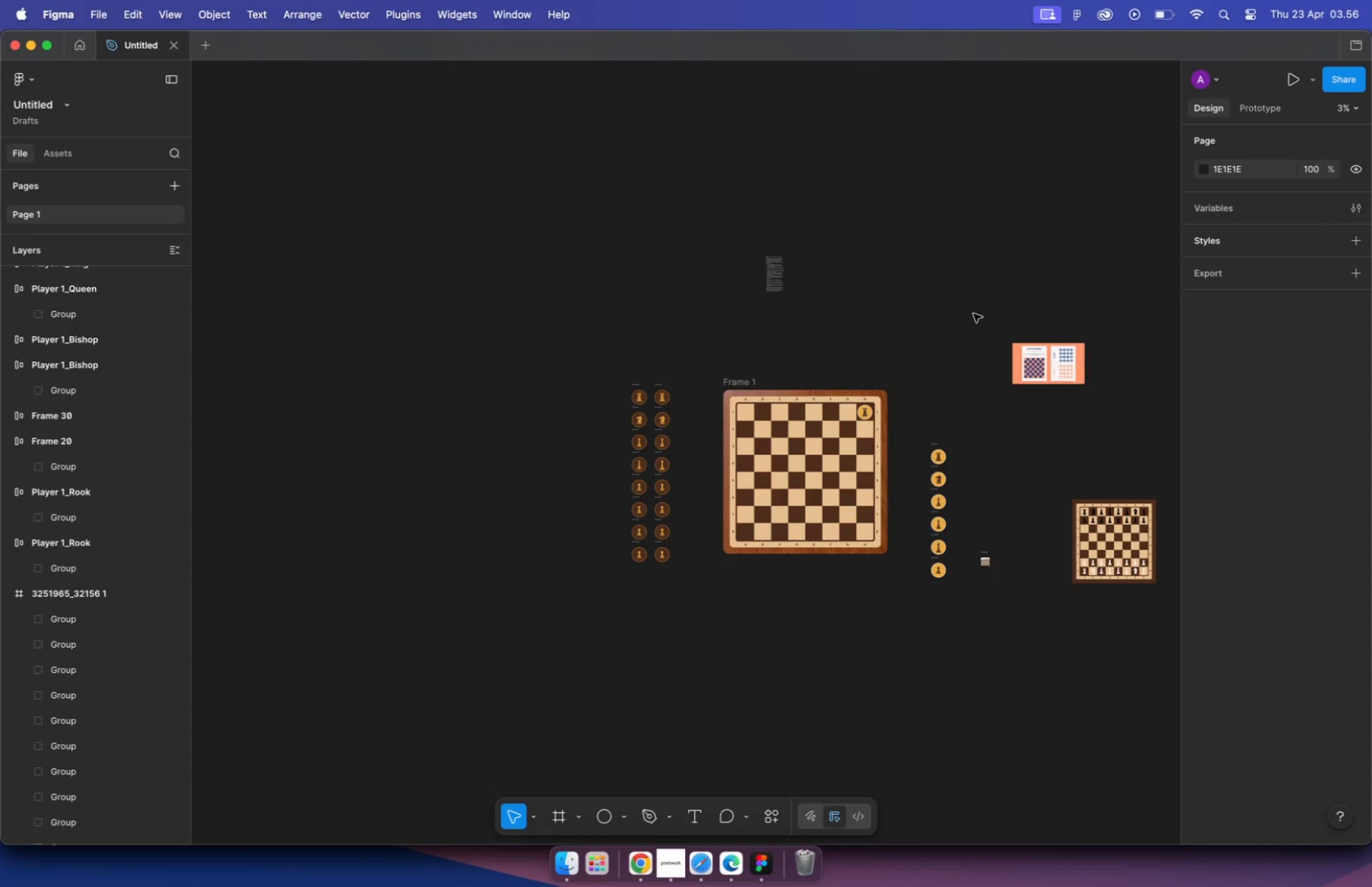 
left_click_drag(start_coordinate=[1081, 538], to_coordinate=[1150, 534])
 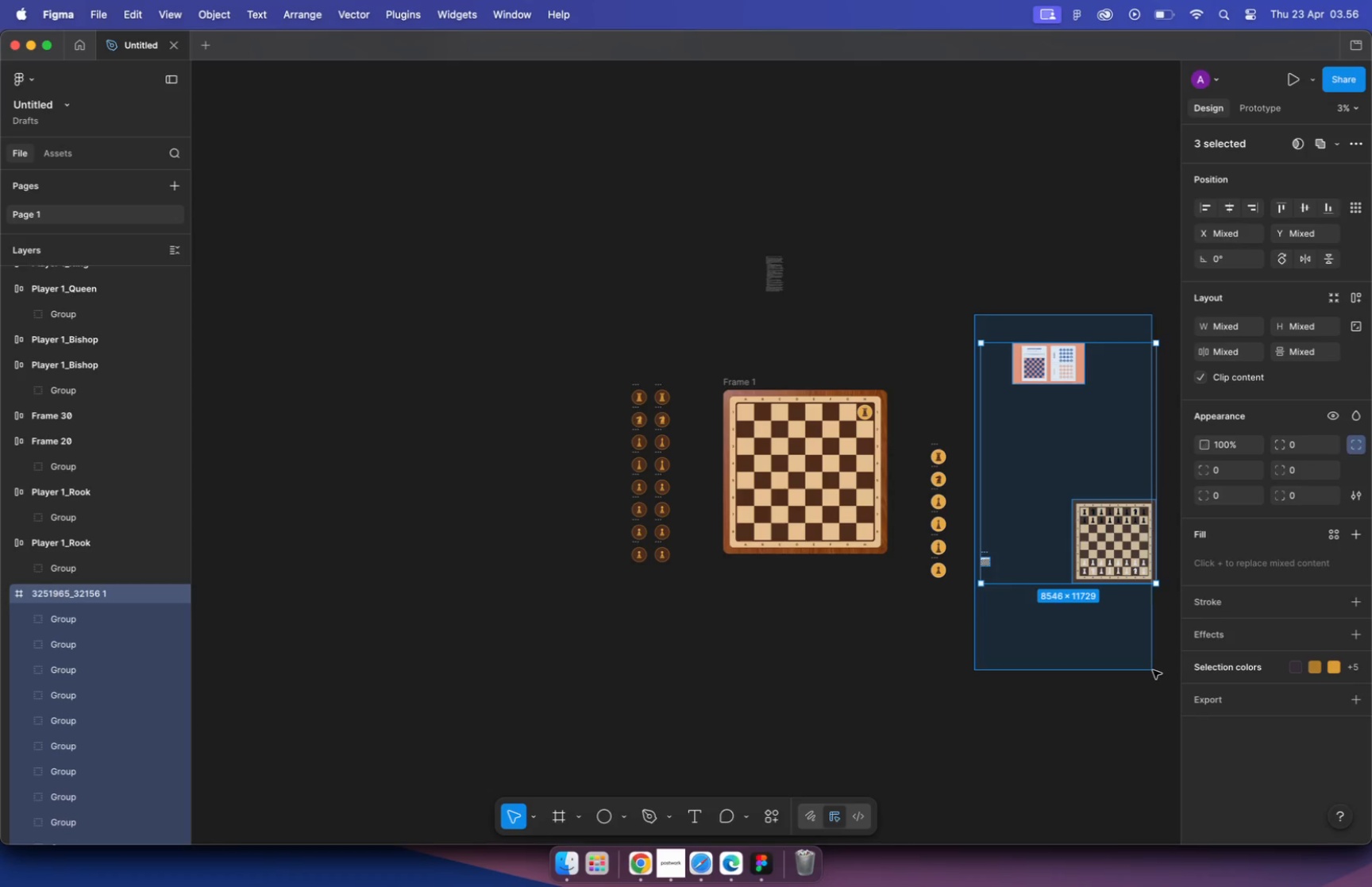 
hold_key(key=ShiftLeft, duration=0.68)
 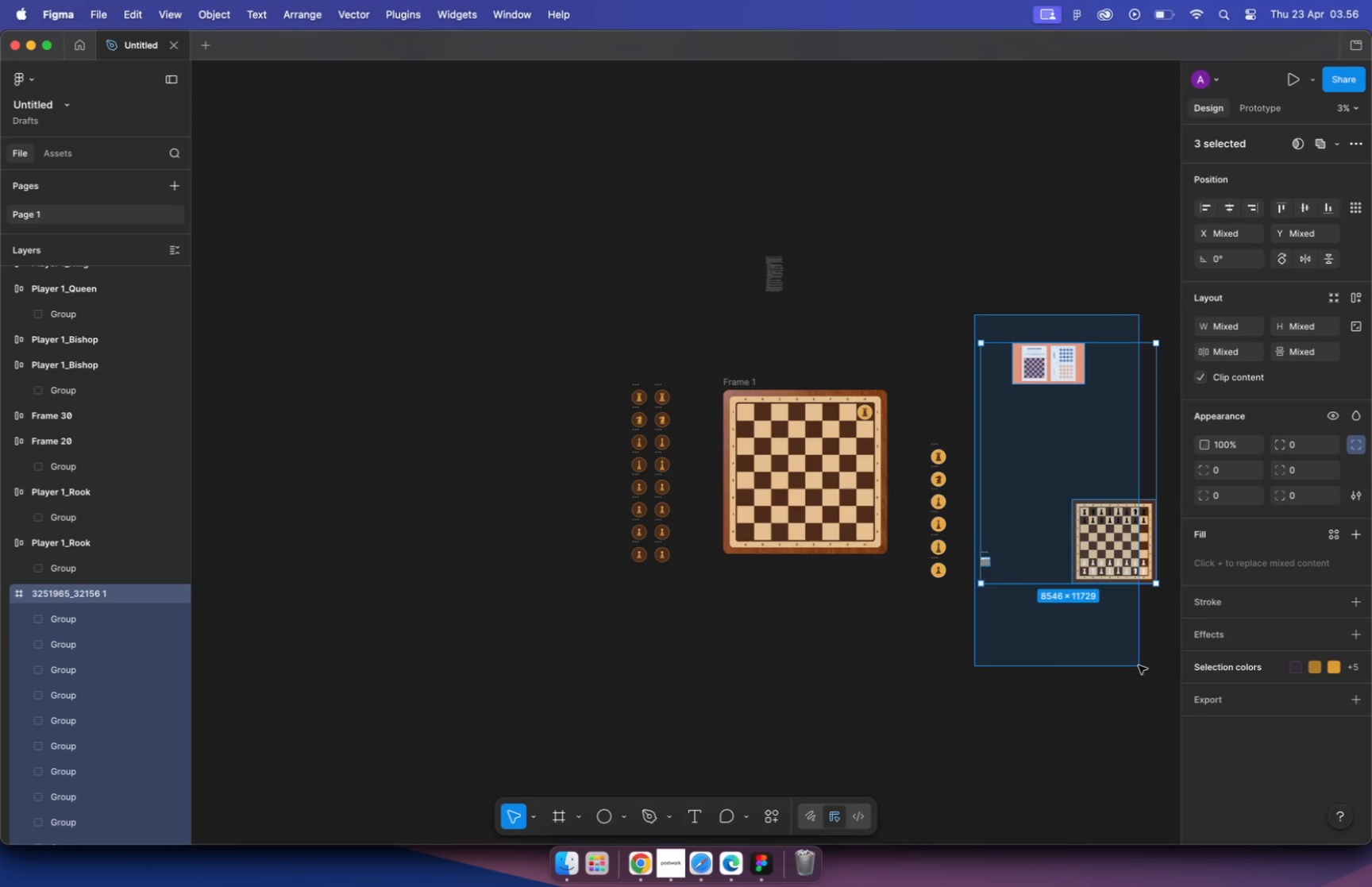 
hold_key(key=CommandLeft, duration=0.55)
scroll: coordinate [988, 458], scroll_direction: up, amount: 10.0
 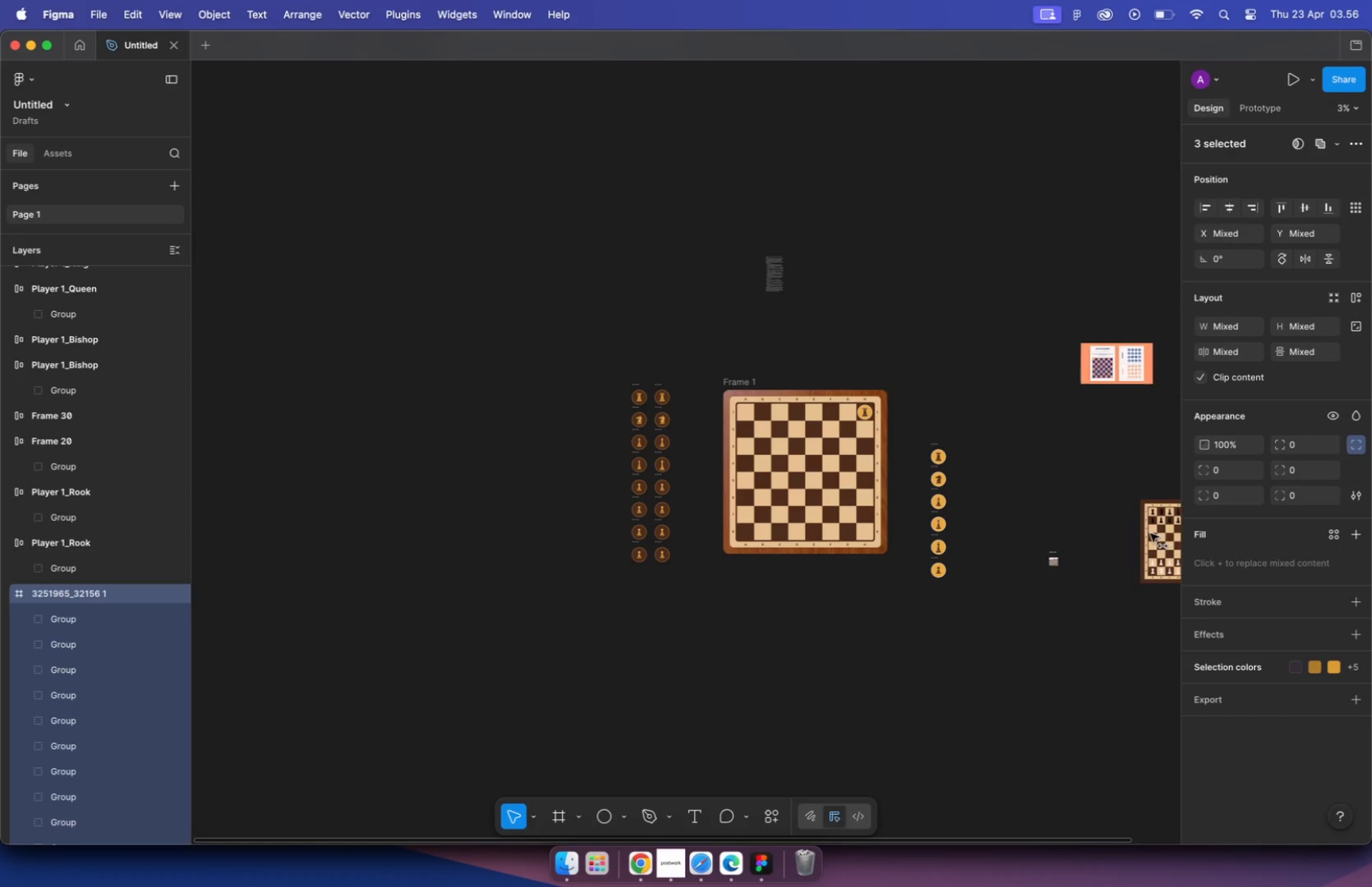 
left_click([884, 431])
 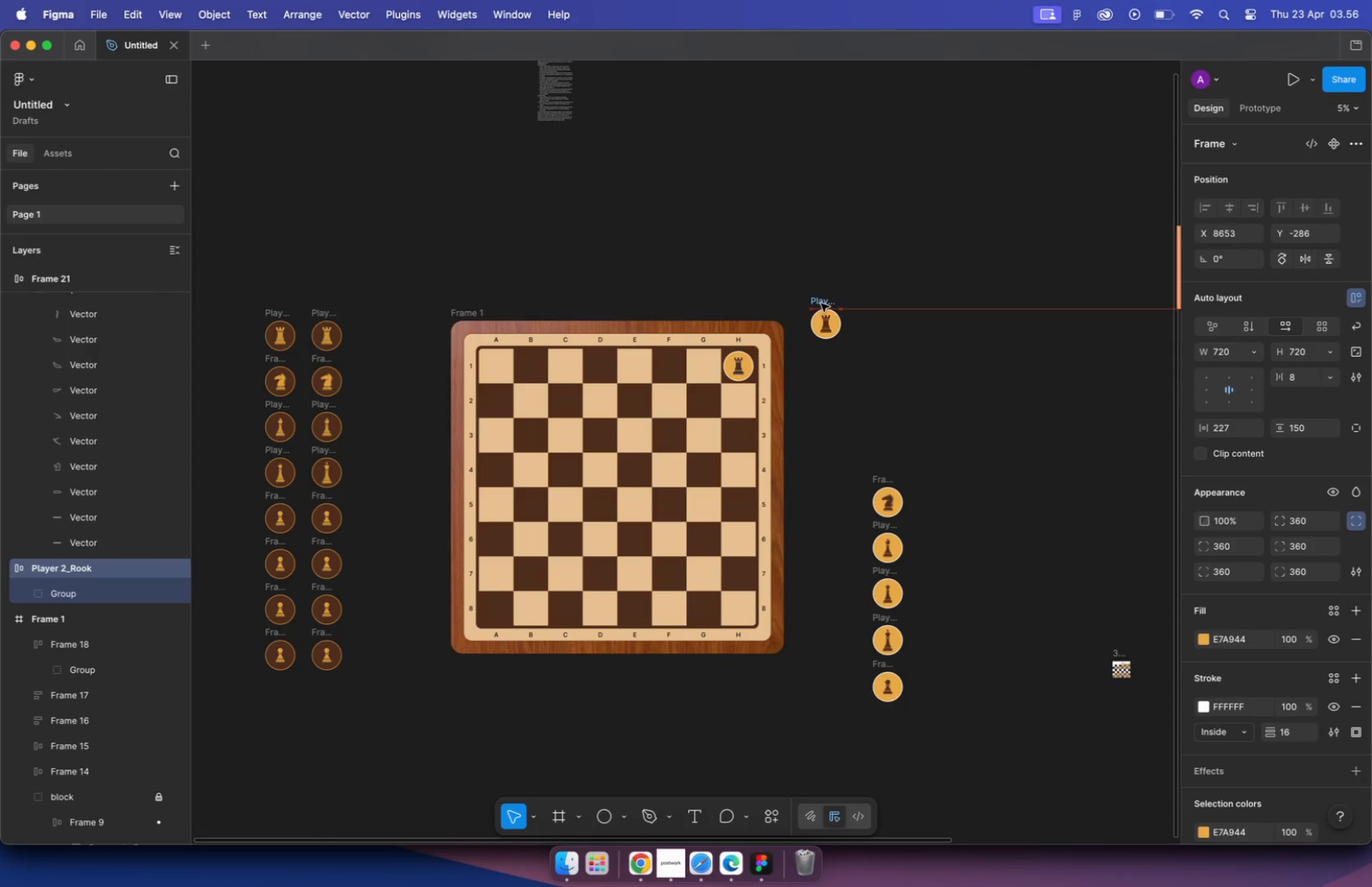 
left_click_drag(start_coordinate=[883, 434], to_coordinate=[827, 314])
 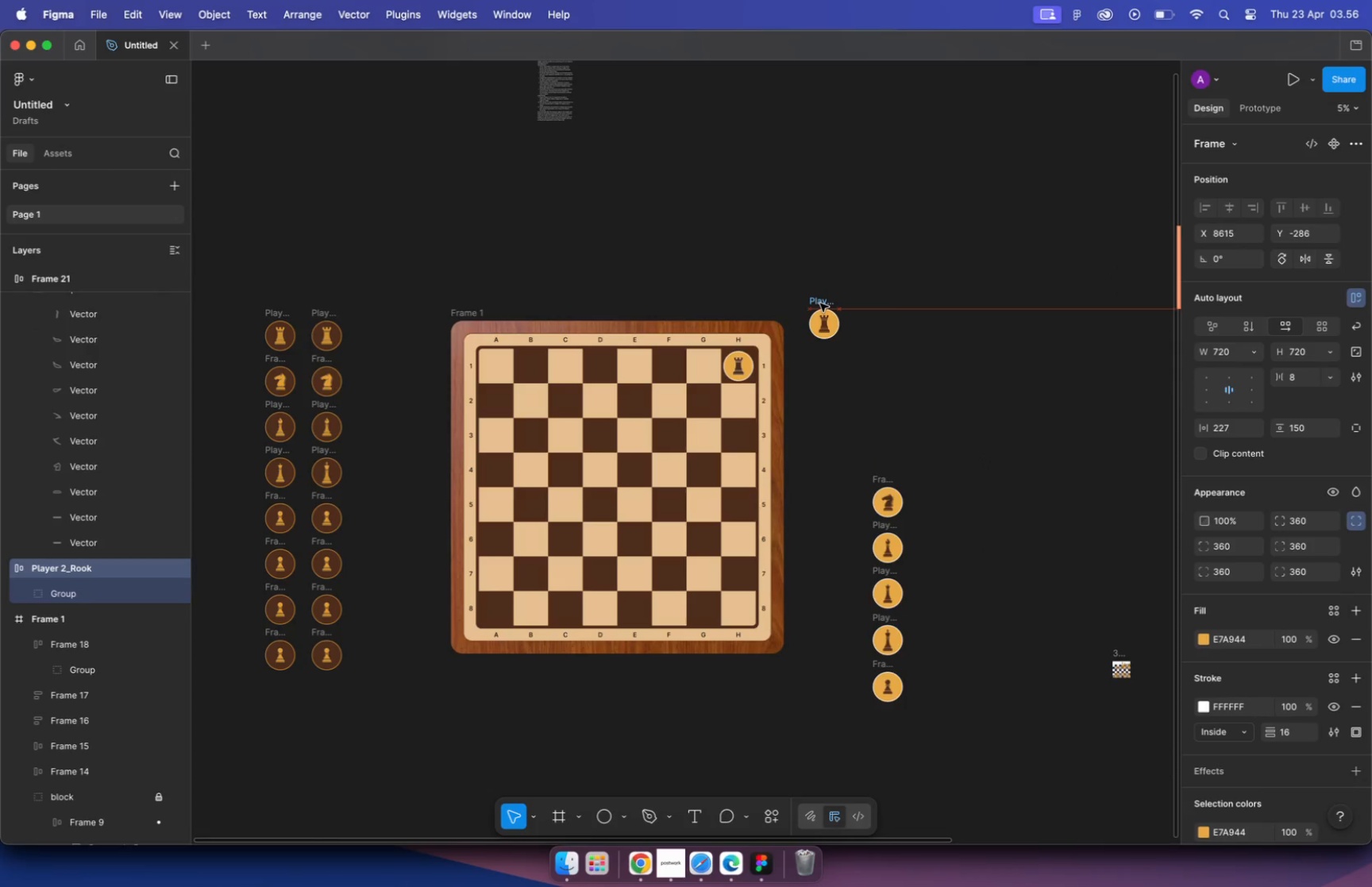 
left_click_drag(start_coordinate=[828, 313], to_coordinate=[876, 314])
 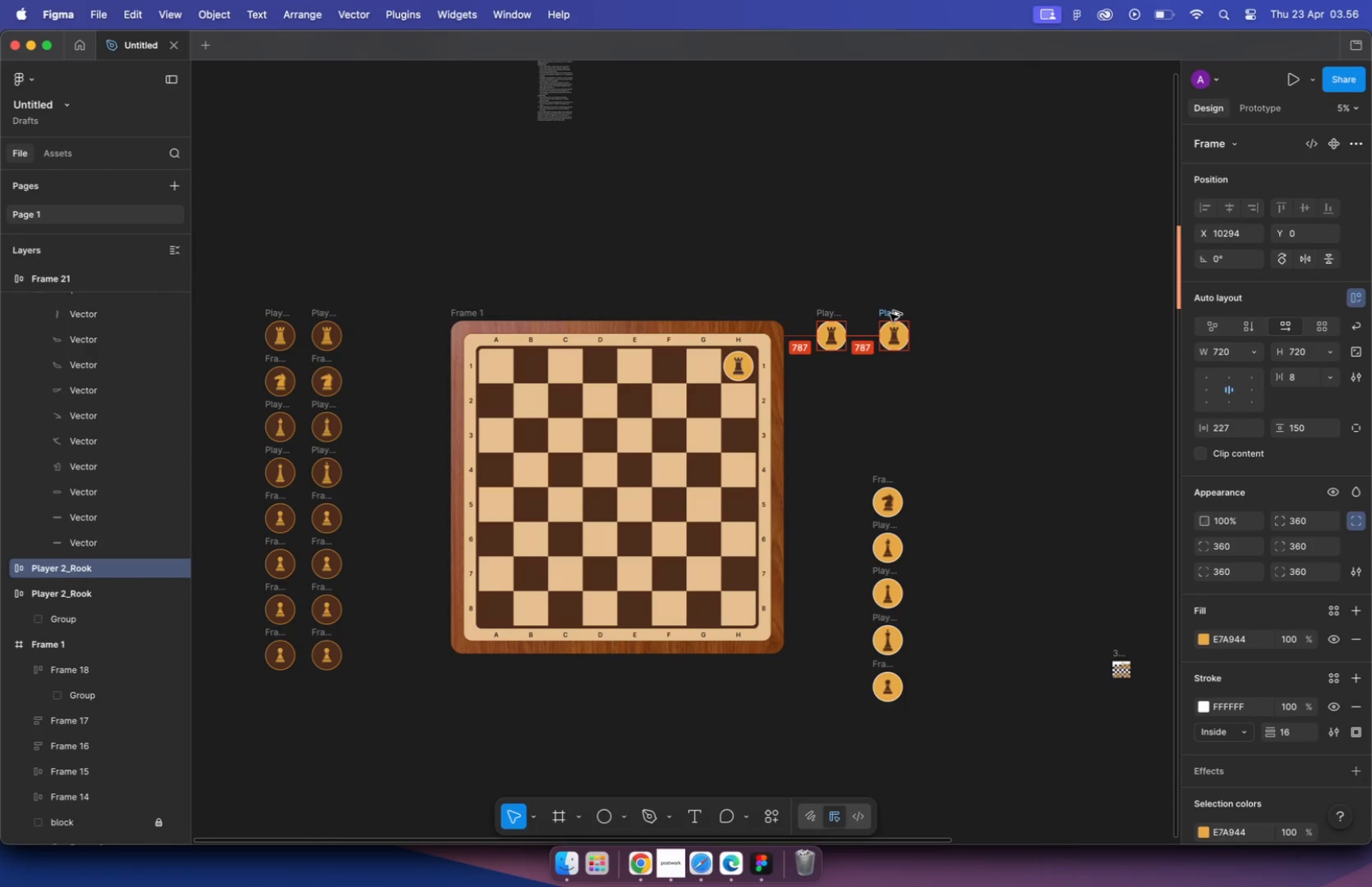 
hold_key(key=ShiftLeft, duration=2.32)
 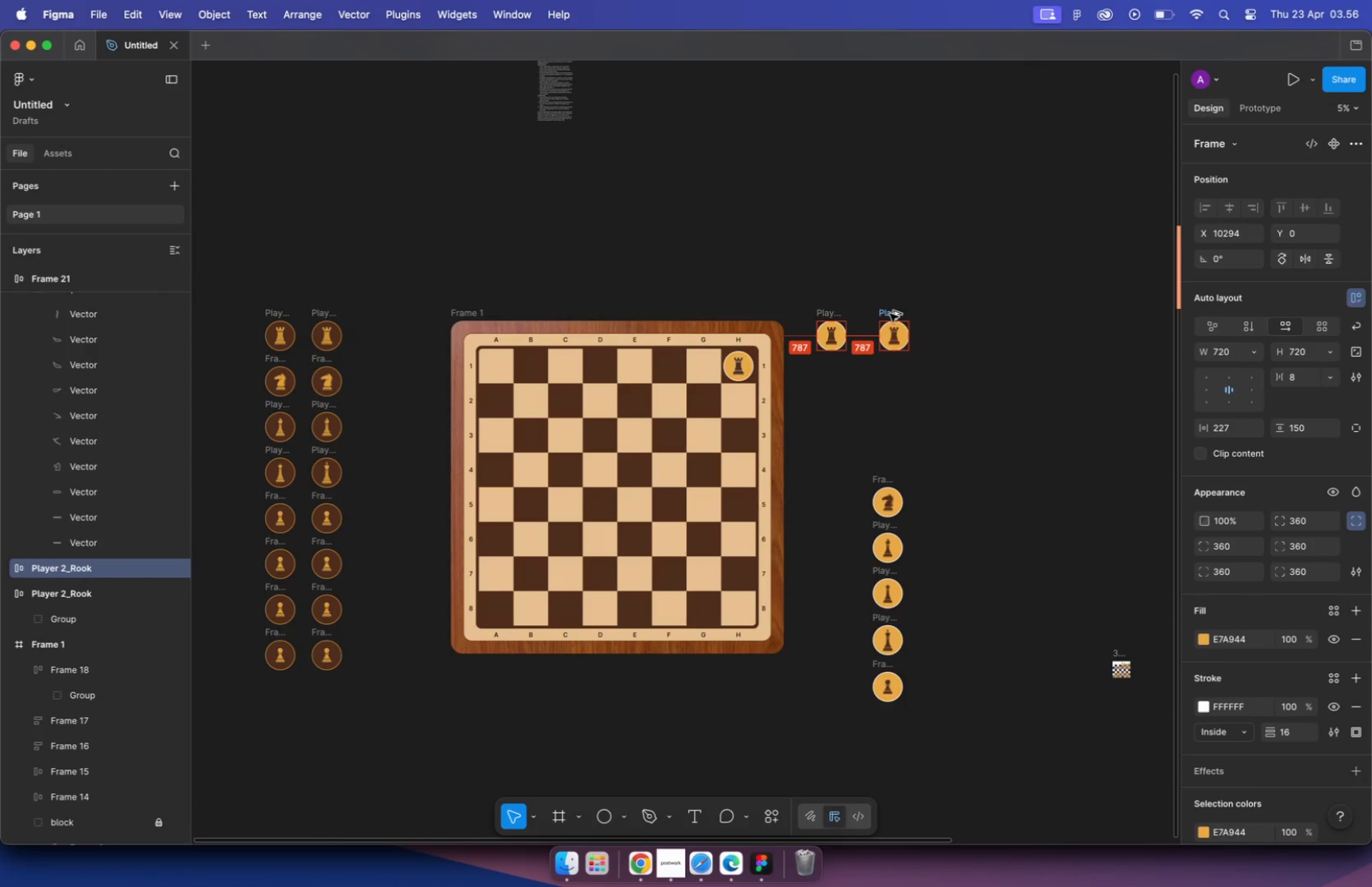 
hold_key(key=OptionLeft, duration=2.02)
 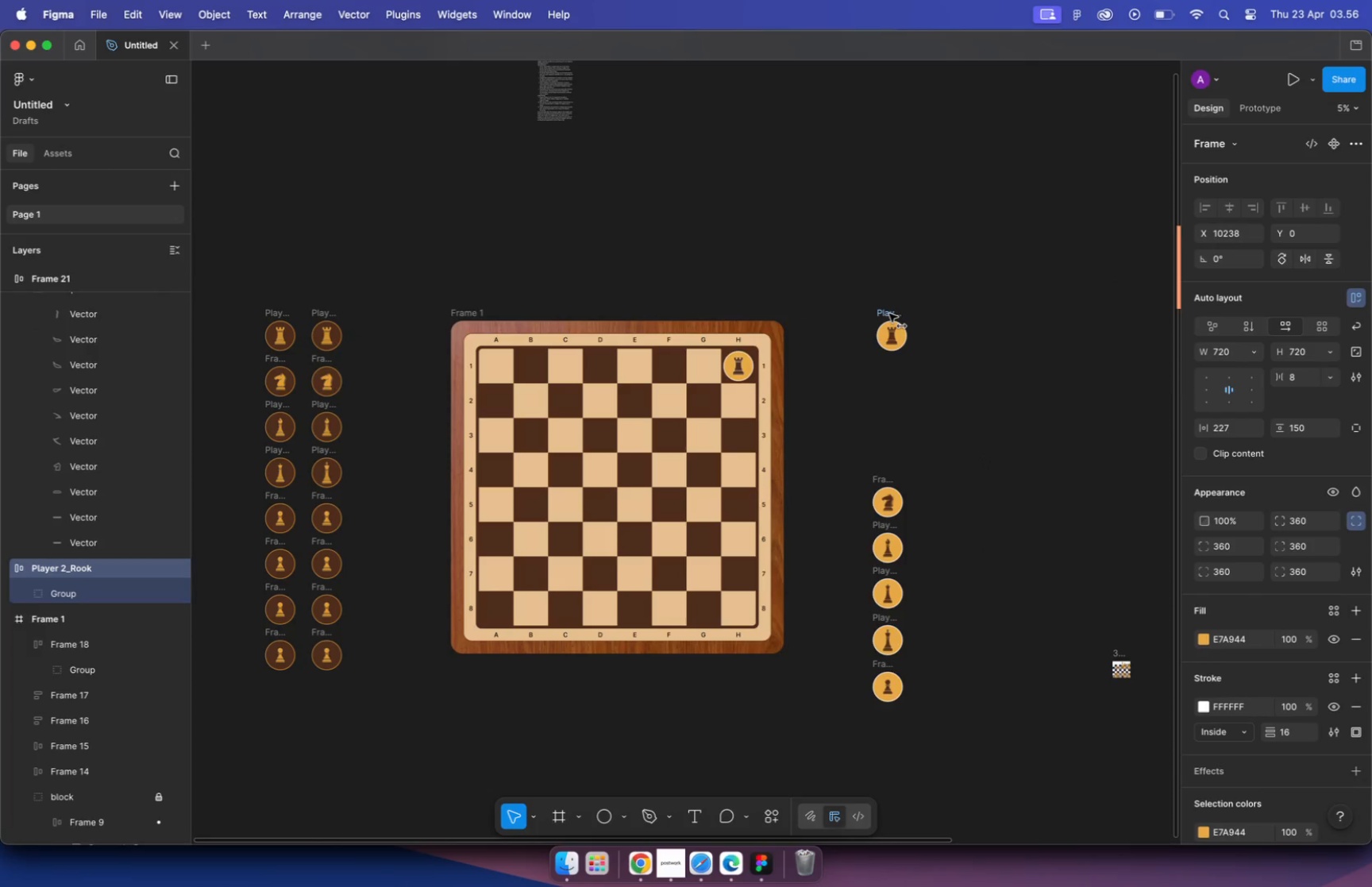 
hold_key(key=CommandLeft, duration=0.86)
scroll: coordinate [846, 326], scroll_direction: up, amount: 7.0
 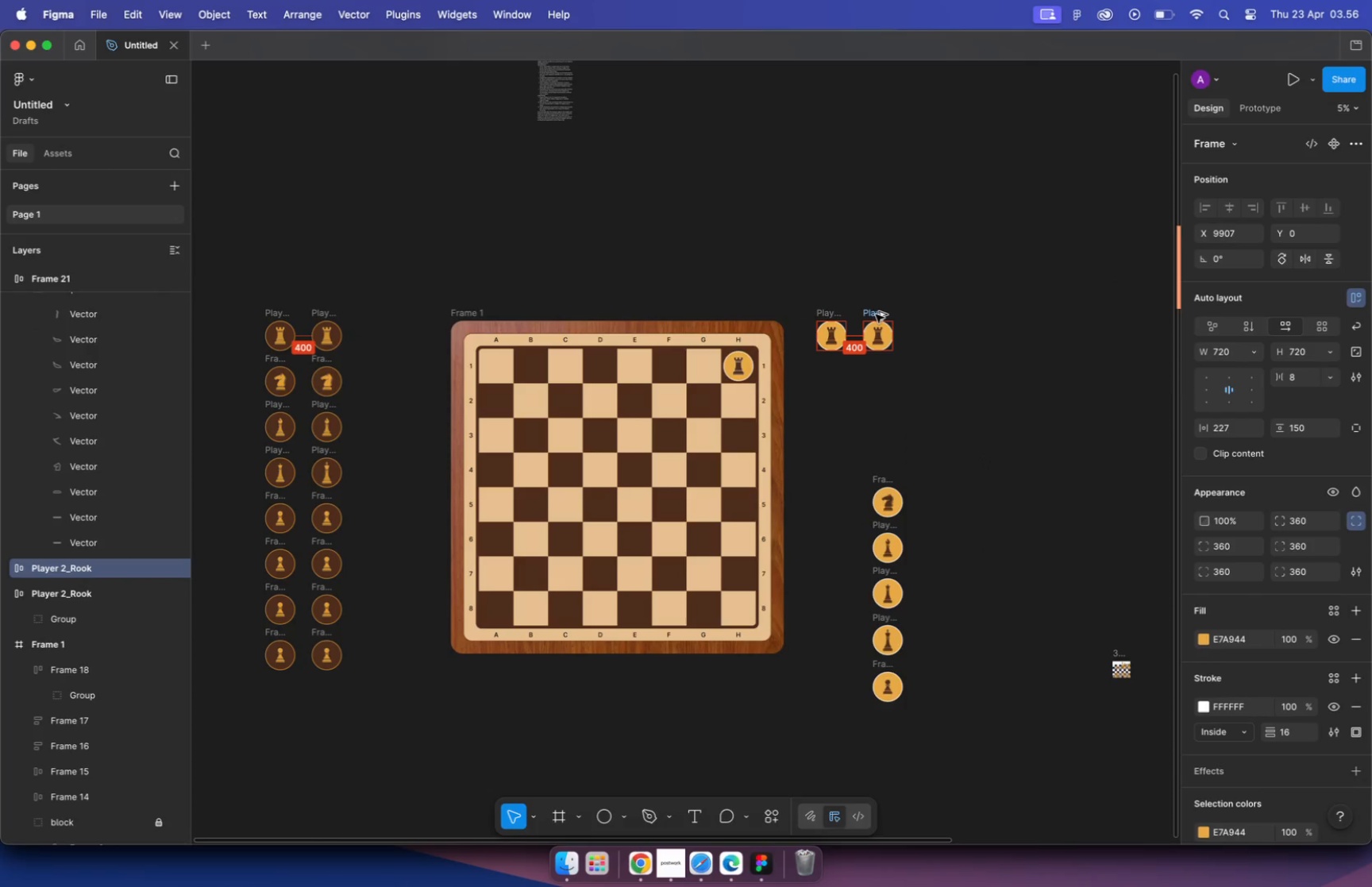 
left_click_drag(start_coordinate=[897, 538], to_coordinate=[815, 367])
 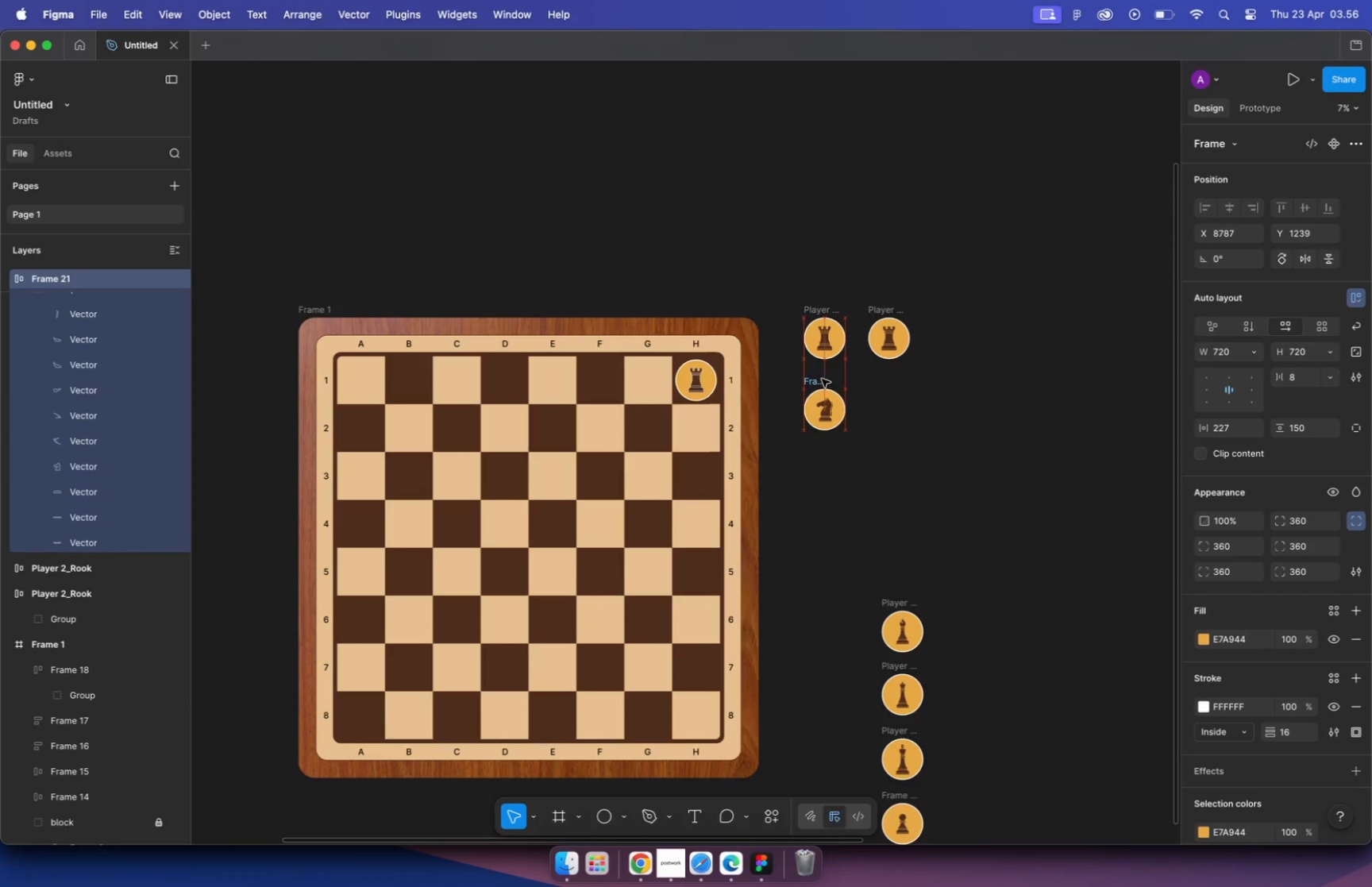 
left_click_drag(start_coordinate=[815, 369], to_coordinate=[881, 370])
 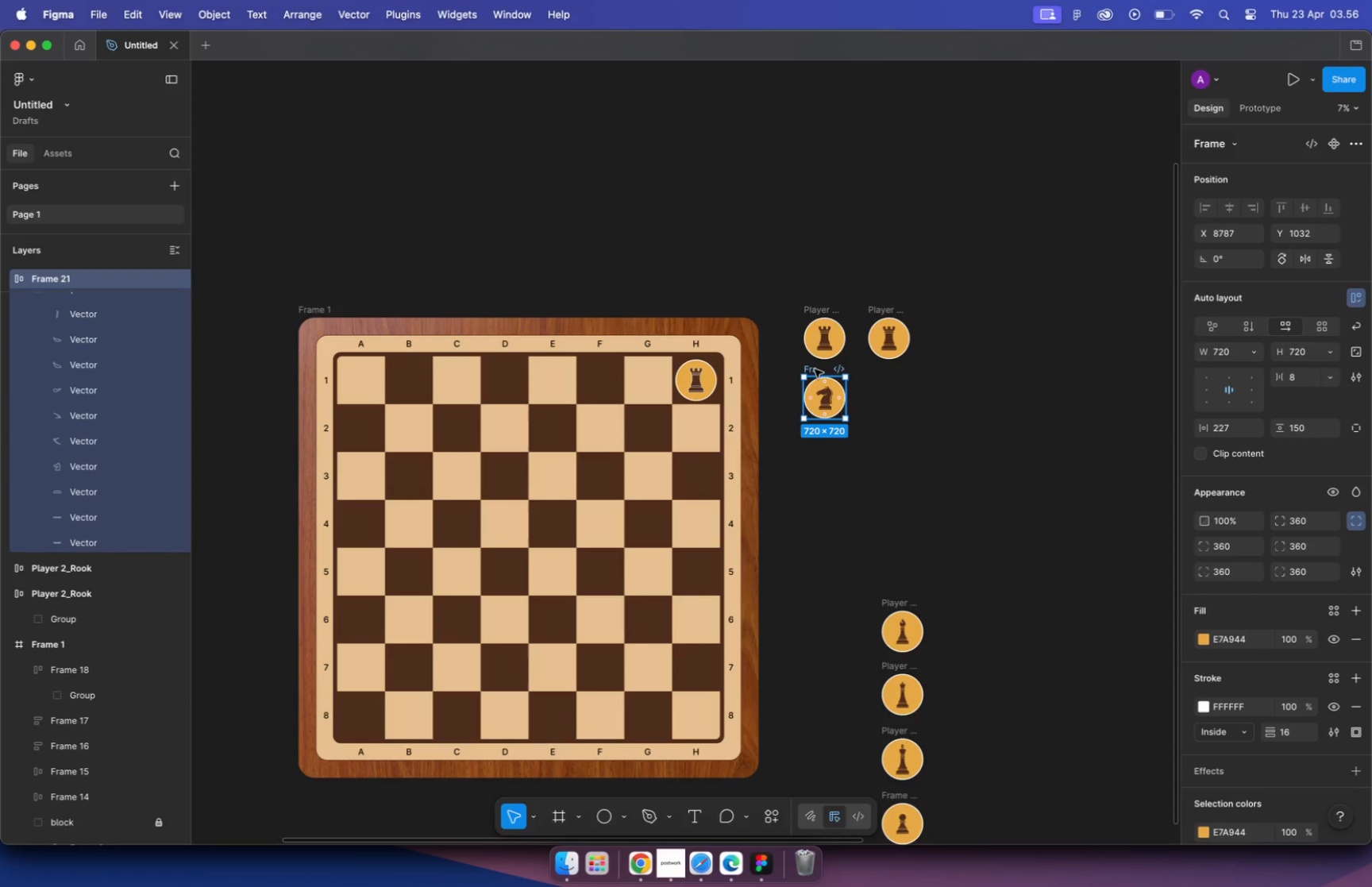 
hold_key(key=ShiftLeft, duration=1.57)
 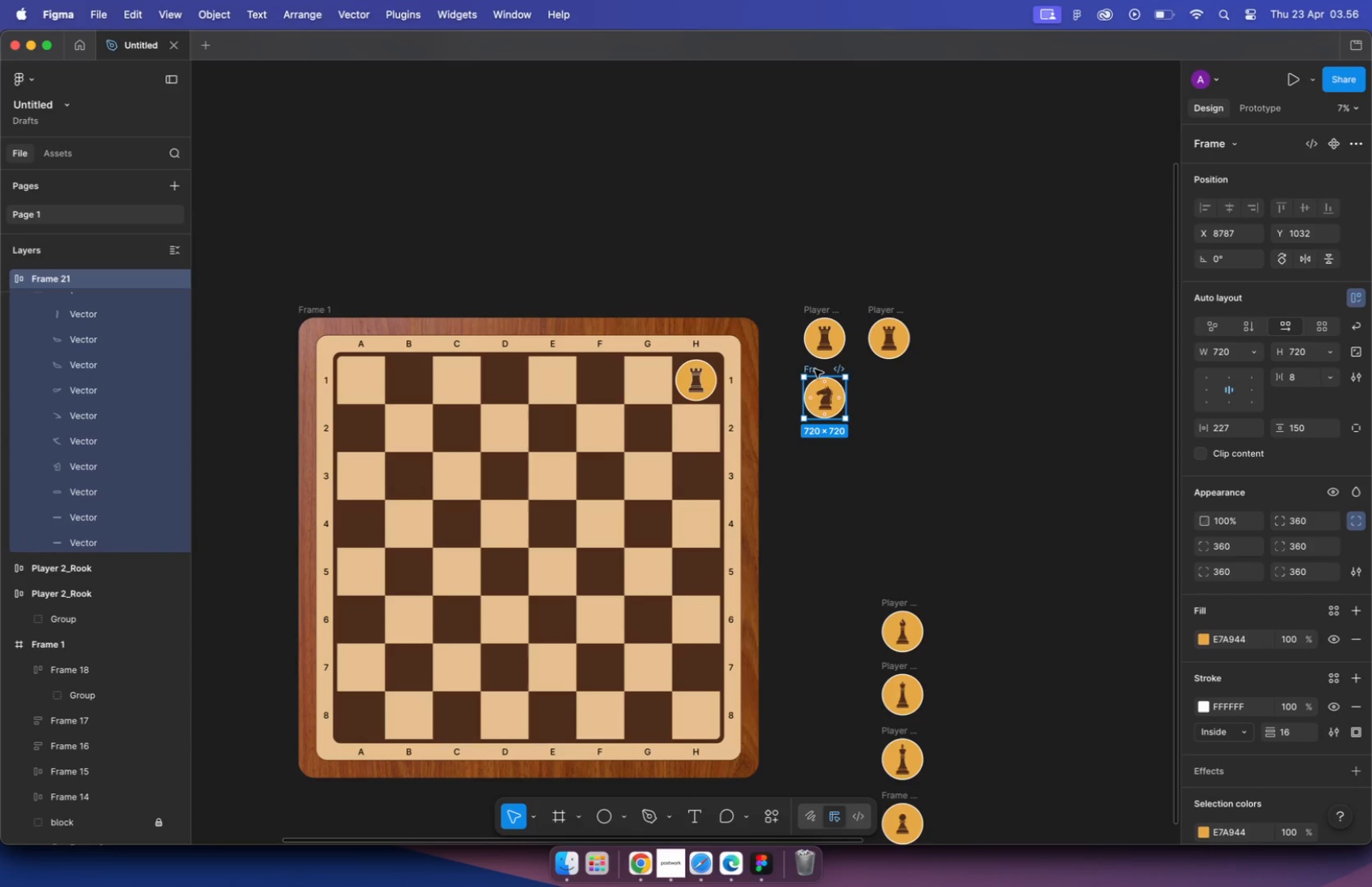 
hold_key(key=OptionLeft, duration=1.26)
 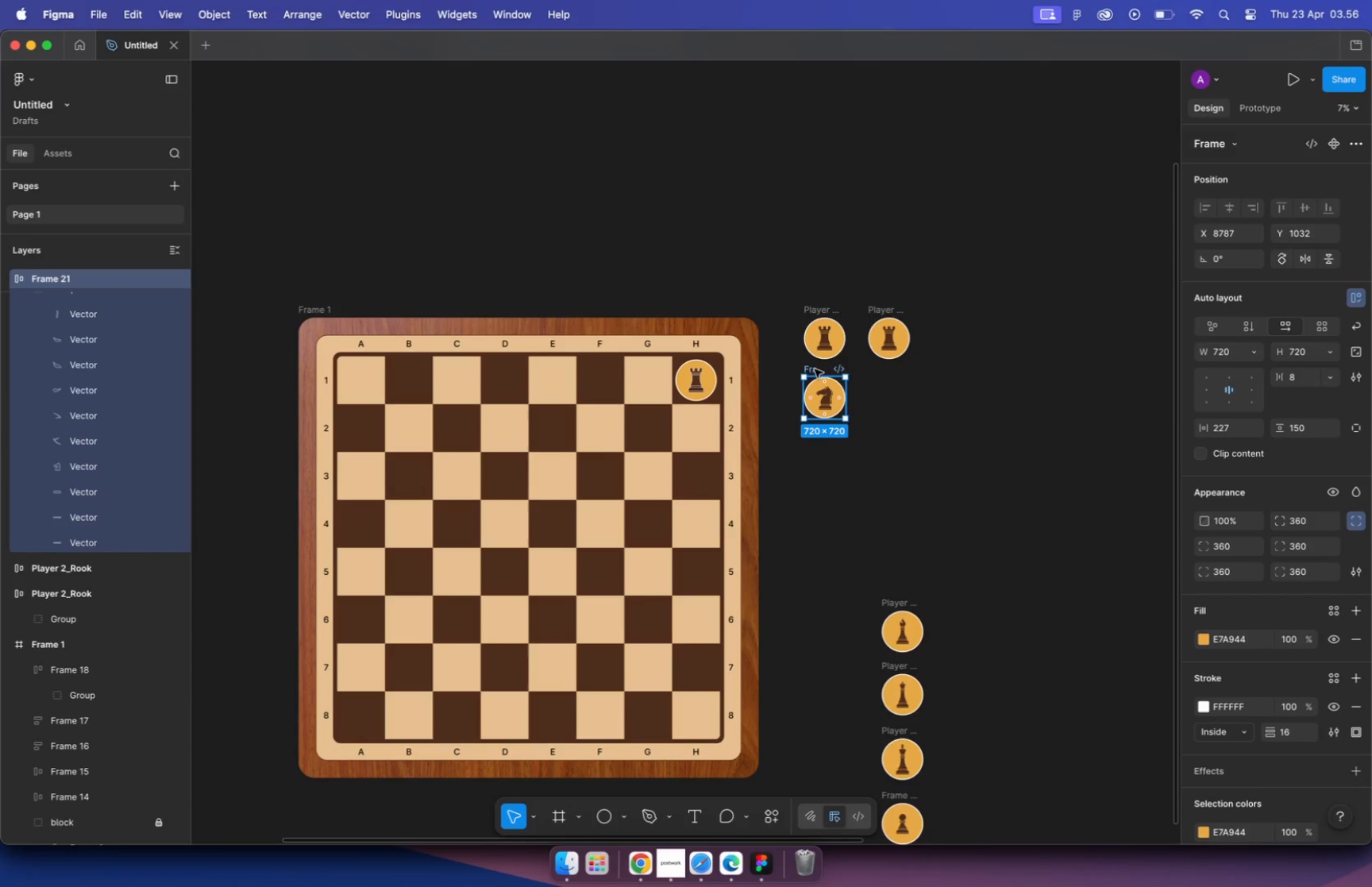 
left_click([968, 410])
 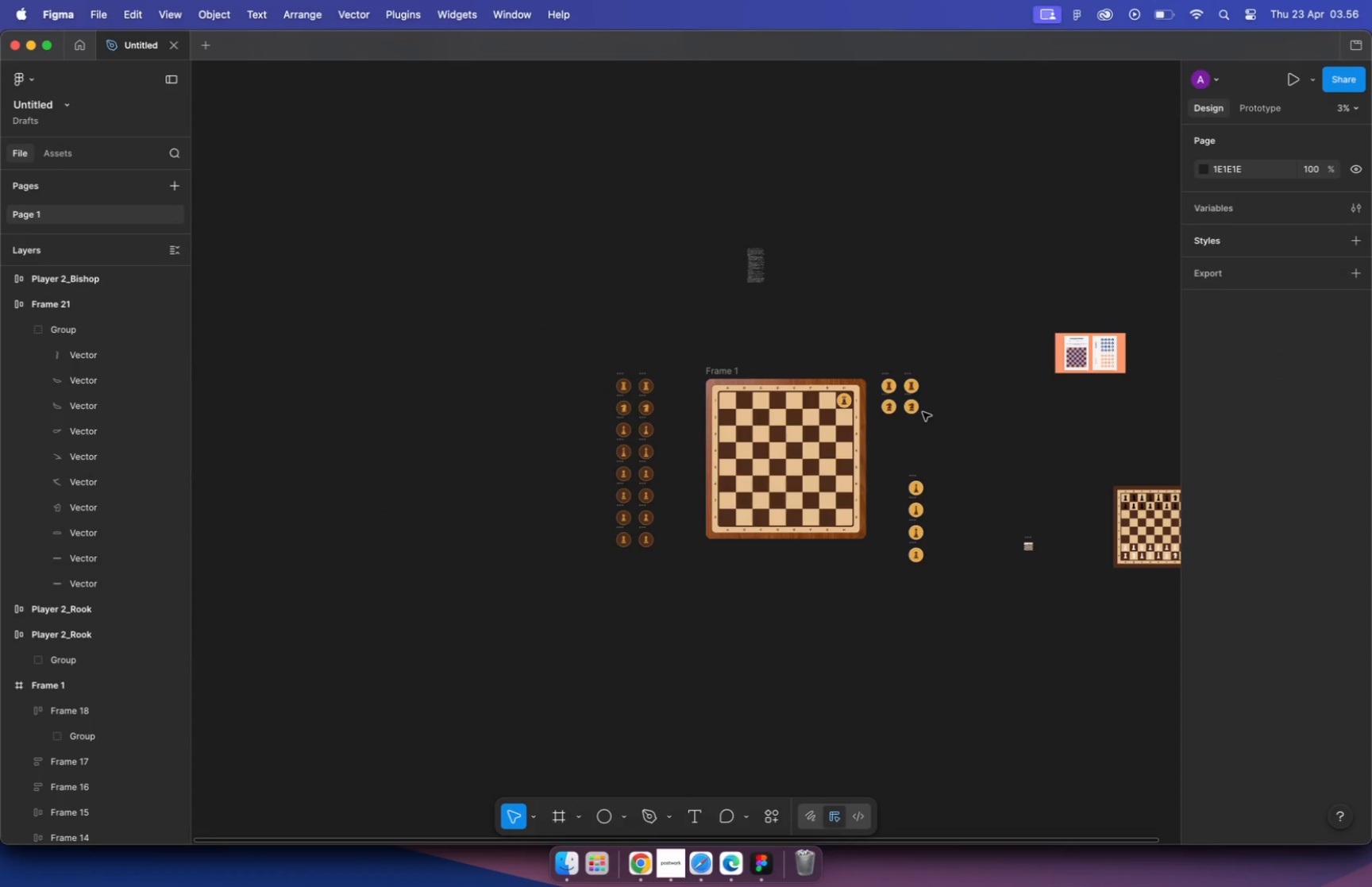 
hold_key(key=CommandLeft, duration=1.35)
scroll: coordinate [908, 409], scroll_direction: up, amount: 10.0
 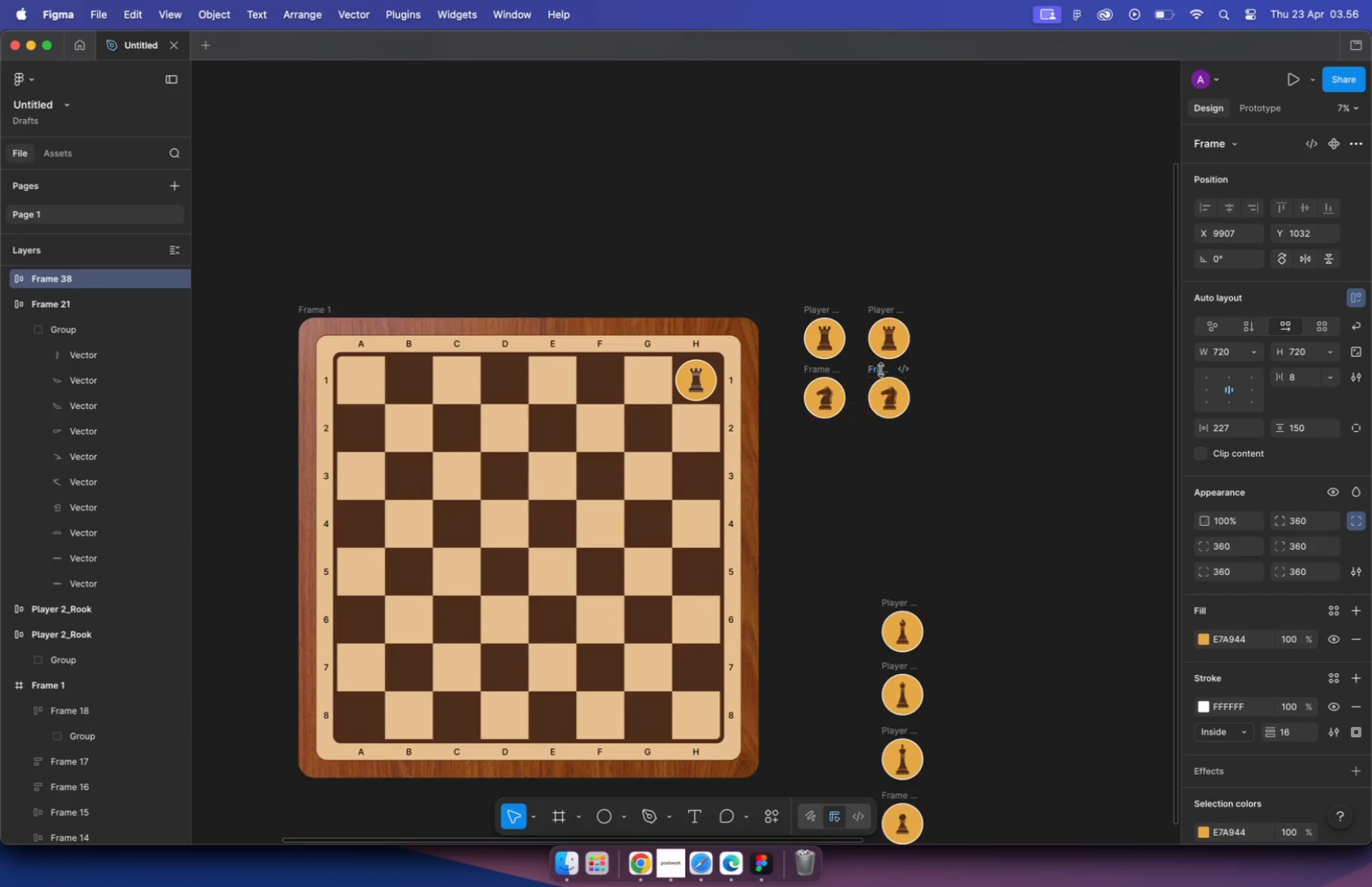 
left_click([1019, 416])
 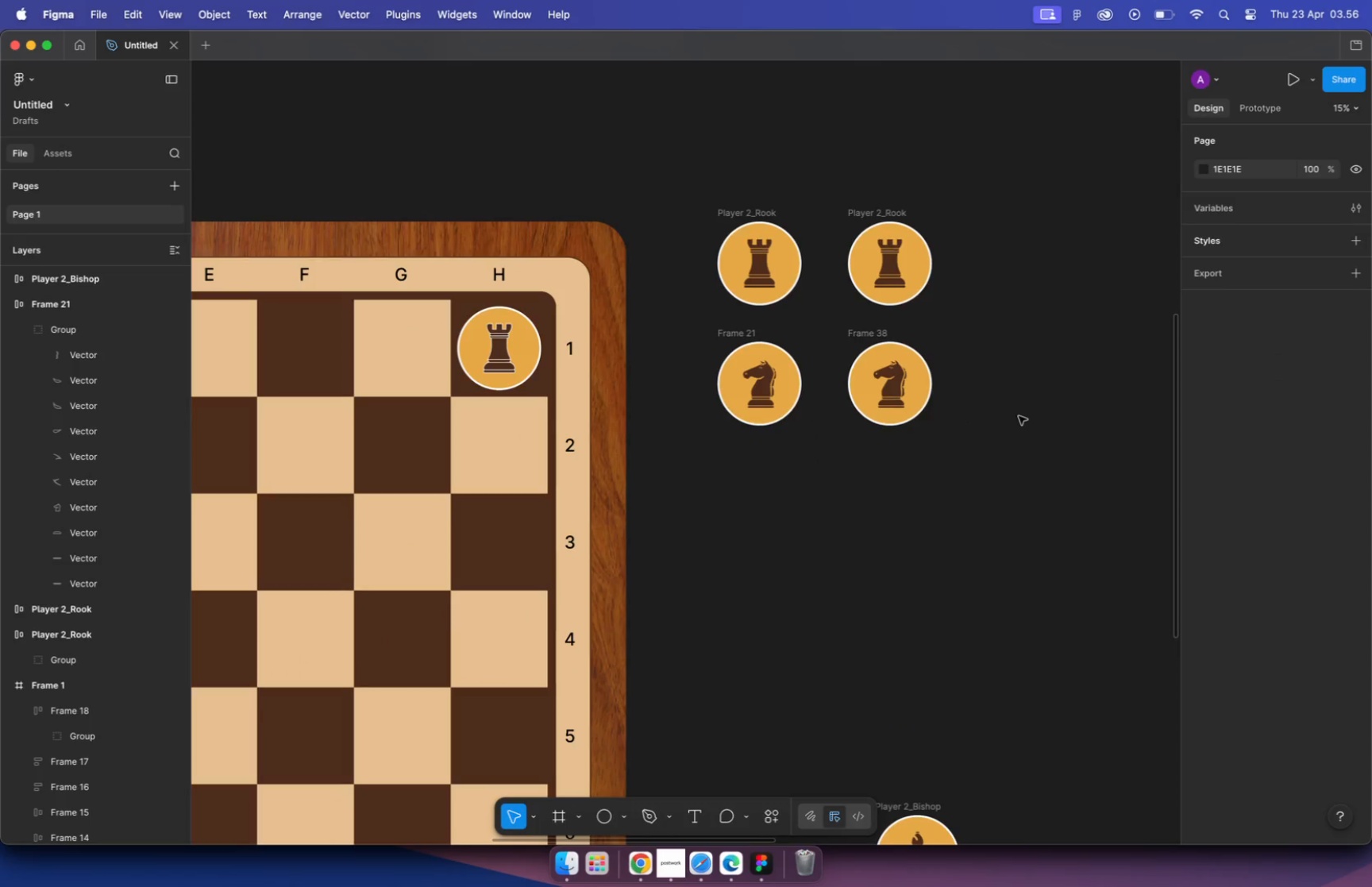 
hold_key(key=ShiftLeft, duration=0.55)
 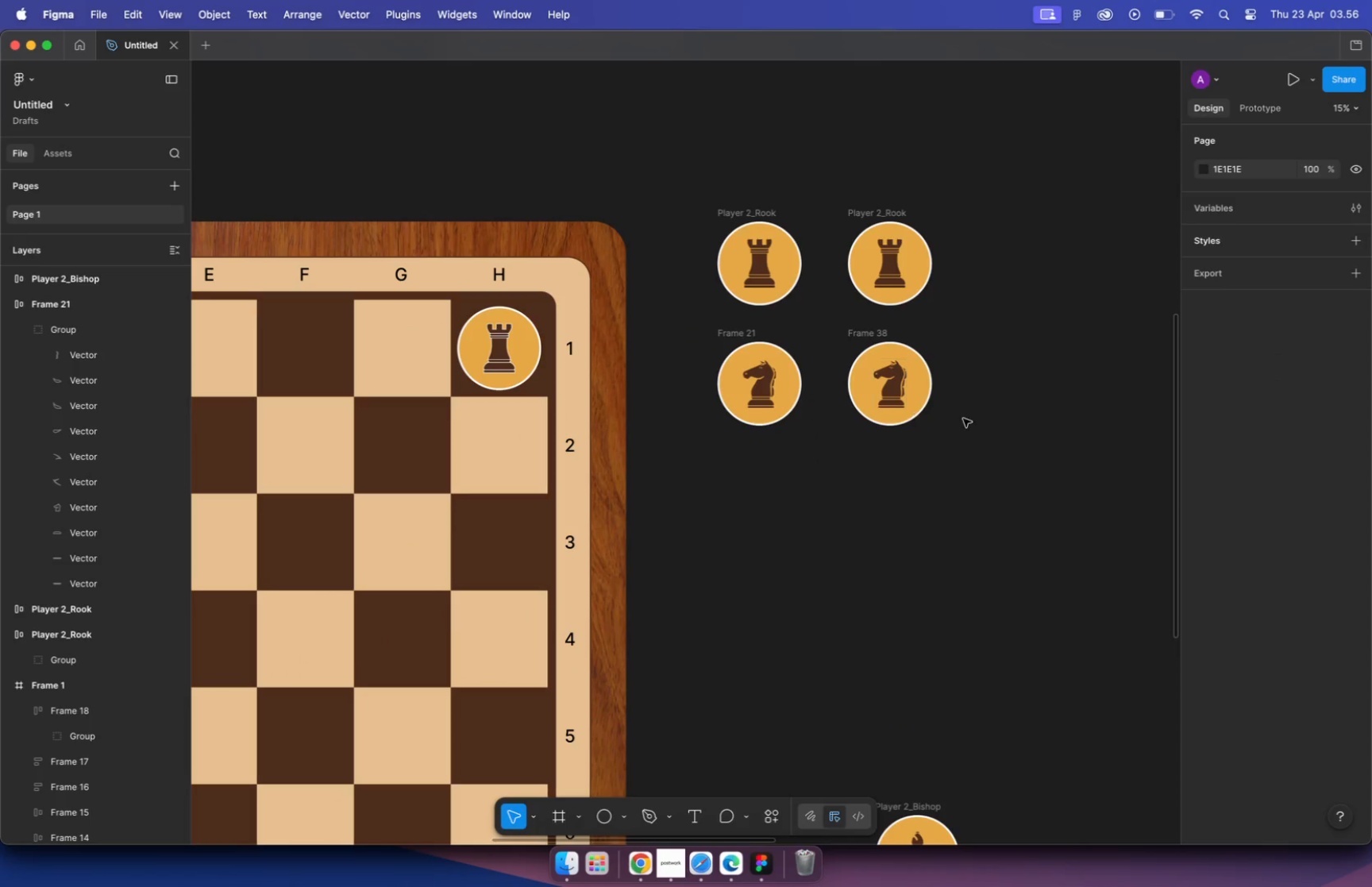 
left_click_drag(start_coordinate=[989, 330], to_coordinate=[698, 515])
 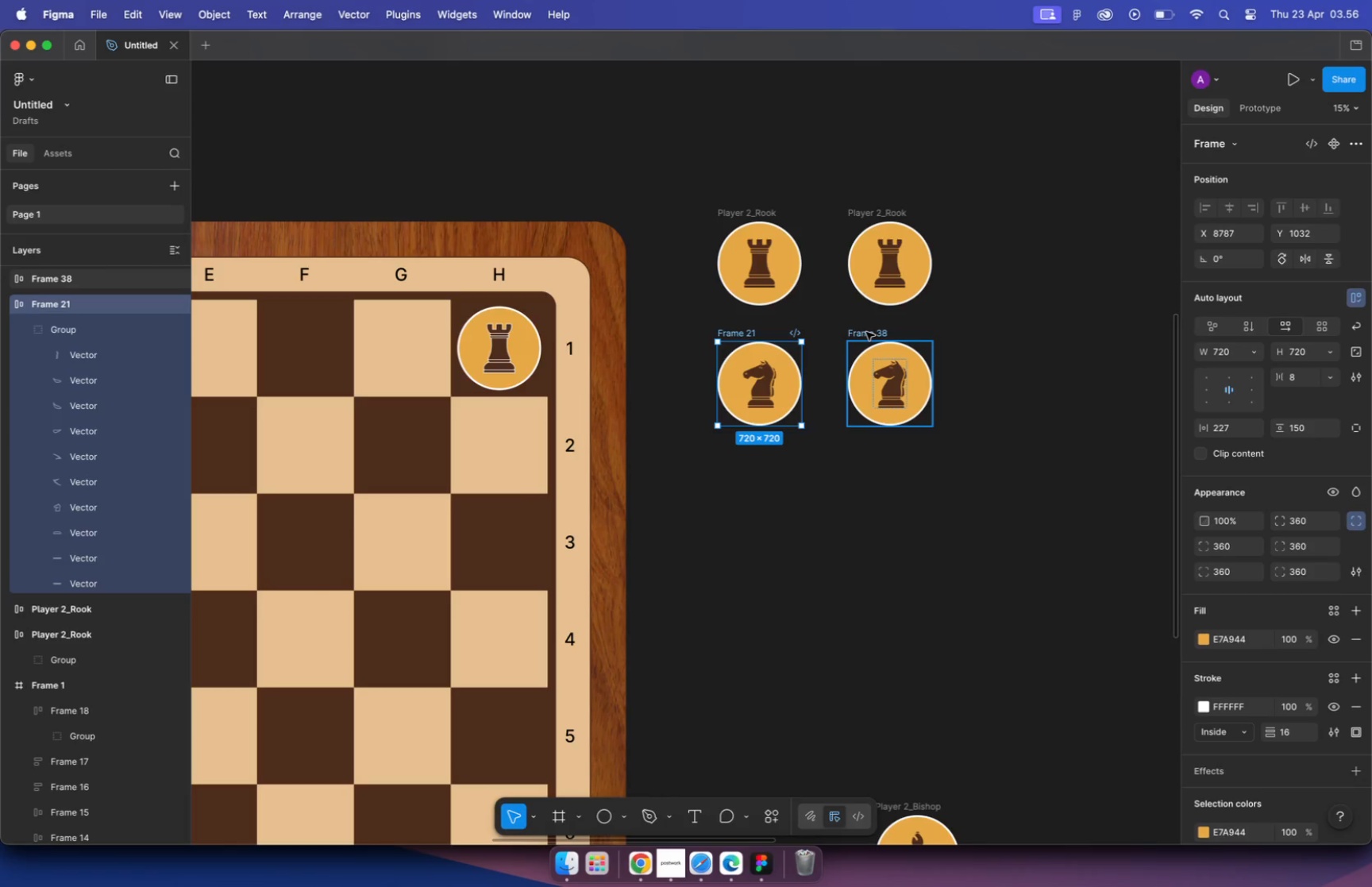 
key(Meta+Z)
 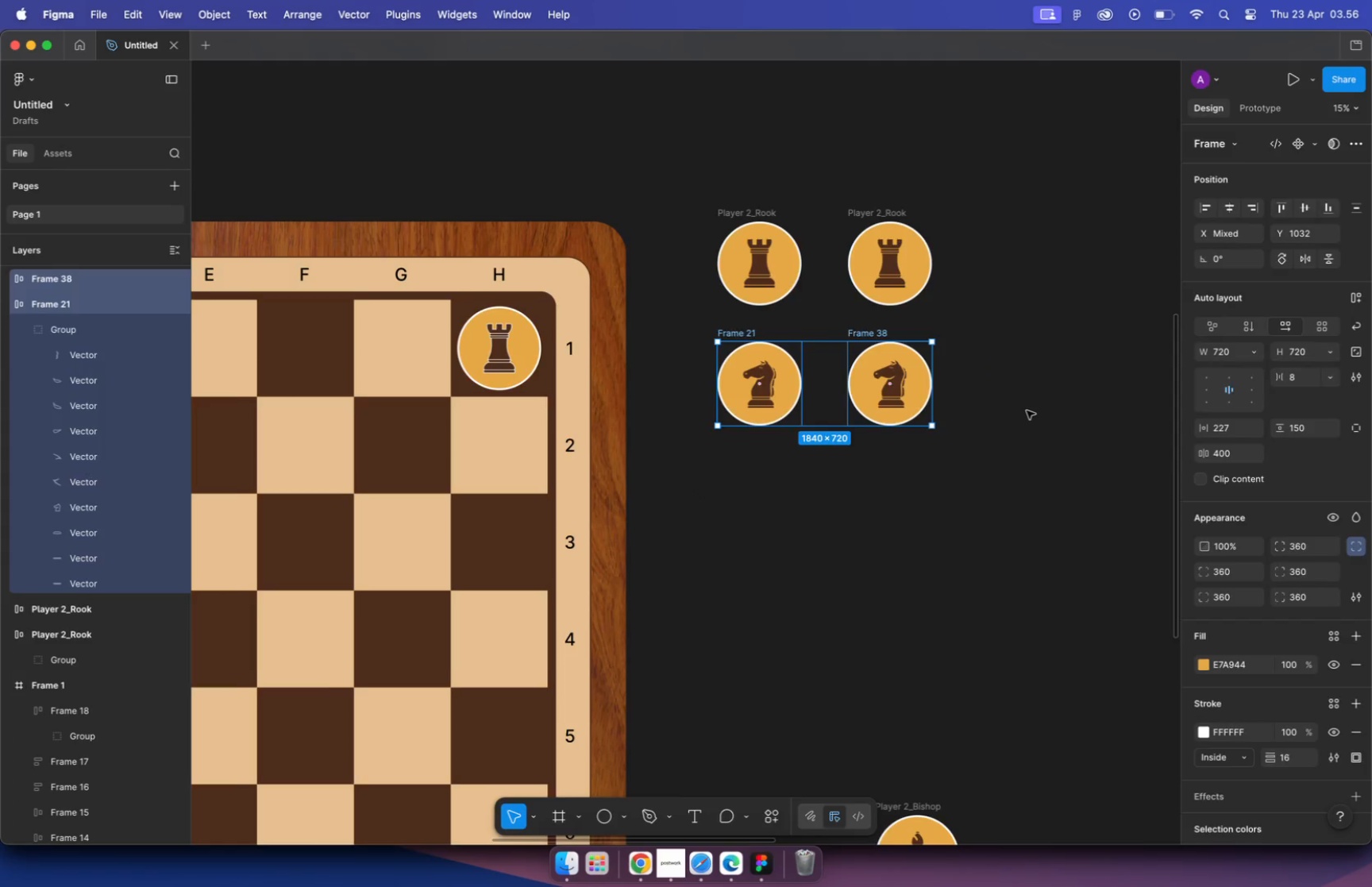 
key(Meta+CommandLeft)
 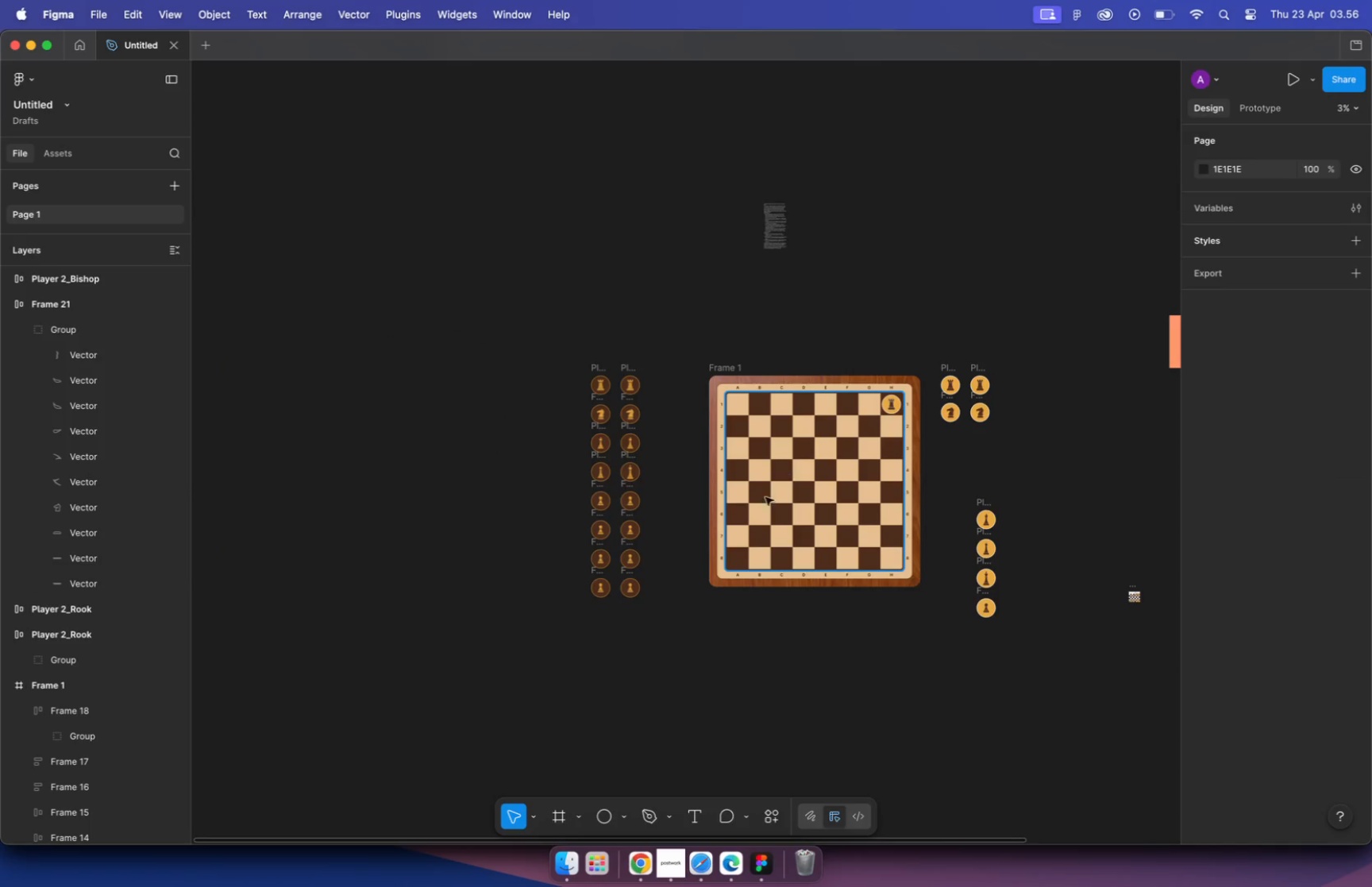 
scroll: coordinate [1027, 411], scroll_direction: down, amount: 1.0
 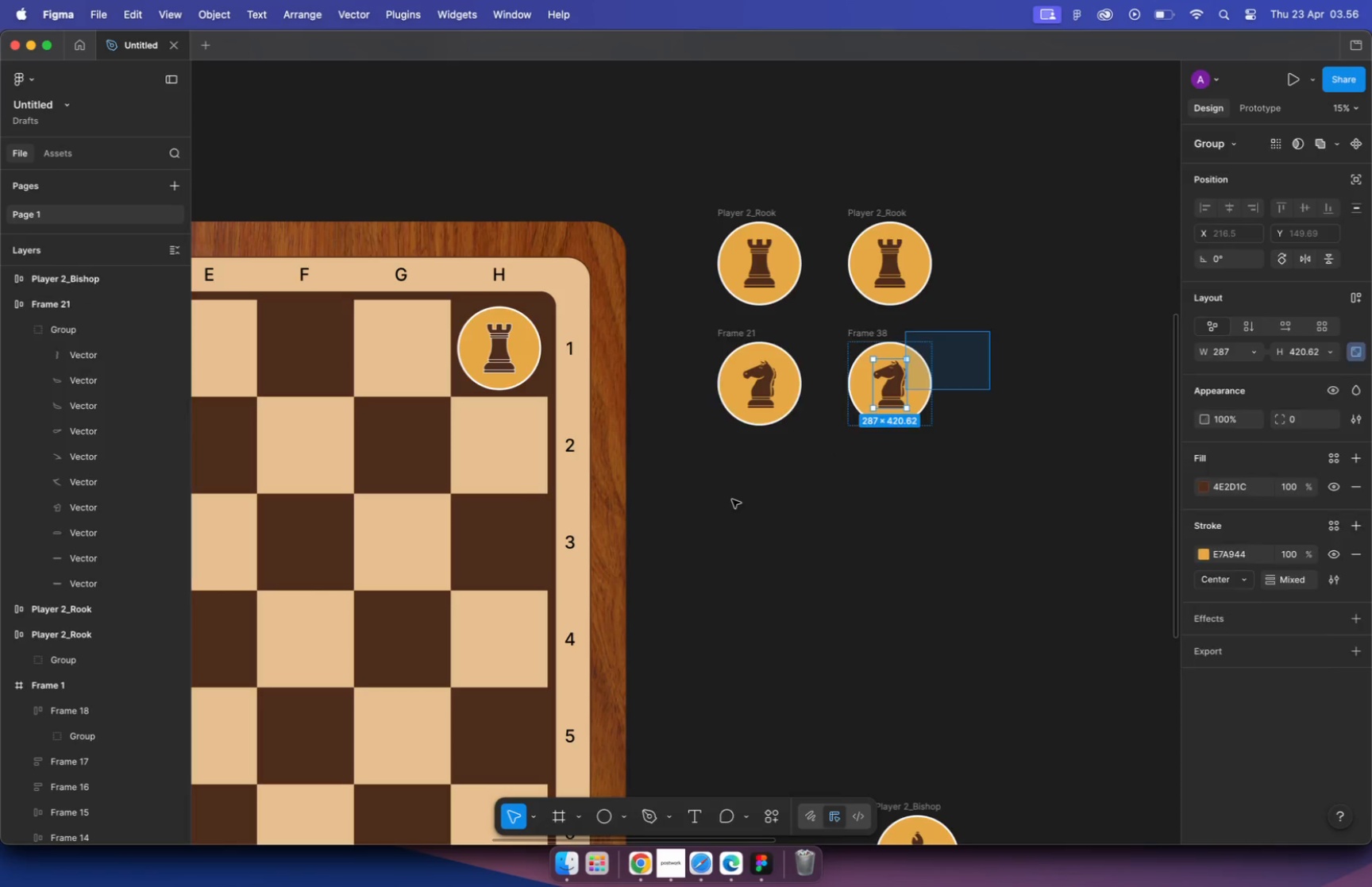 
hold_key(key=CommandLeft, duration=0.81)
scroll: coordinate [996, 426], scroll_direction: down, amount: 20.0
 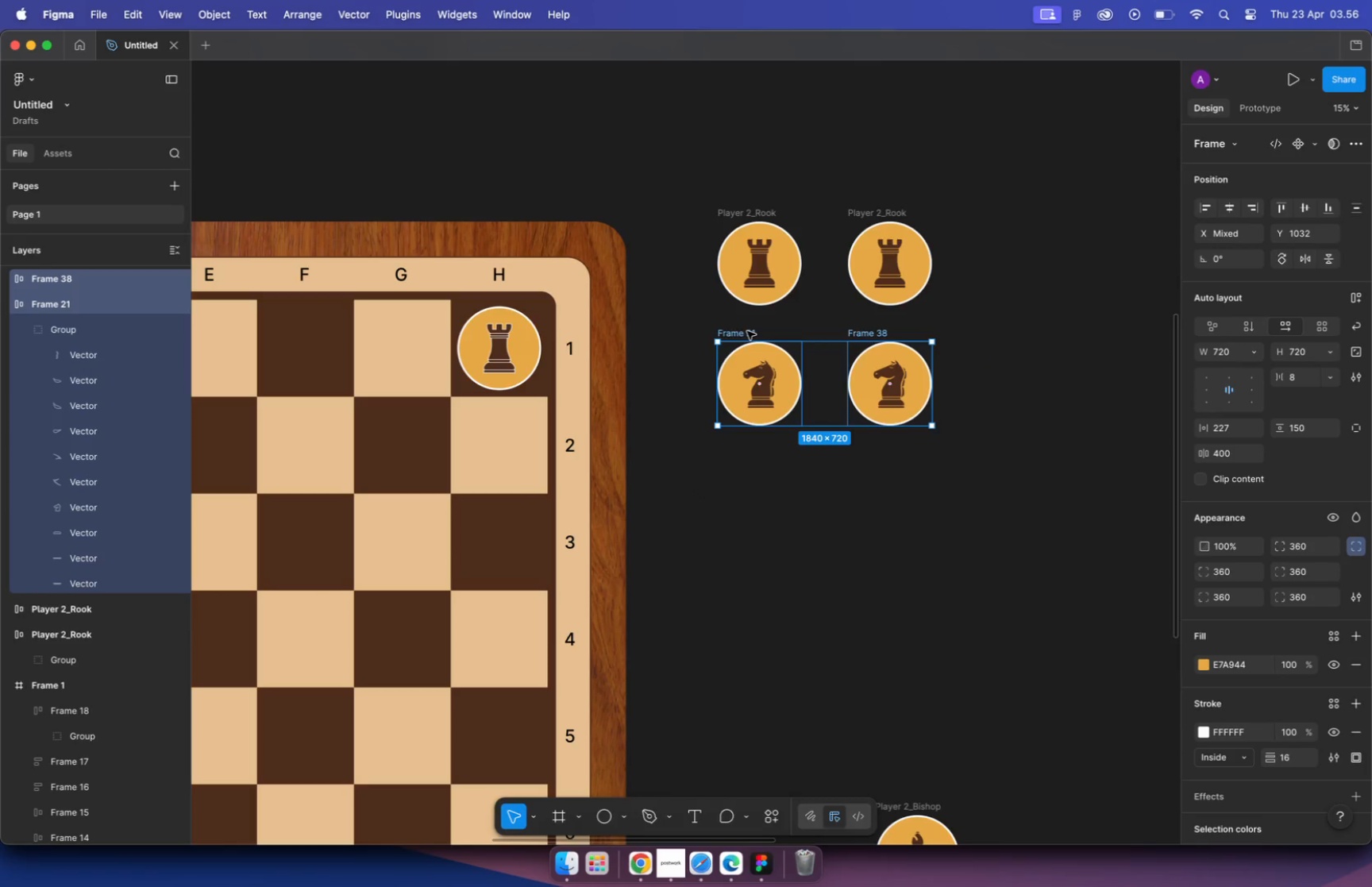 
hold_key(key=CommandLeft, duration=1.35)
scroll: coordinate [560, 418], scroll_direction: up, amount: 22.0
 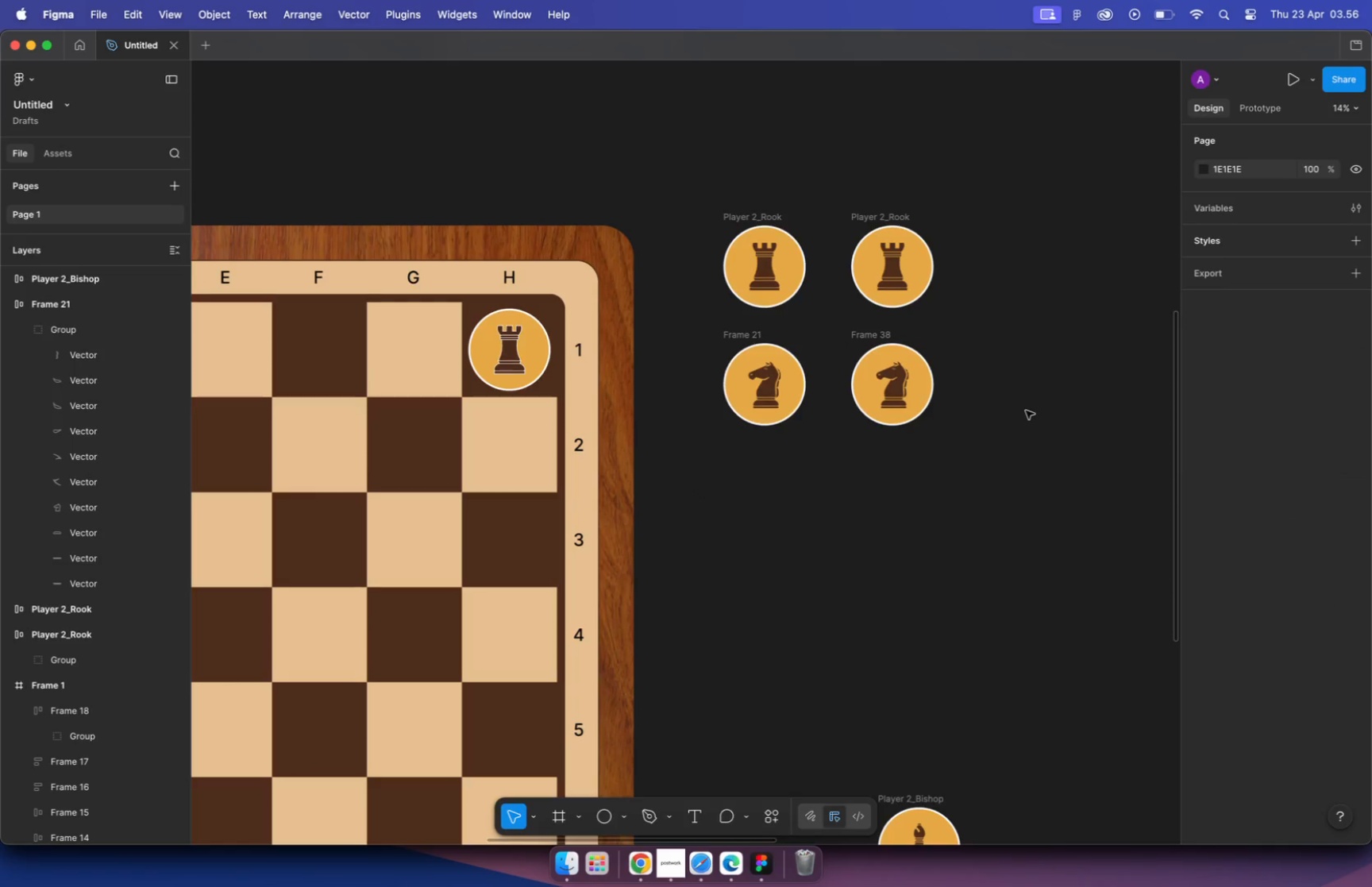 
scroll: coordinate [785, 401], scroll_direction: down, amount: 10.0
 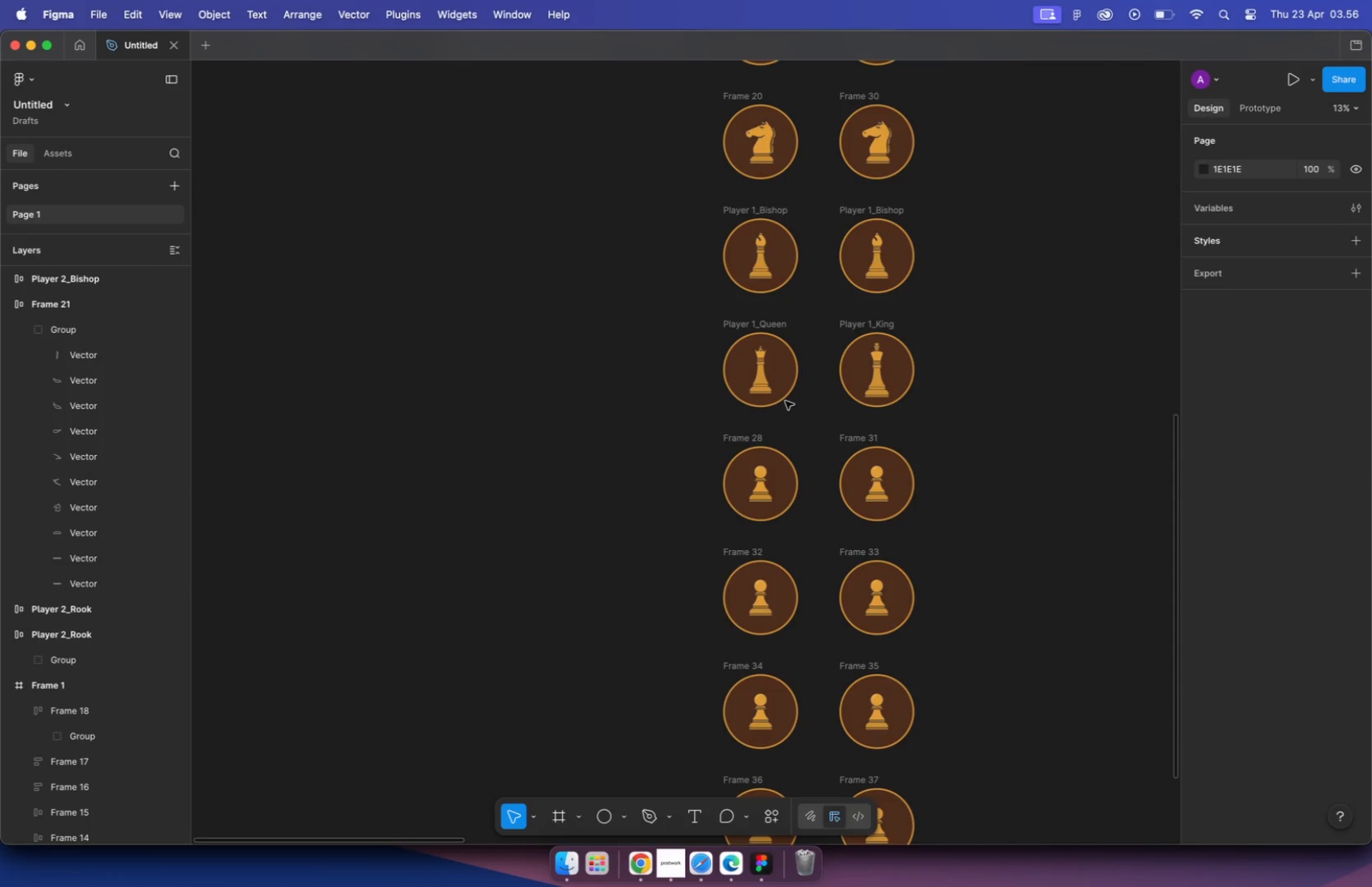 
hold_key(key=CommandLeft, duration=3.12)
scroll: coordinate [800, 426], scroll_direction: down, amount: 6.0
 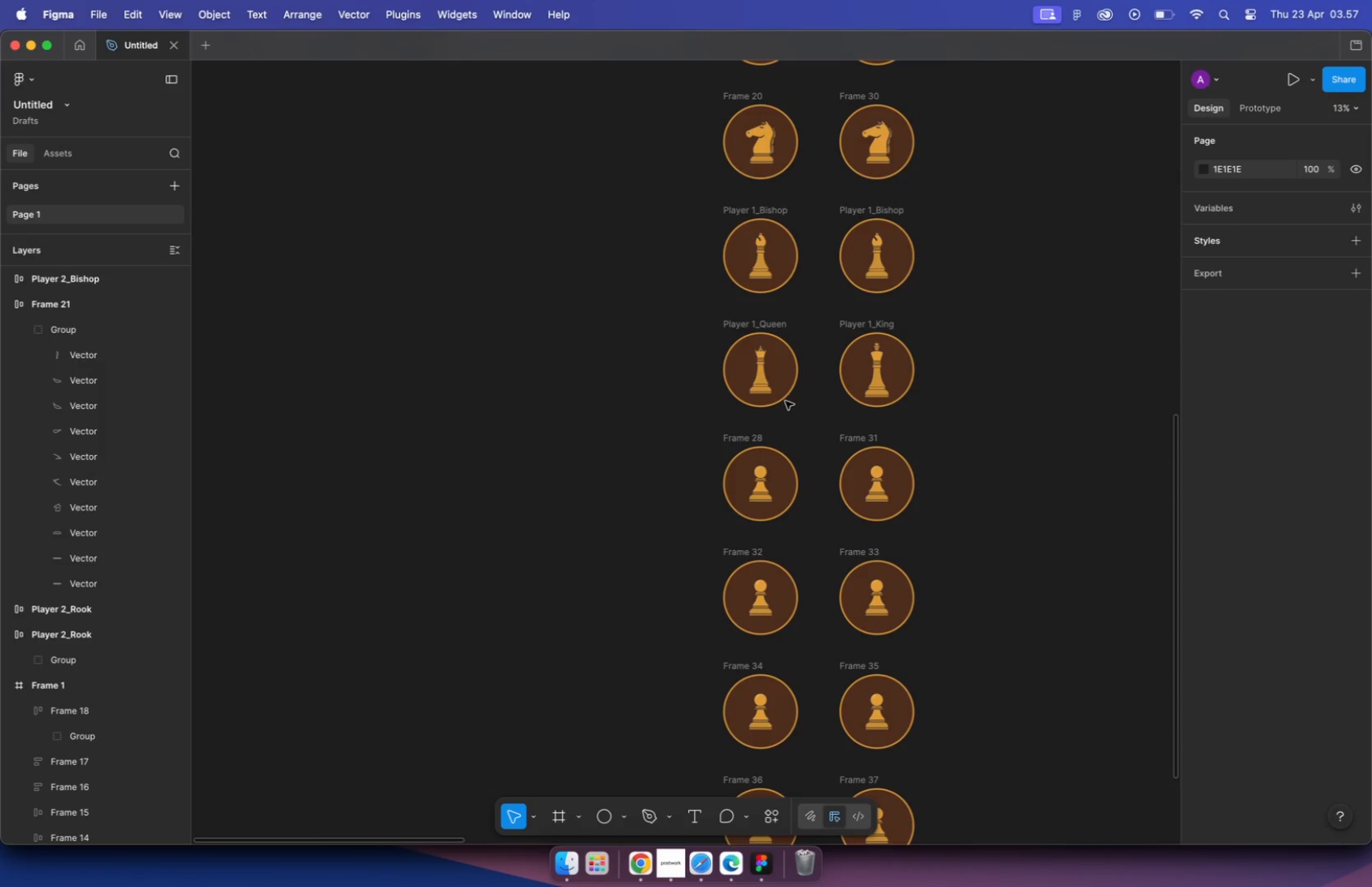 
scroll: coordinate [810, 210], scroll_direction: up, amount: 11.0
 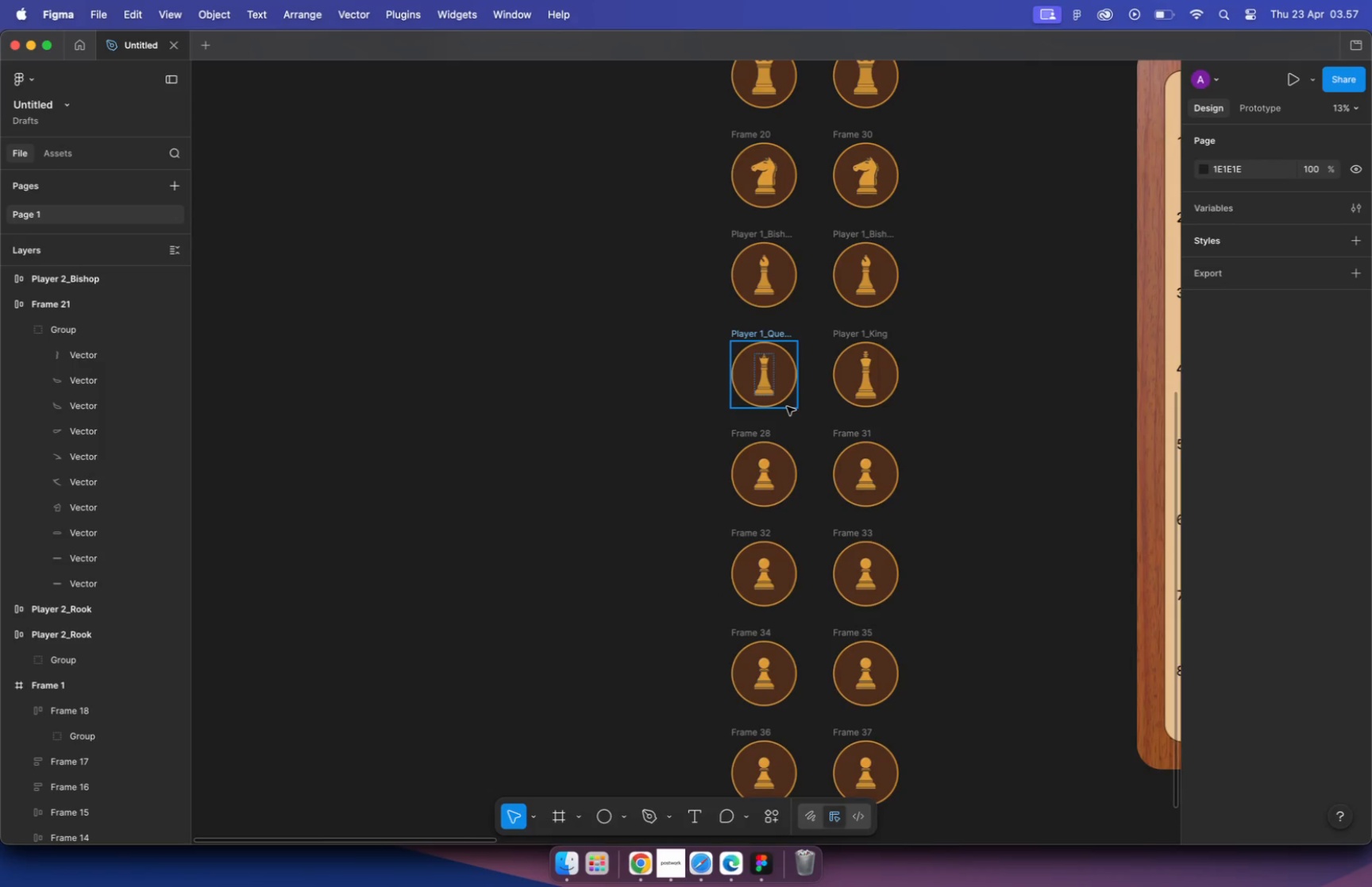 
scroll: coordinate [778, 230], scroll_direction: down, amount: 1.0
 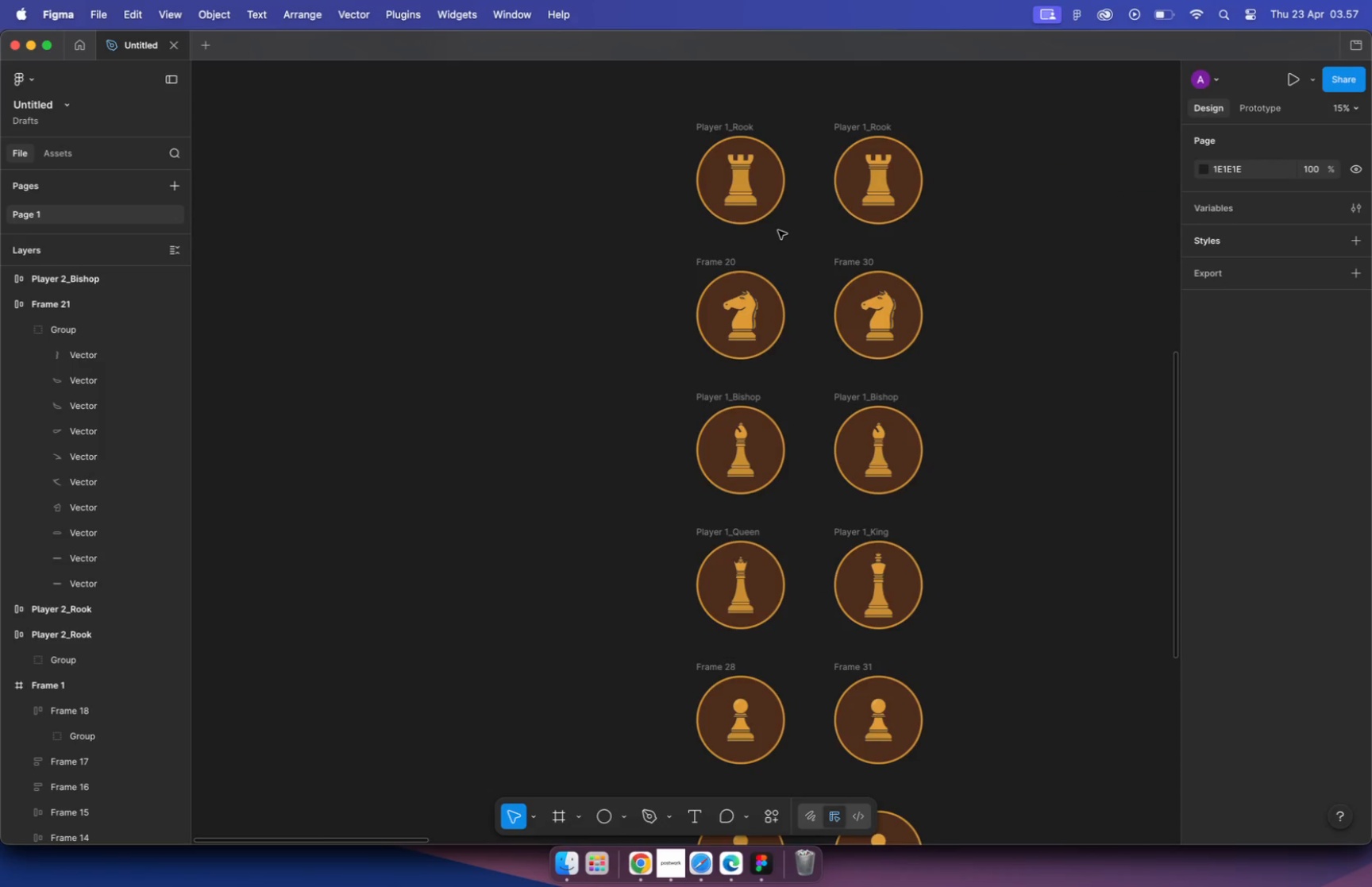 
wait(6.5)
 